 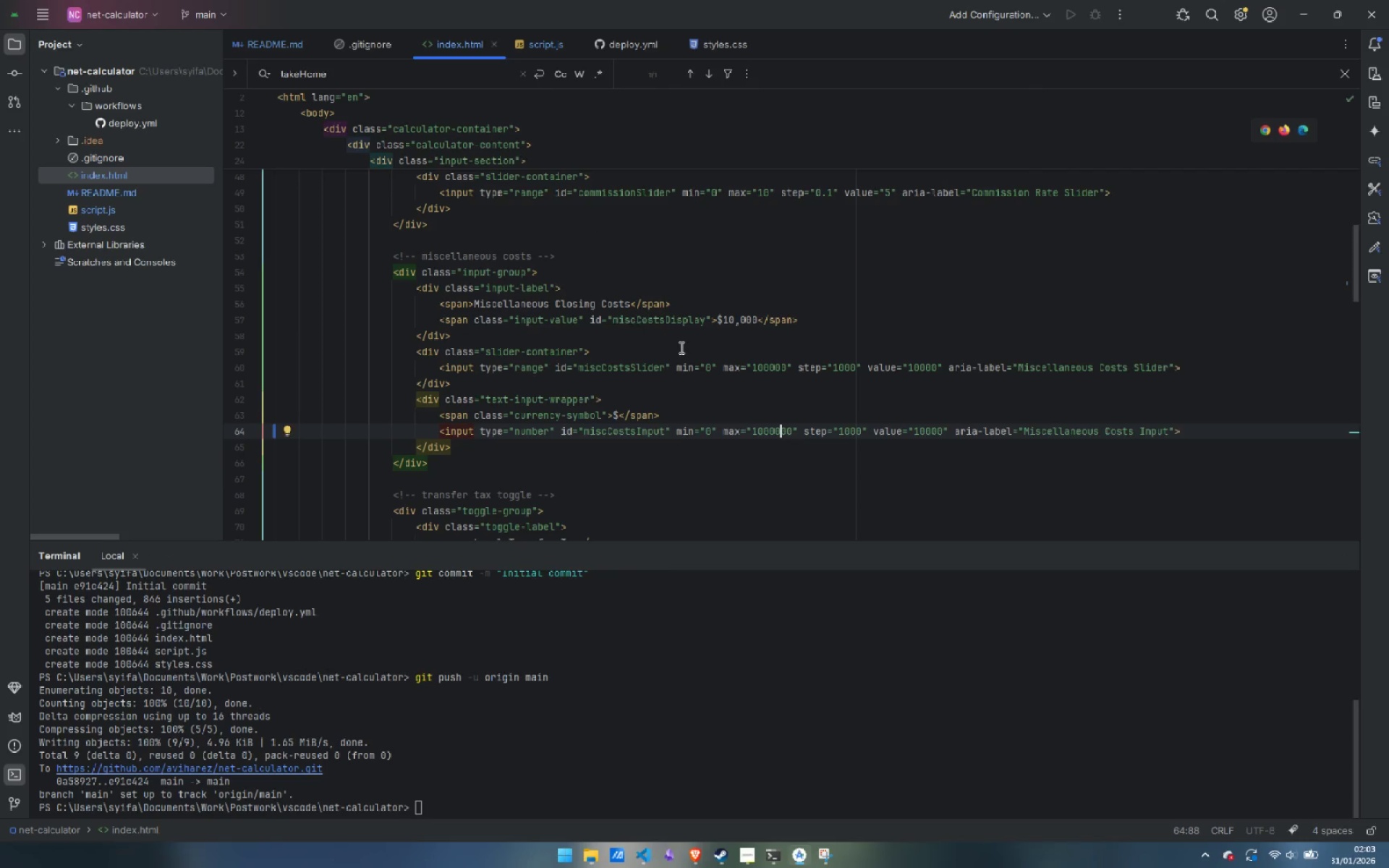 
key(0)
 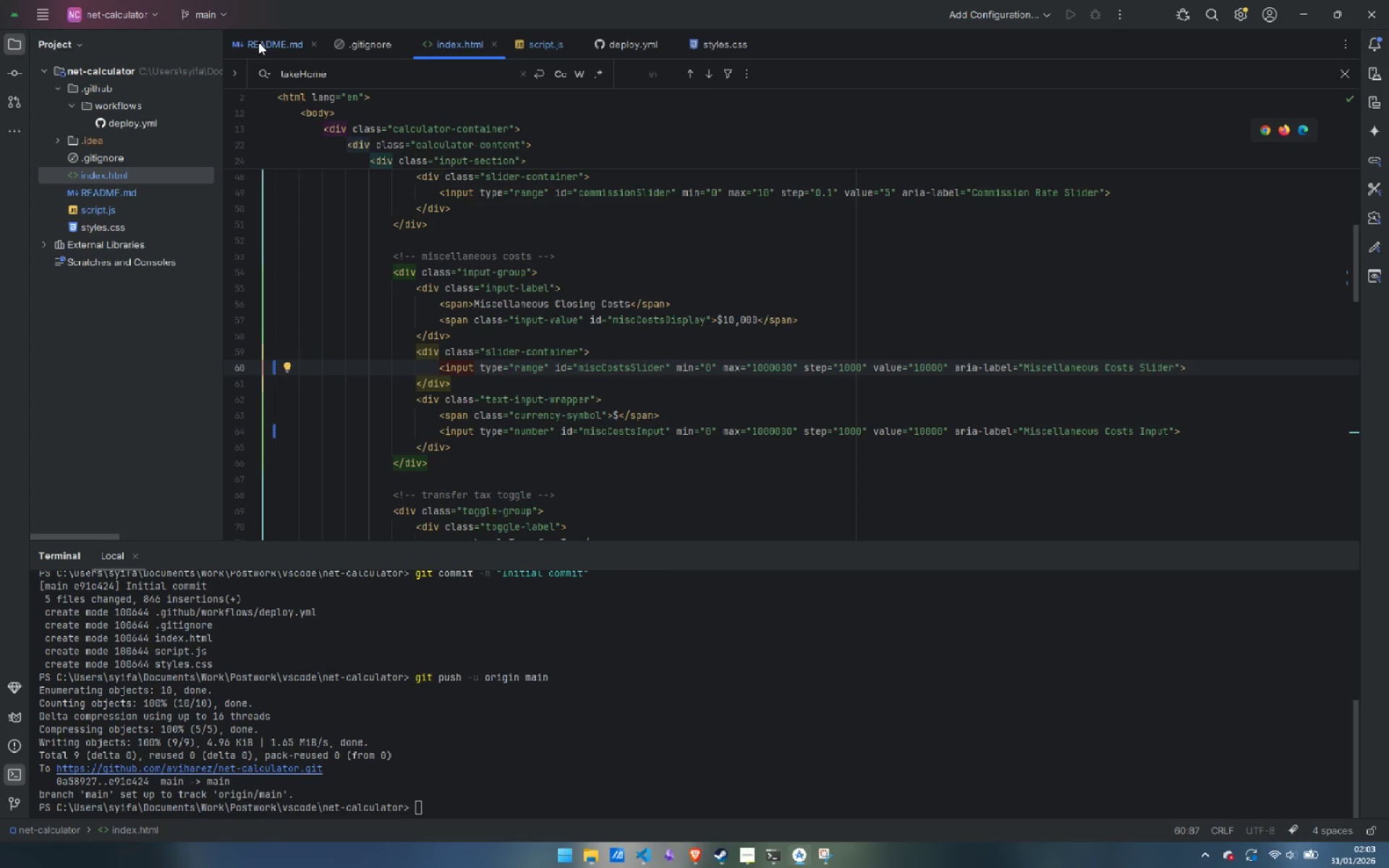 
left_click([549, 46])
 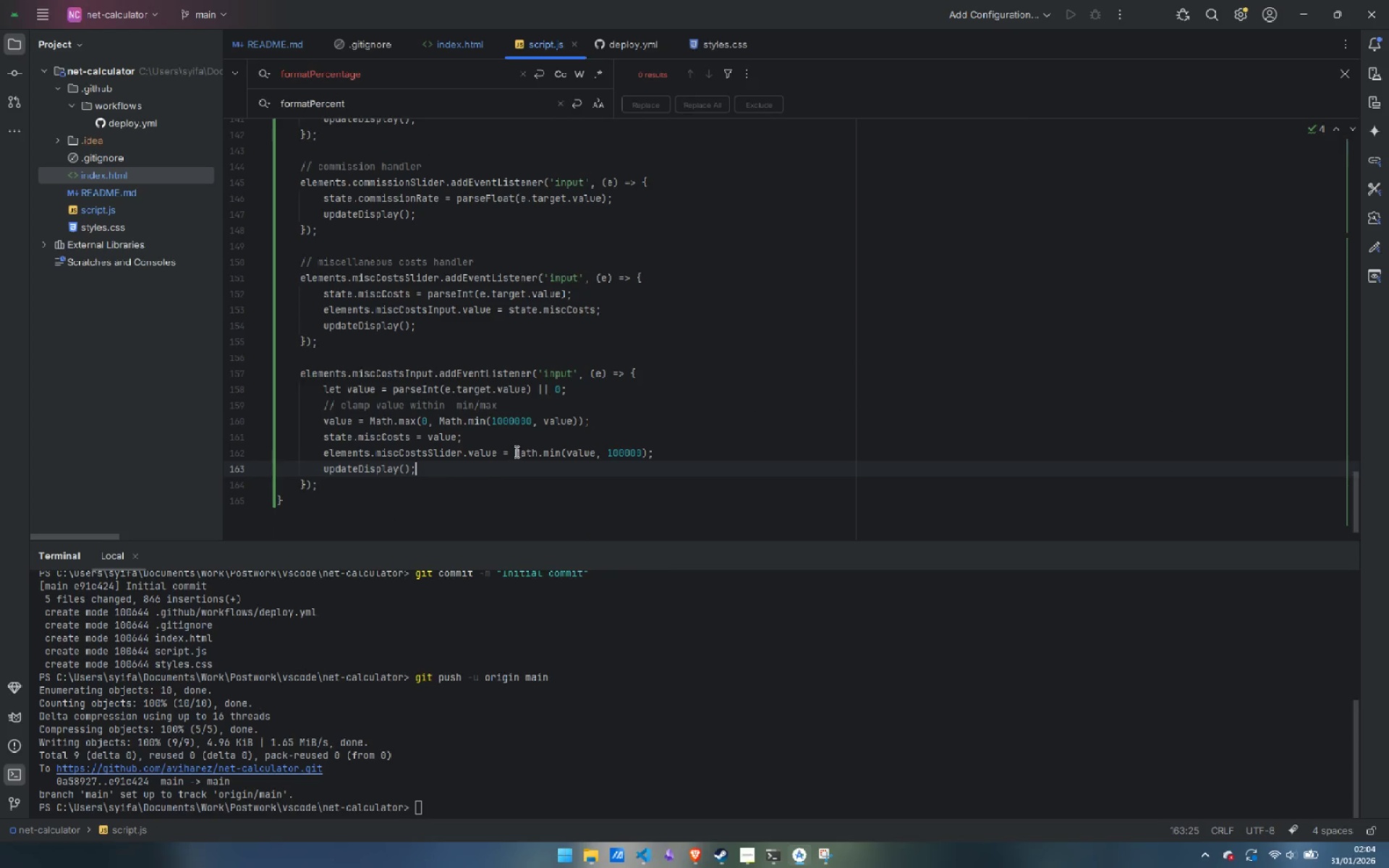 
left_click_drag(start_coordinate=[512, 451], to_coordinate=[646, 451])
 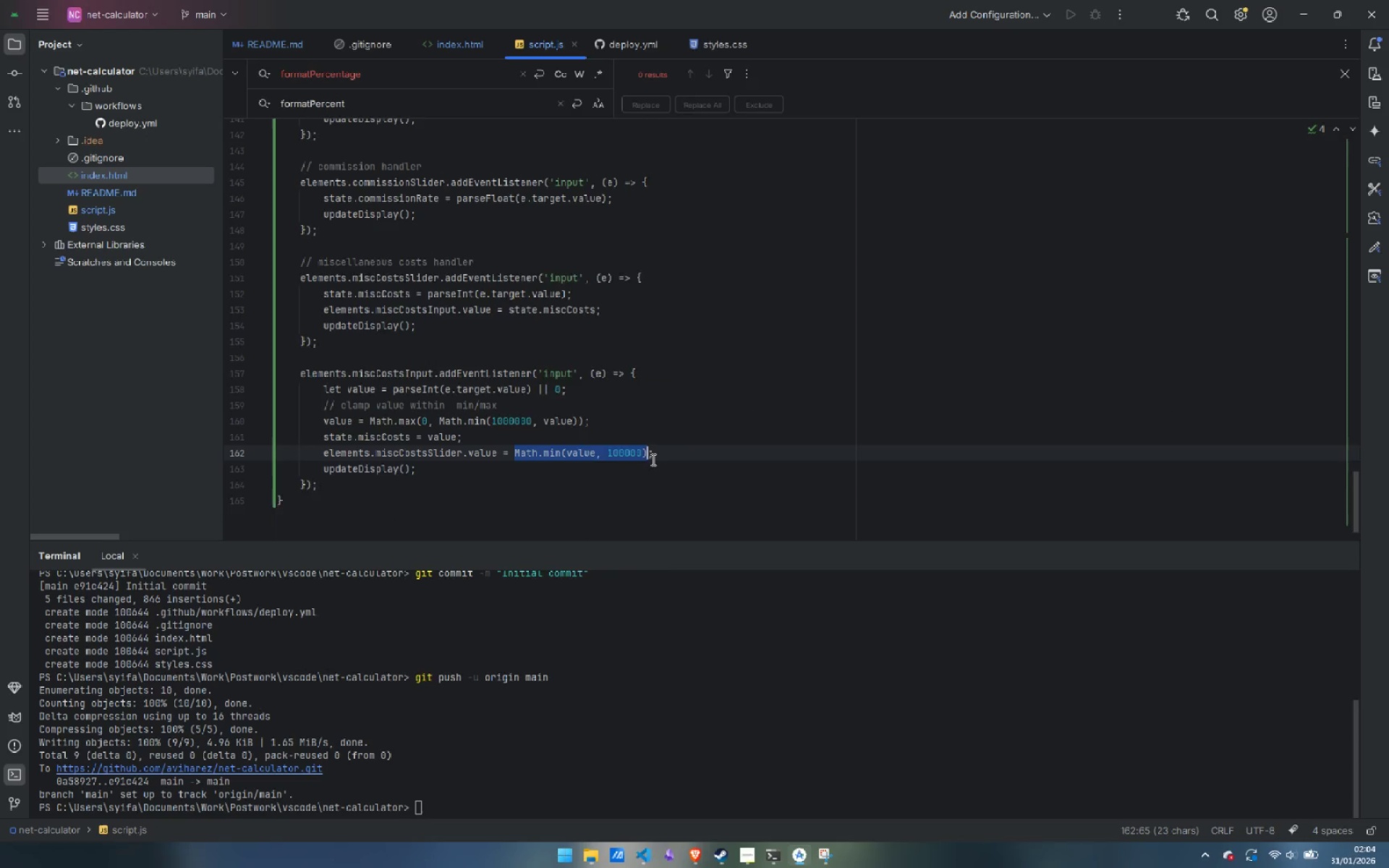 
scroll: coordinate [652, 459], scroll_direction: up, amount: 2.0
 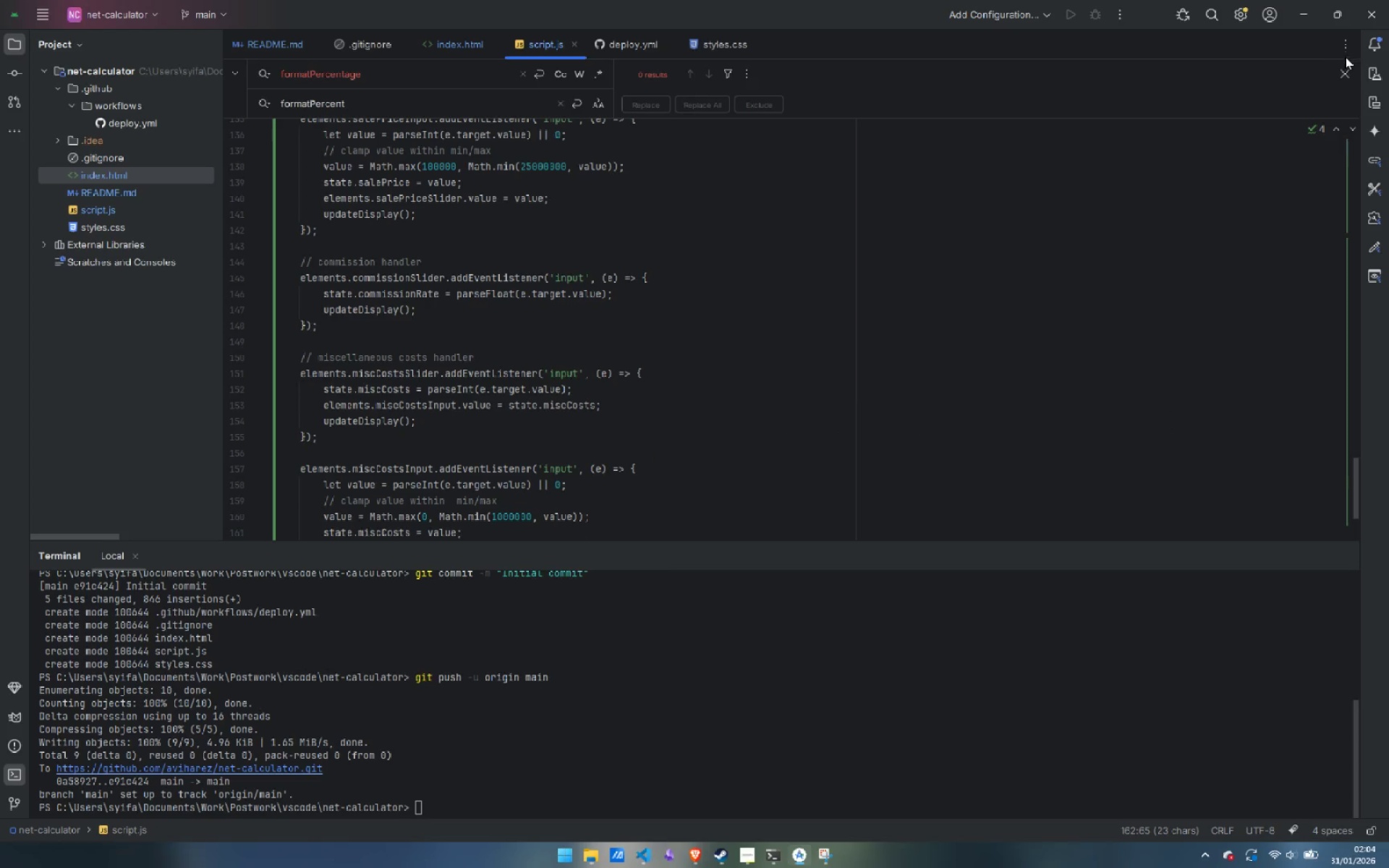 
left_click([1344, 74])
 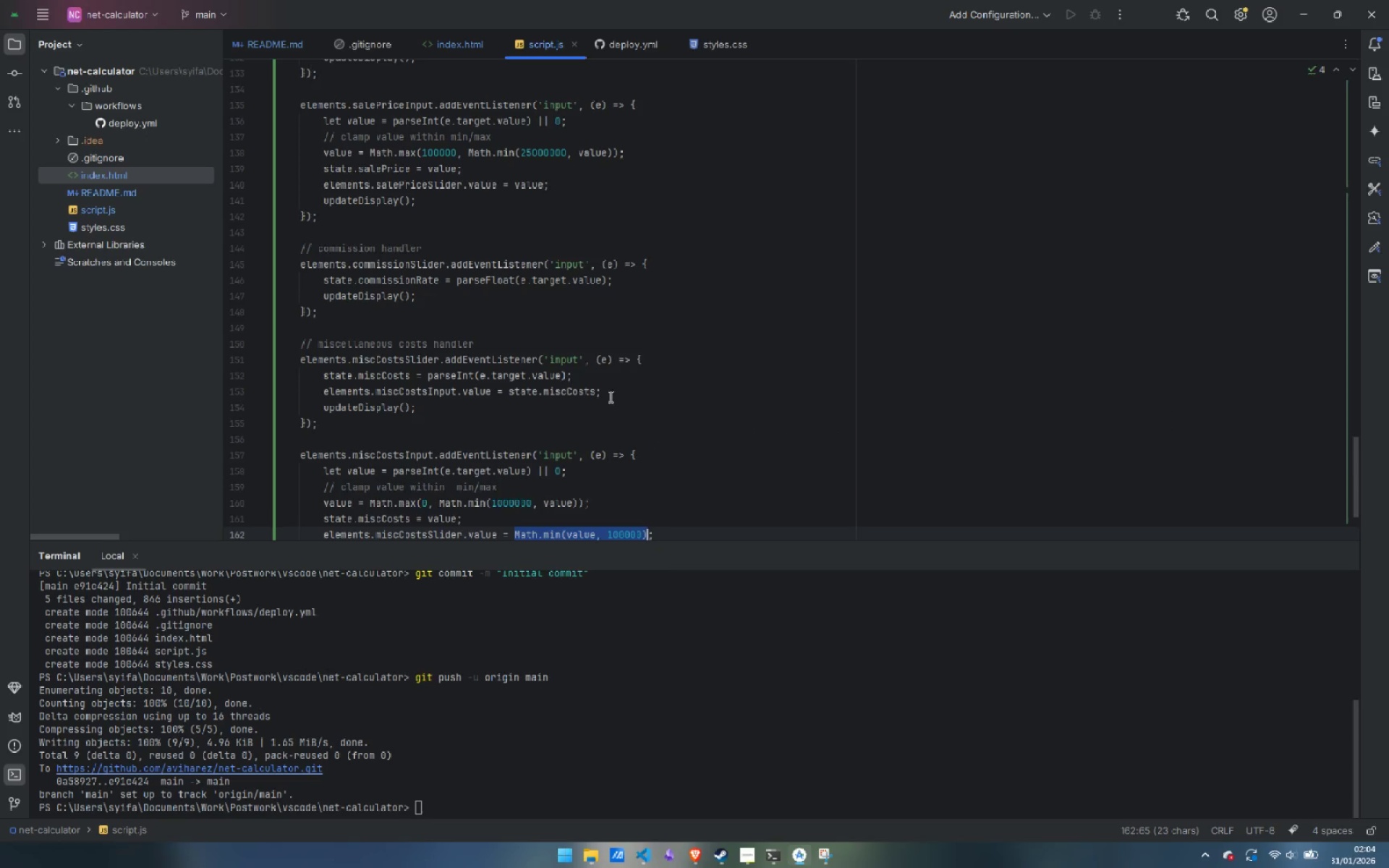 
scroll: coordinate [609, 396], scroll_direction: none, amount: 0.0
 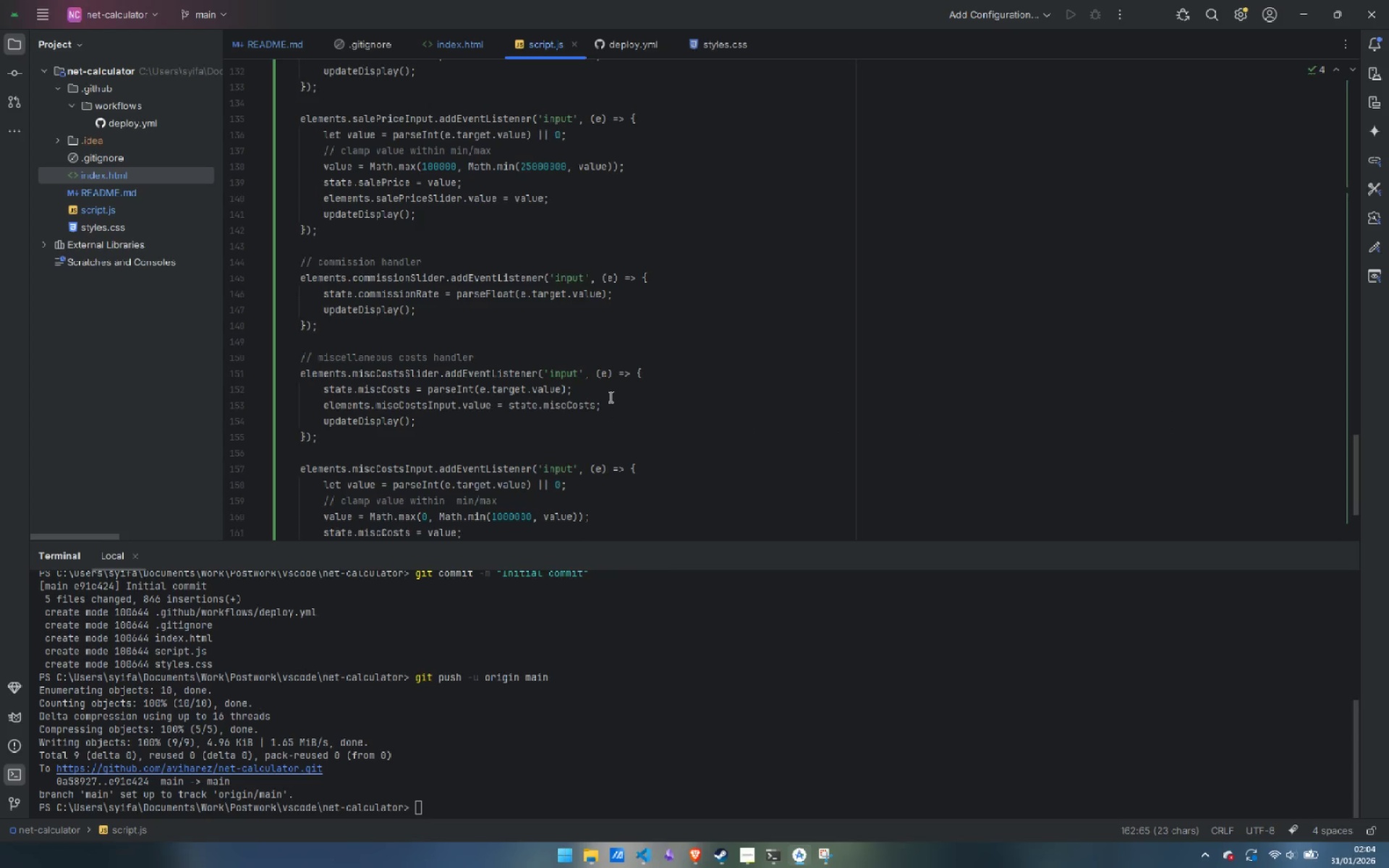 
scroll: coordinate [609, 396], scroll_direction: down, amount: 2.0
 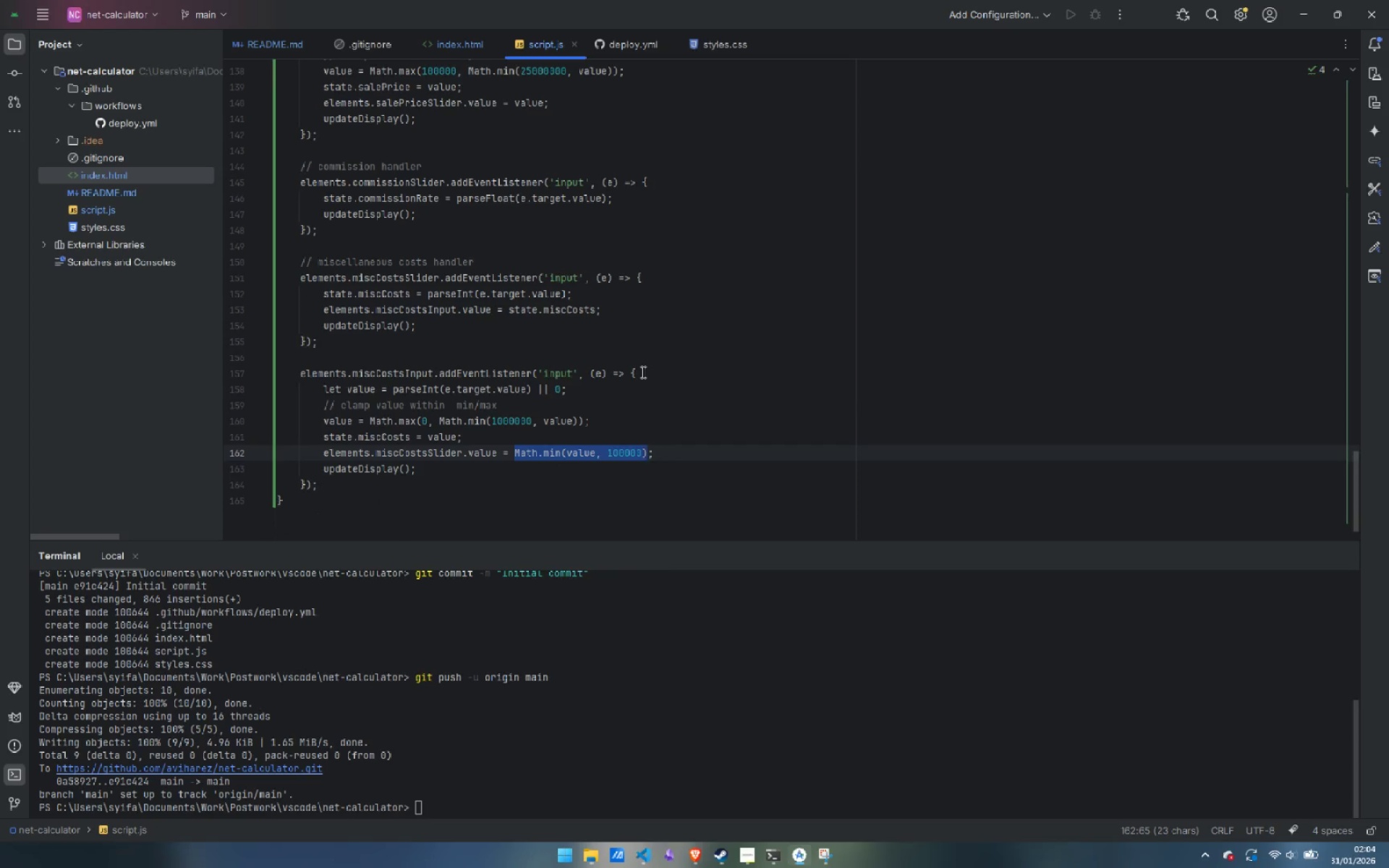 
type(value)
 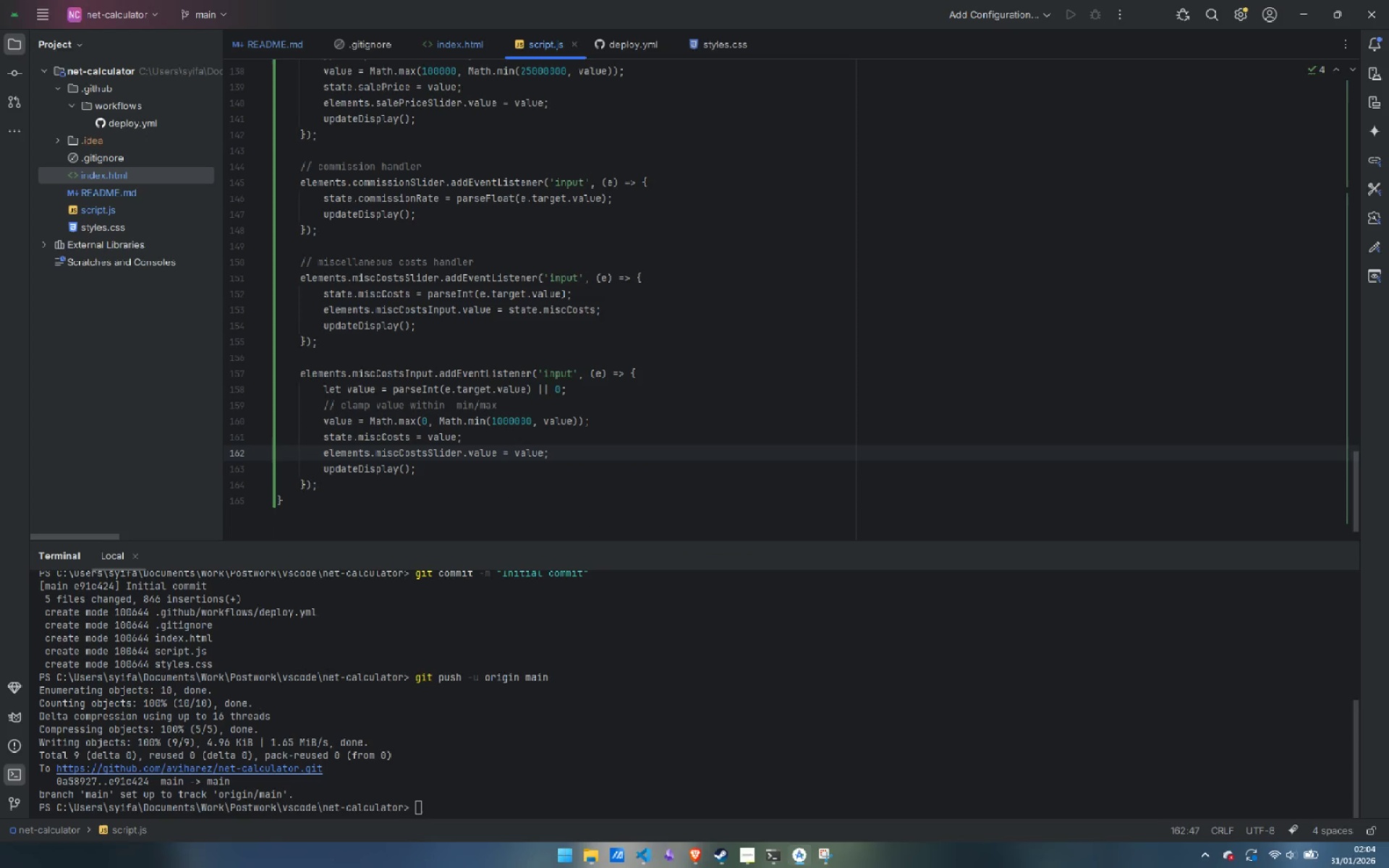 
key(Enter)
 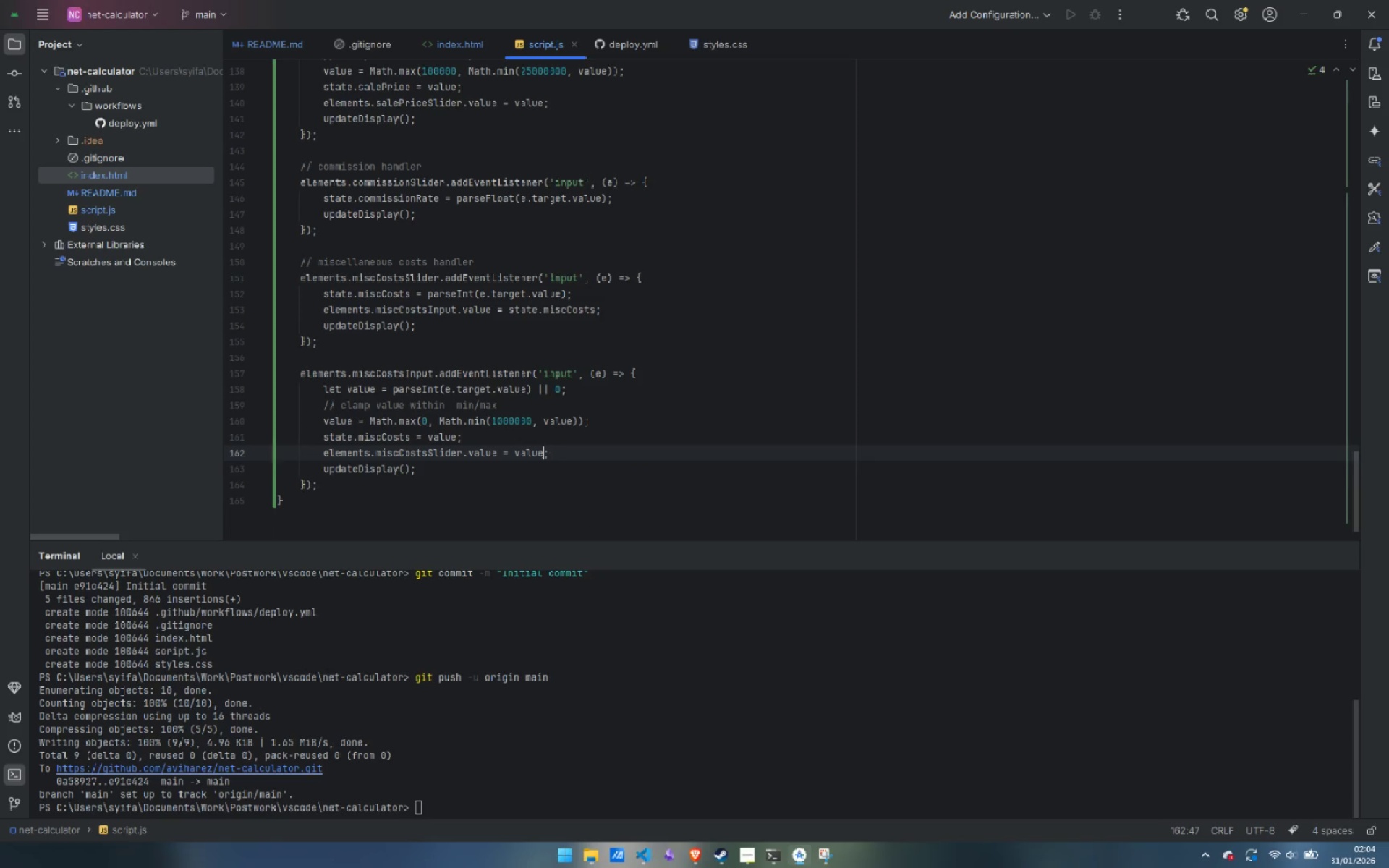 
key(ArrowDown)
 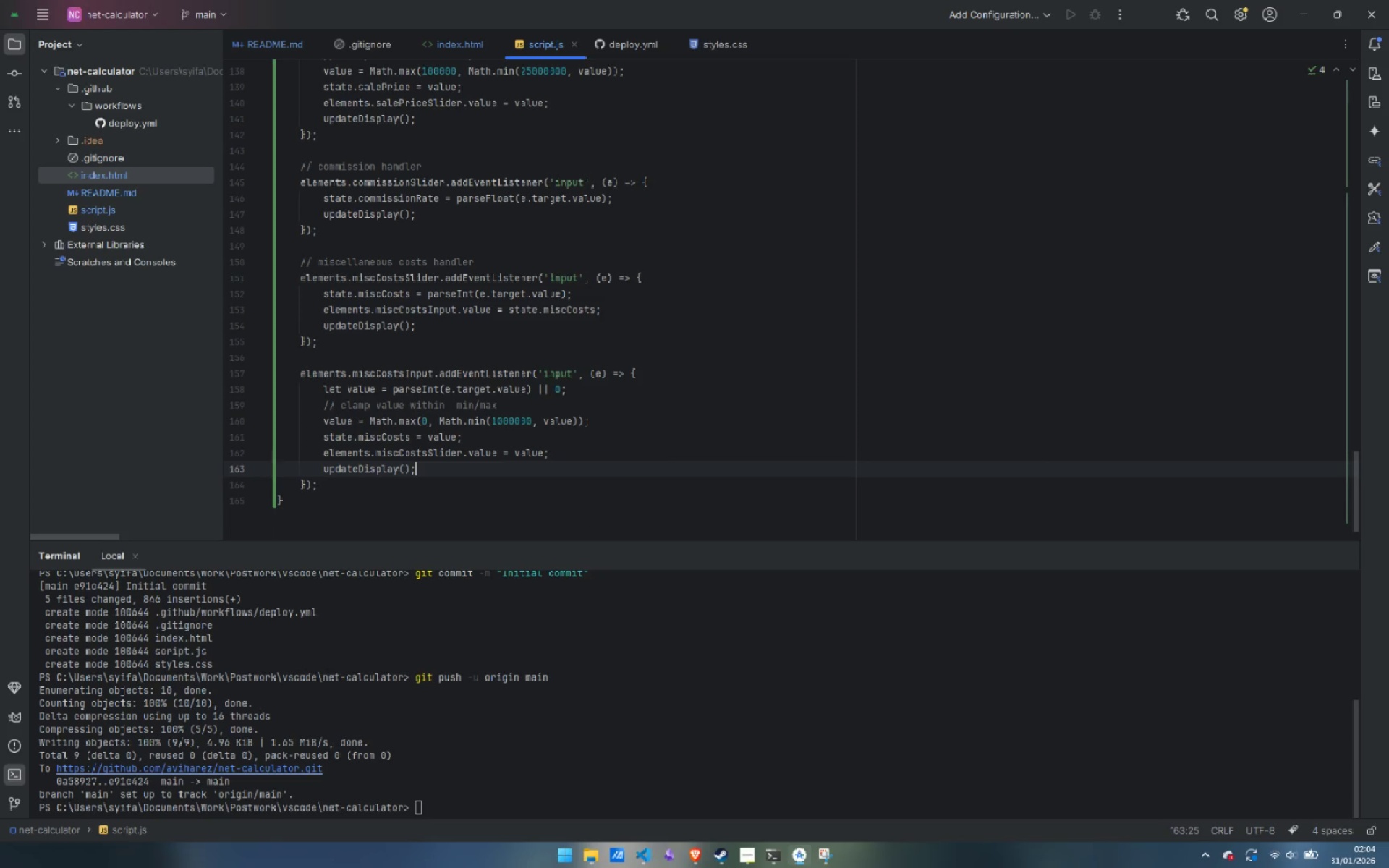 
key(ArrowDown)
 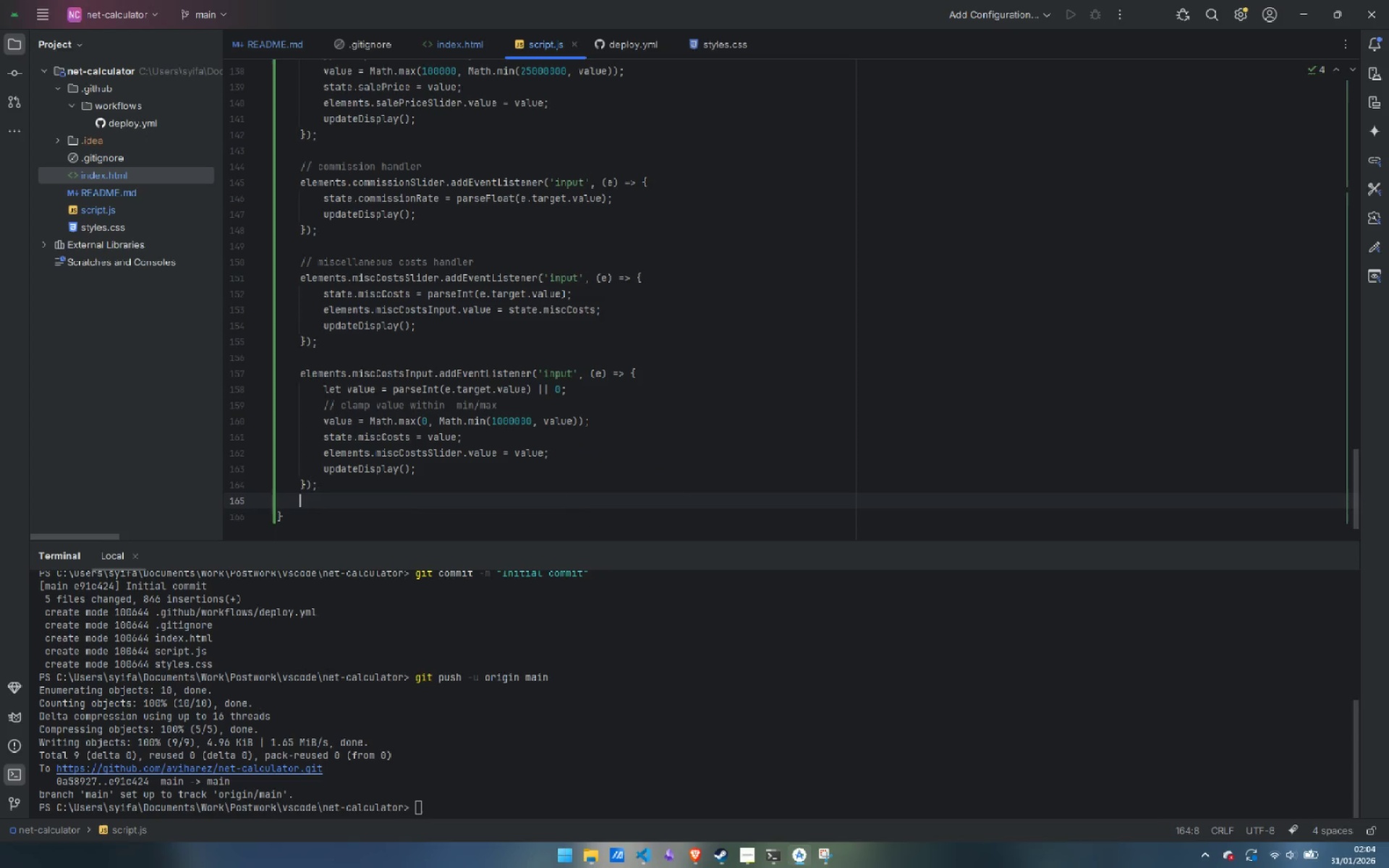 
key(Enter)
 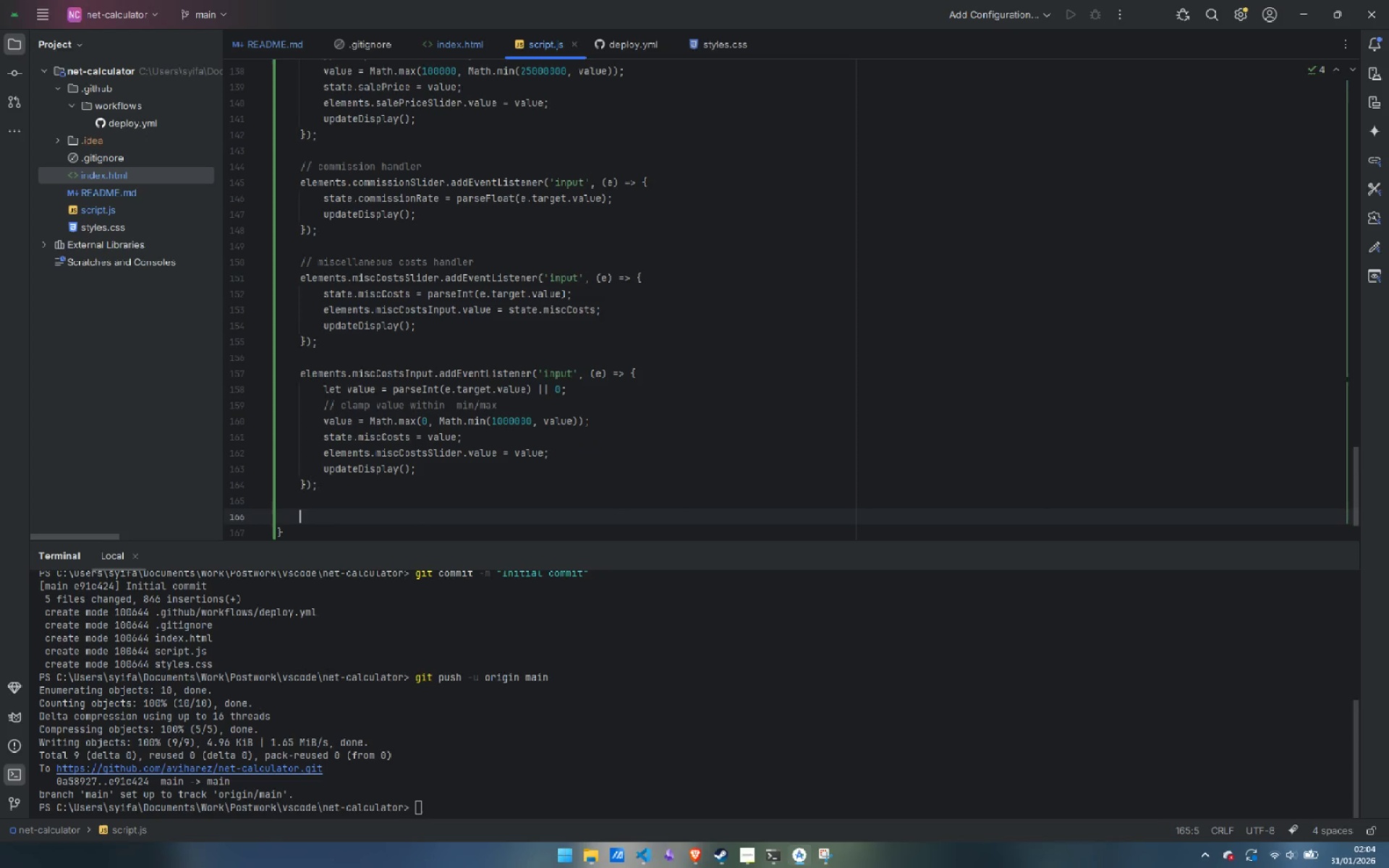 
key(Enter)
 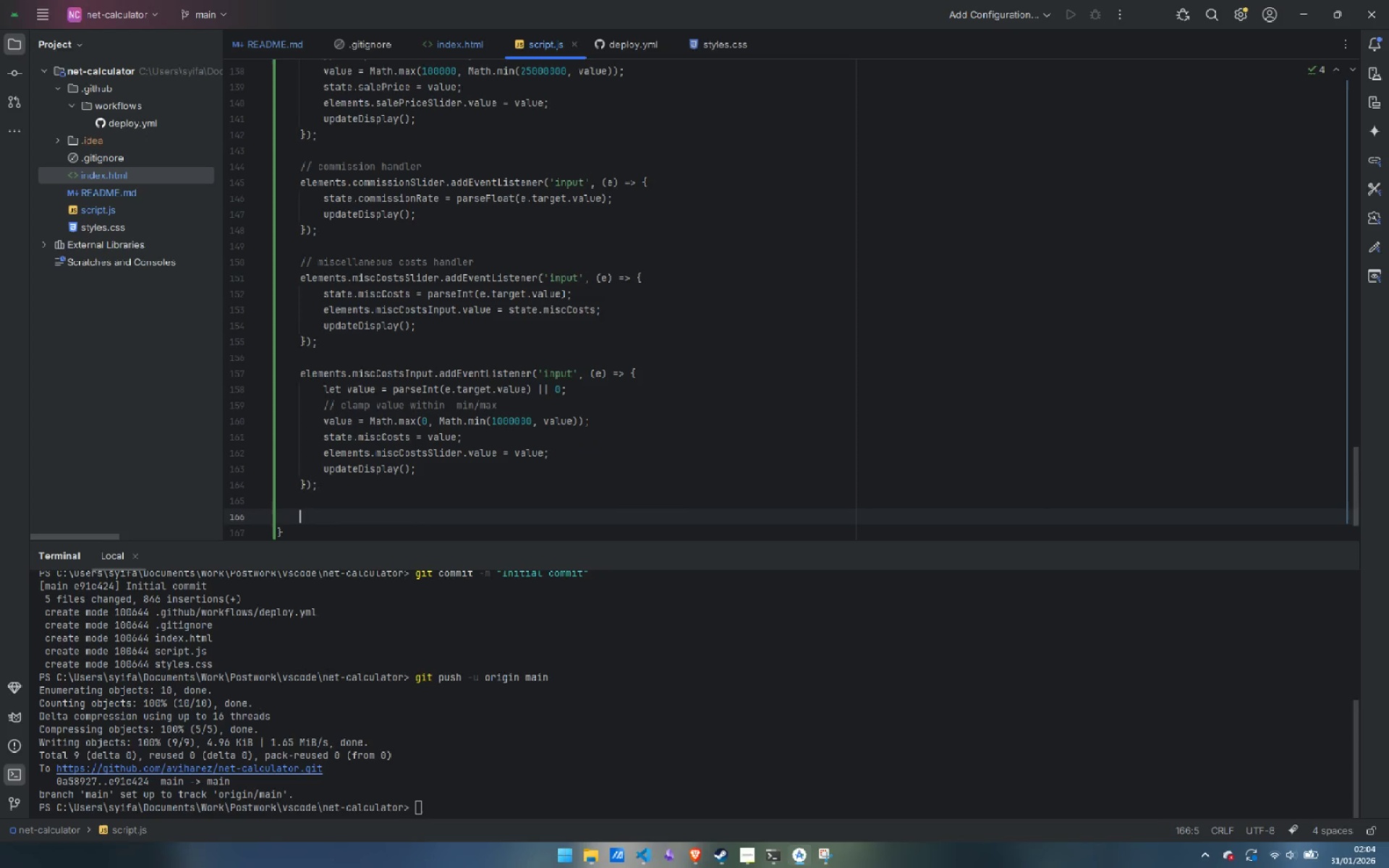 
wait(7.41)
 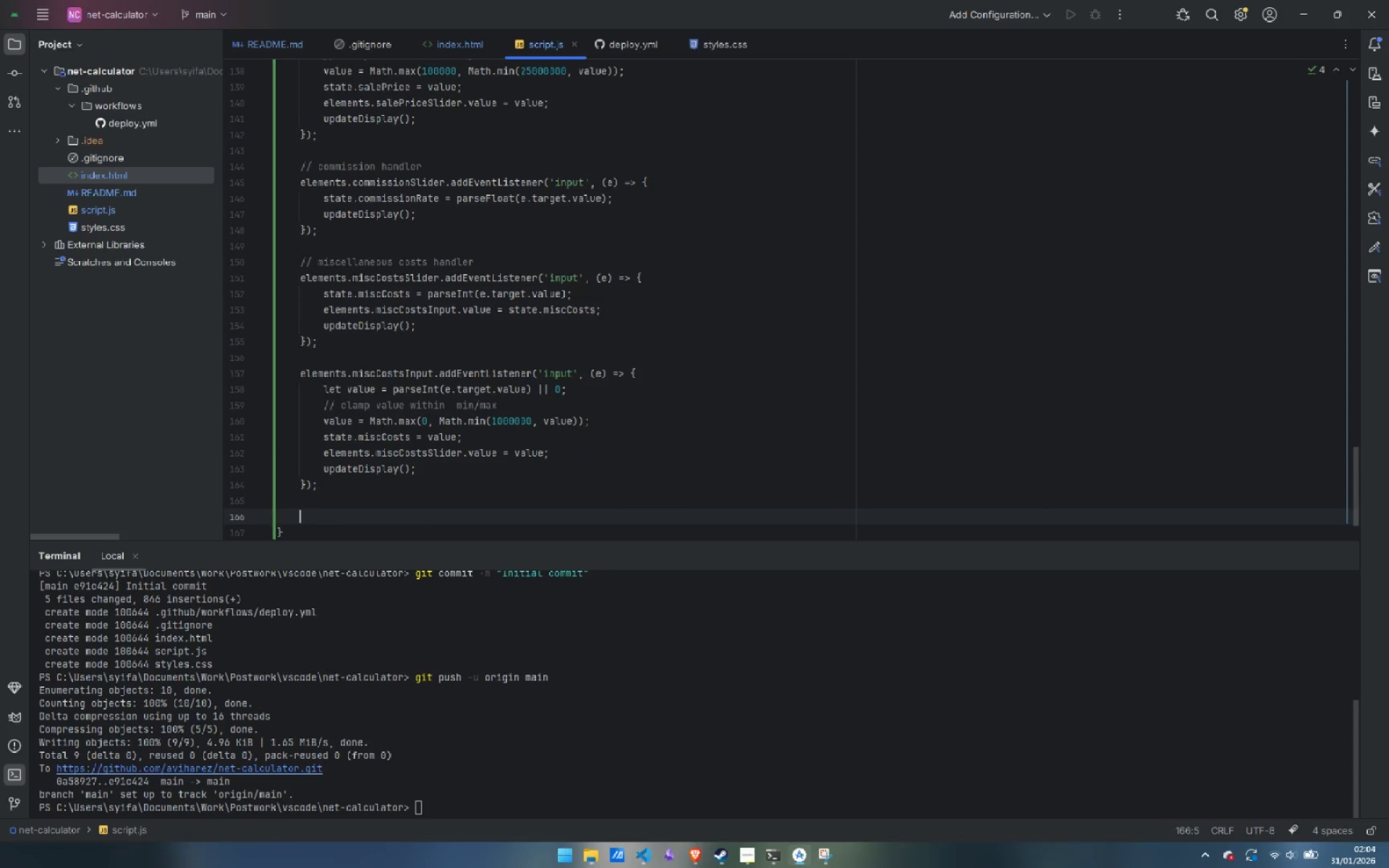 
type(elemen)
 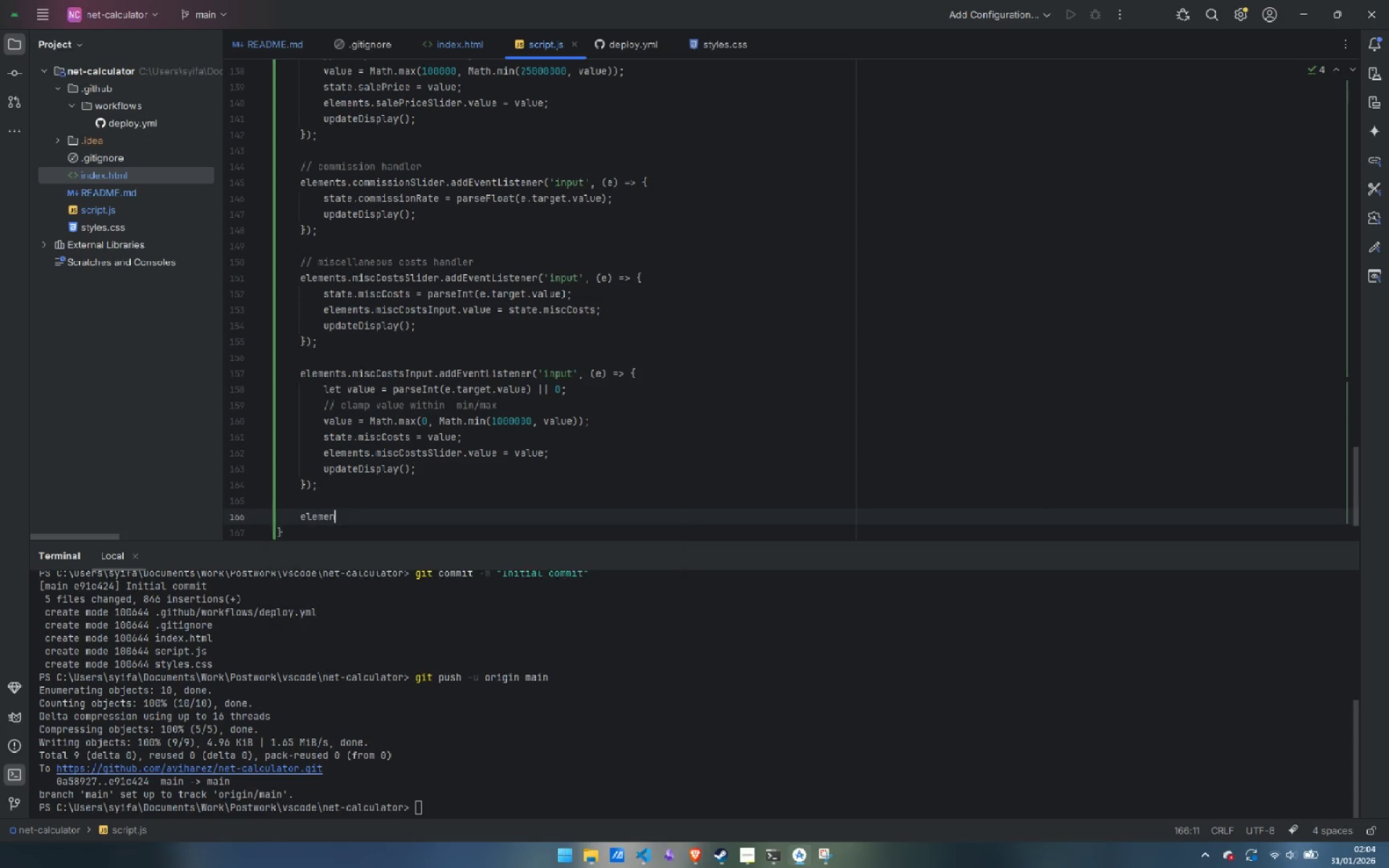 
key(Enter)
 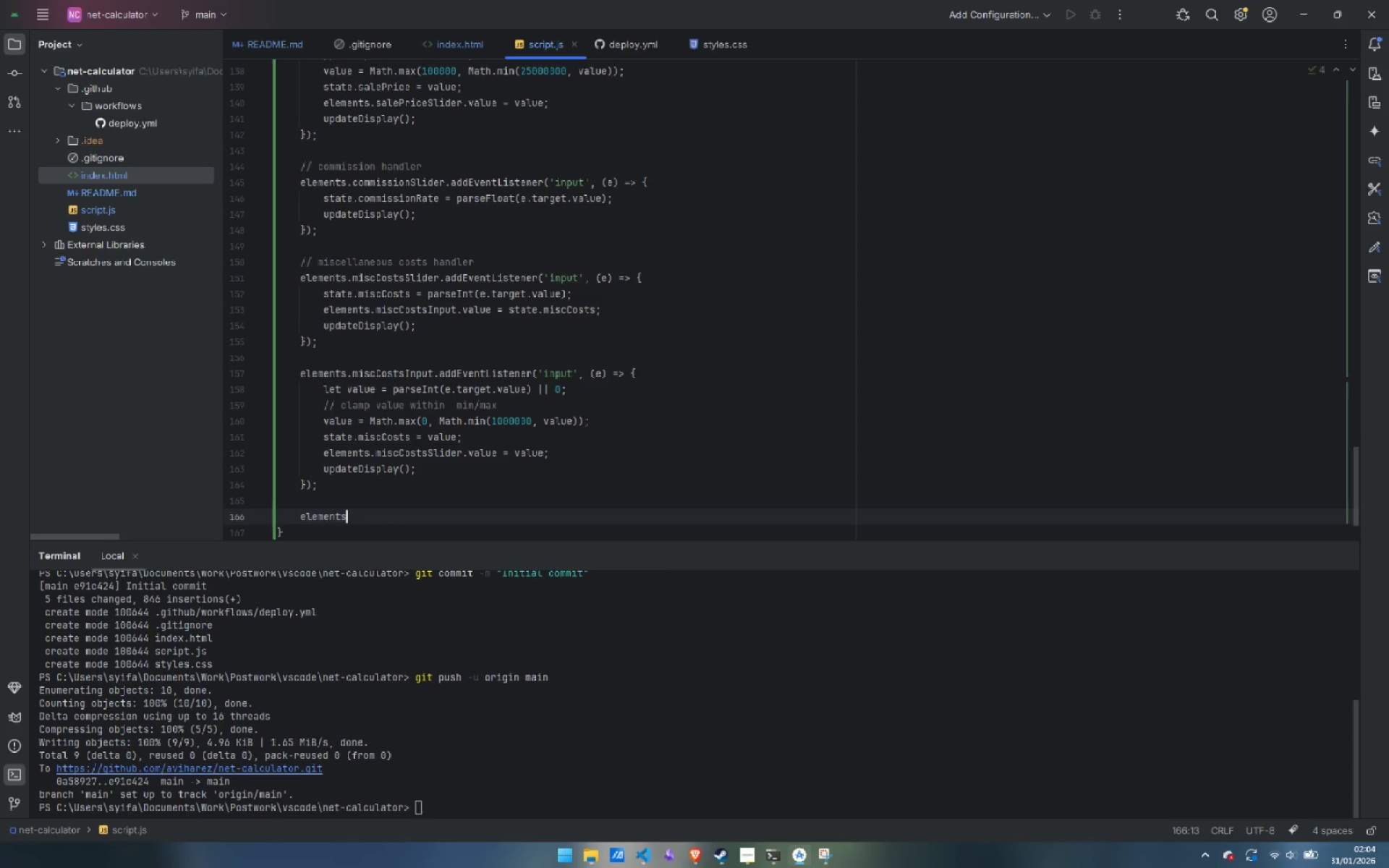 
type(.transferTaxToggle.addEventListener )
key(Backspace)
type(('click)
 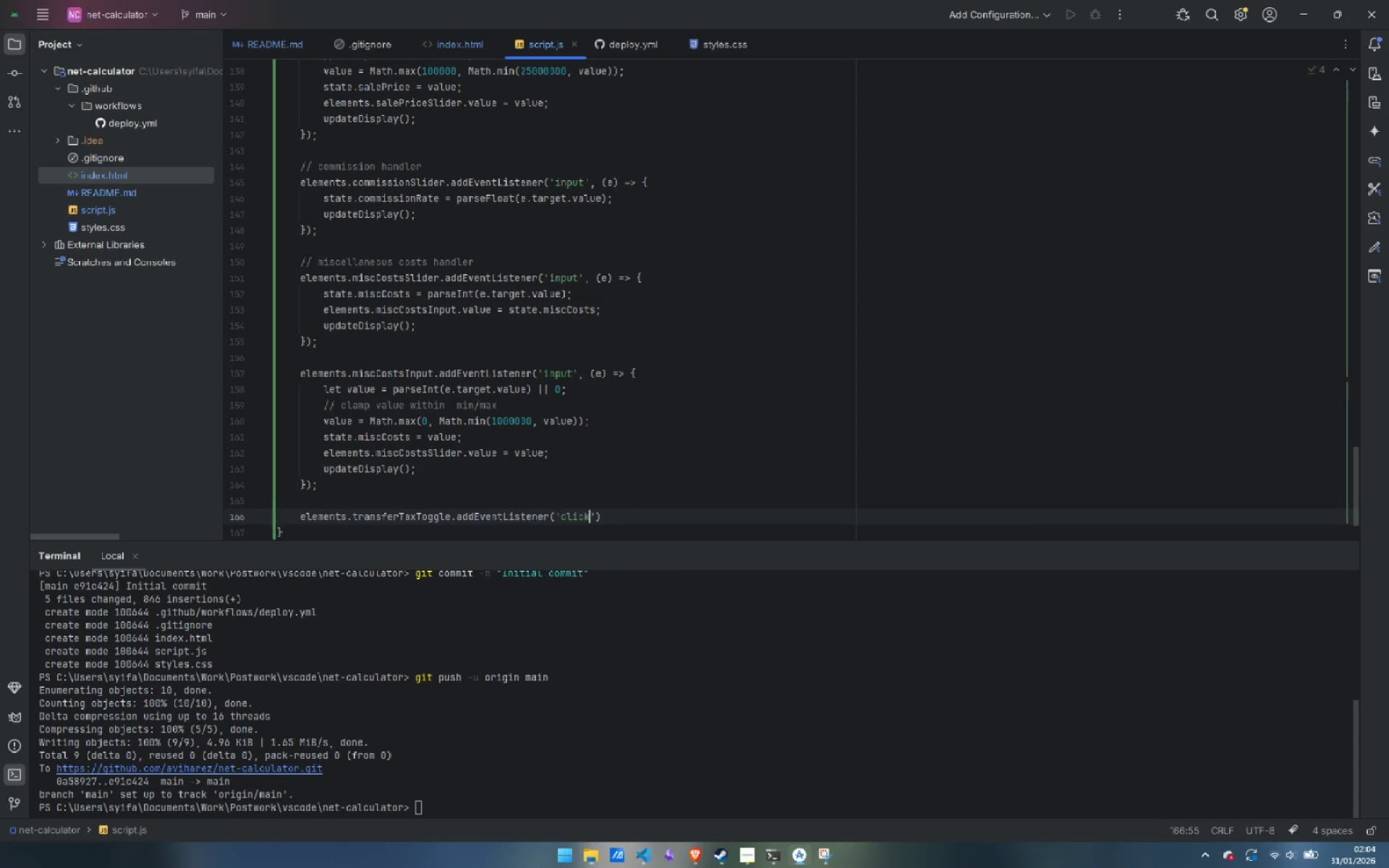 
key(ArrowRight)
 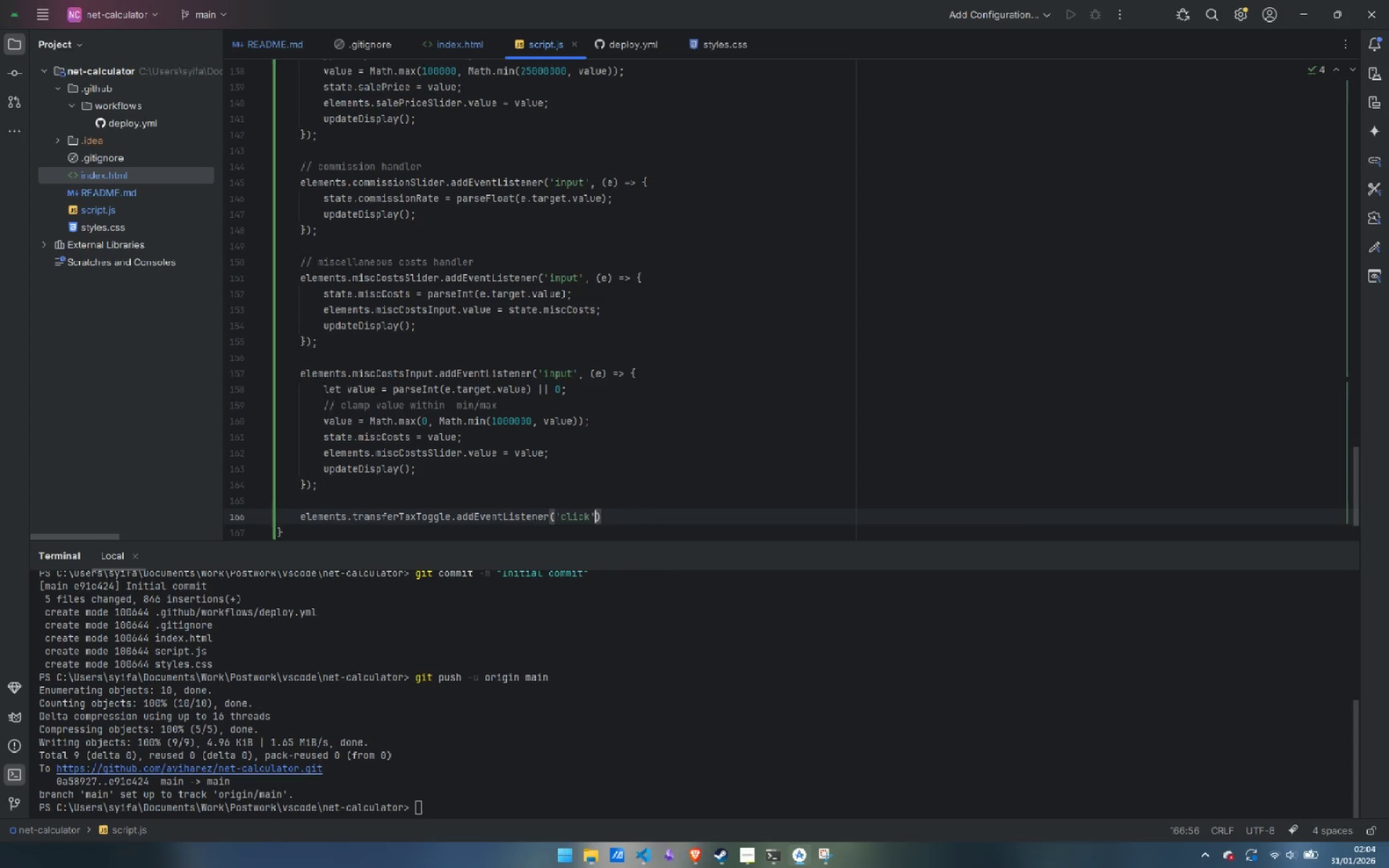 
type(, (e)
 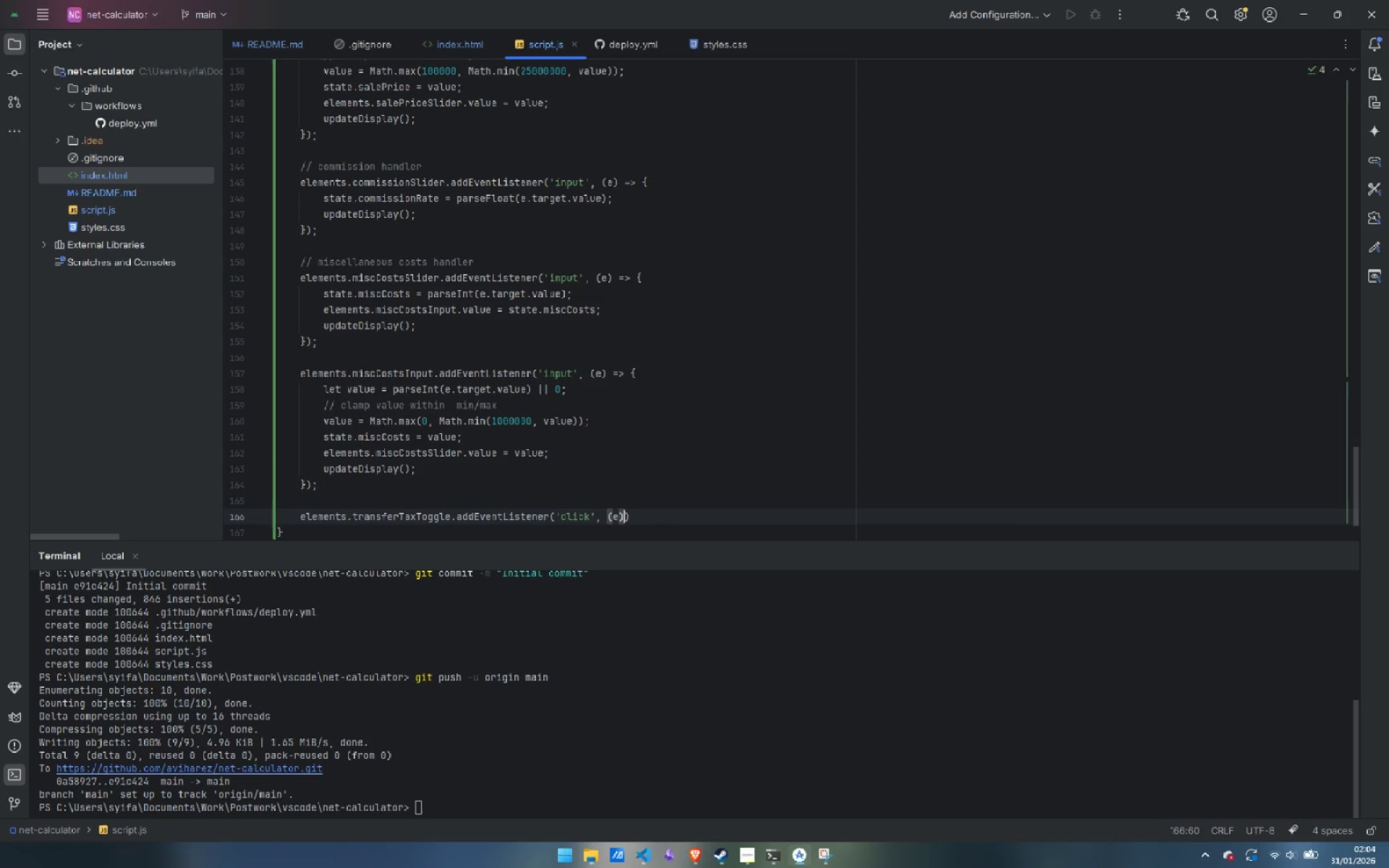 
key(ArrowRight)
 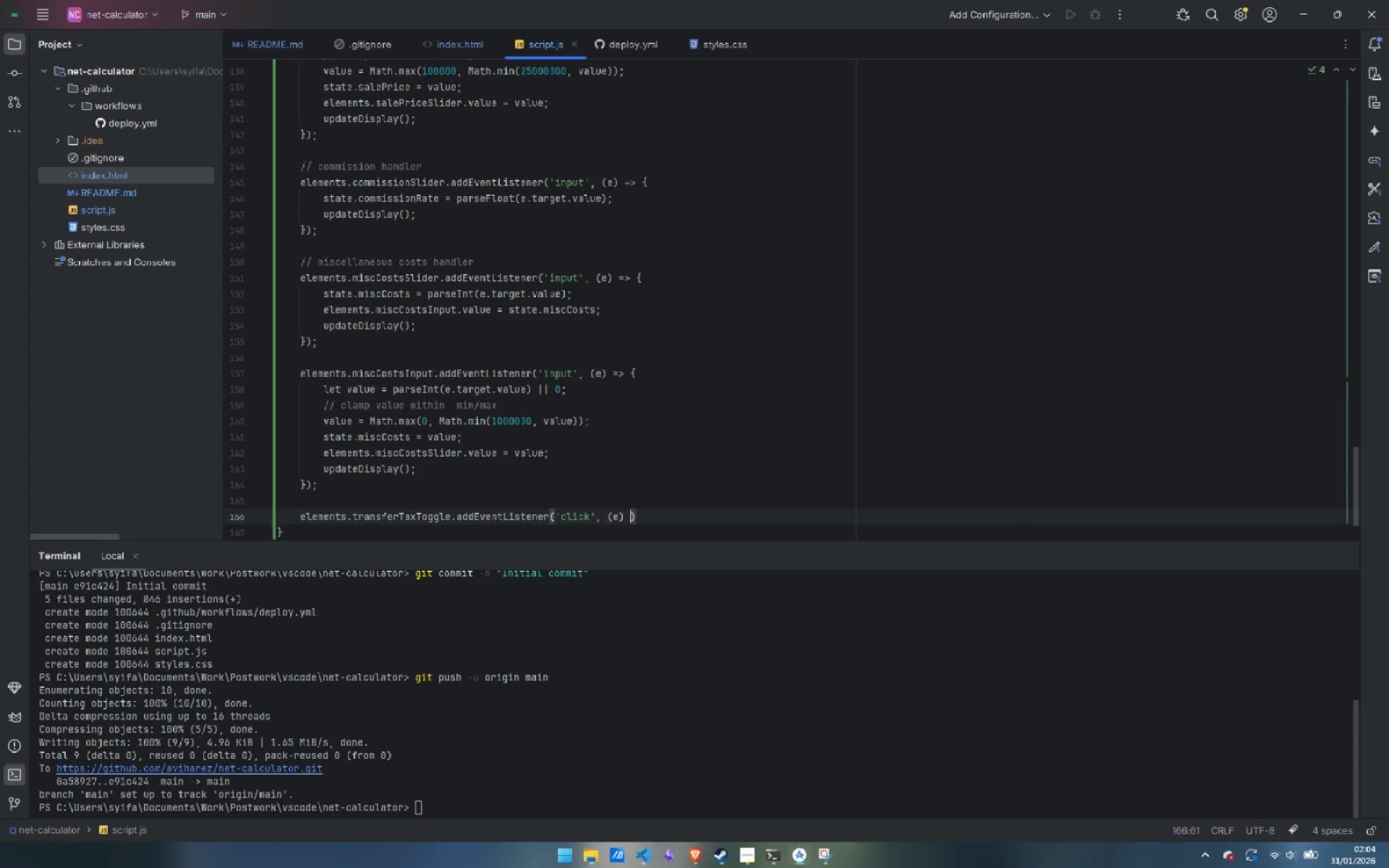 
key(Space)
 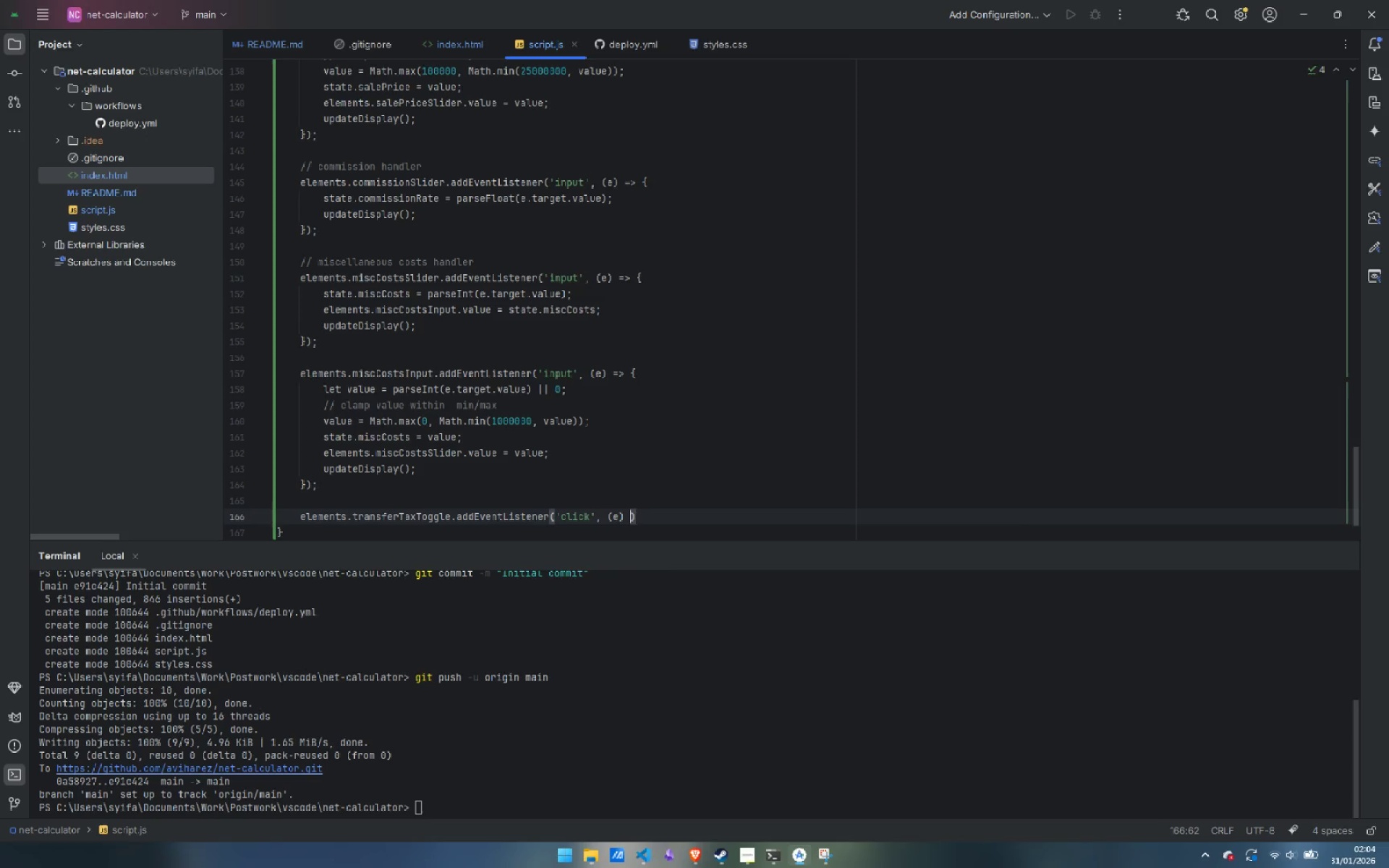 
key(Equal)
 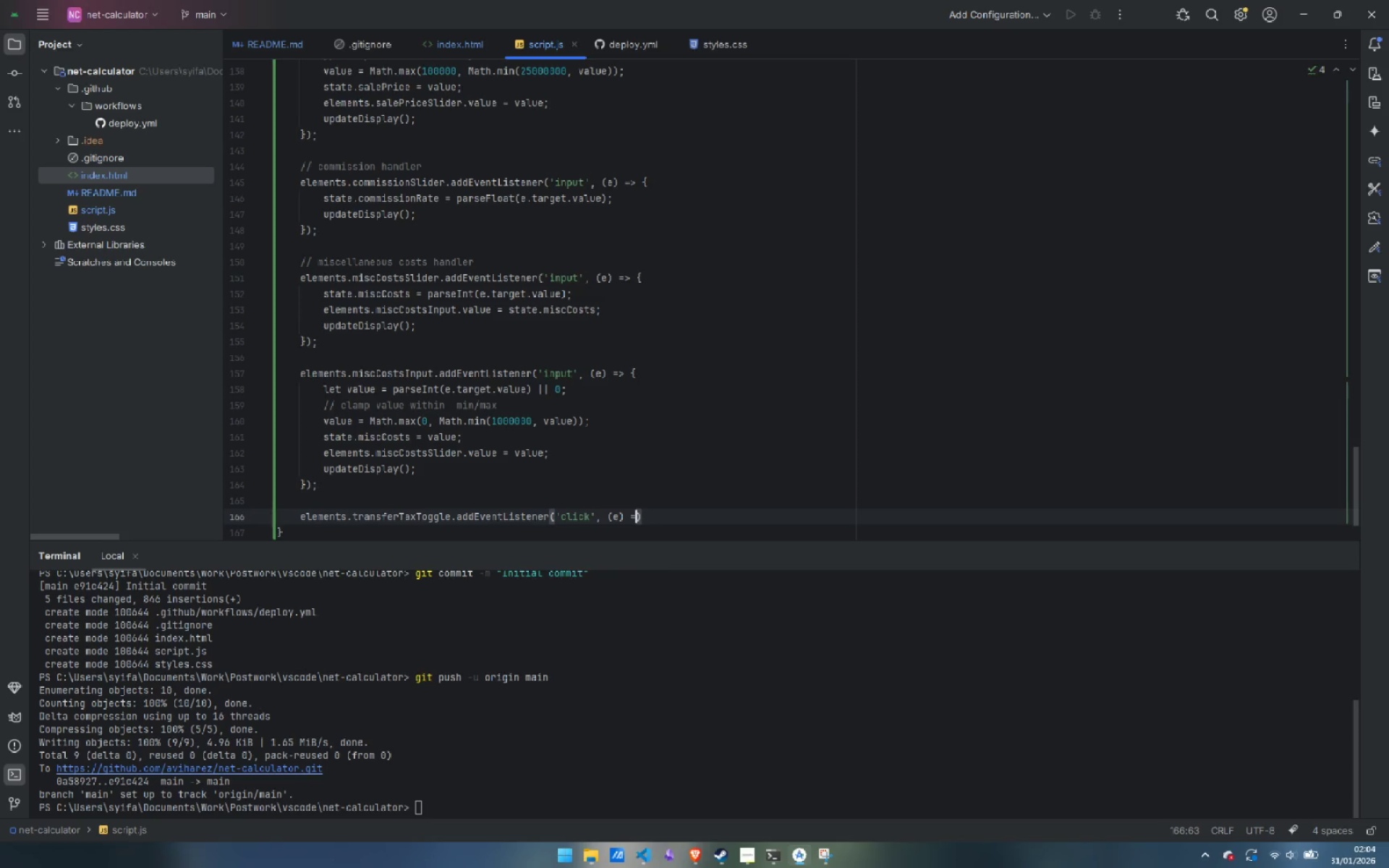 
key(Shift+Period)
 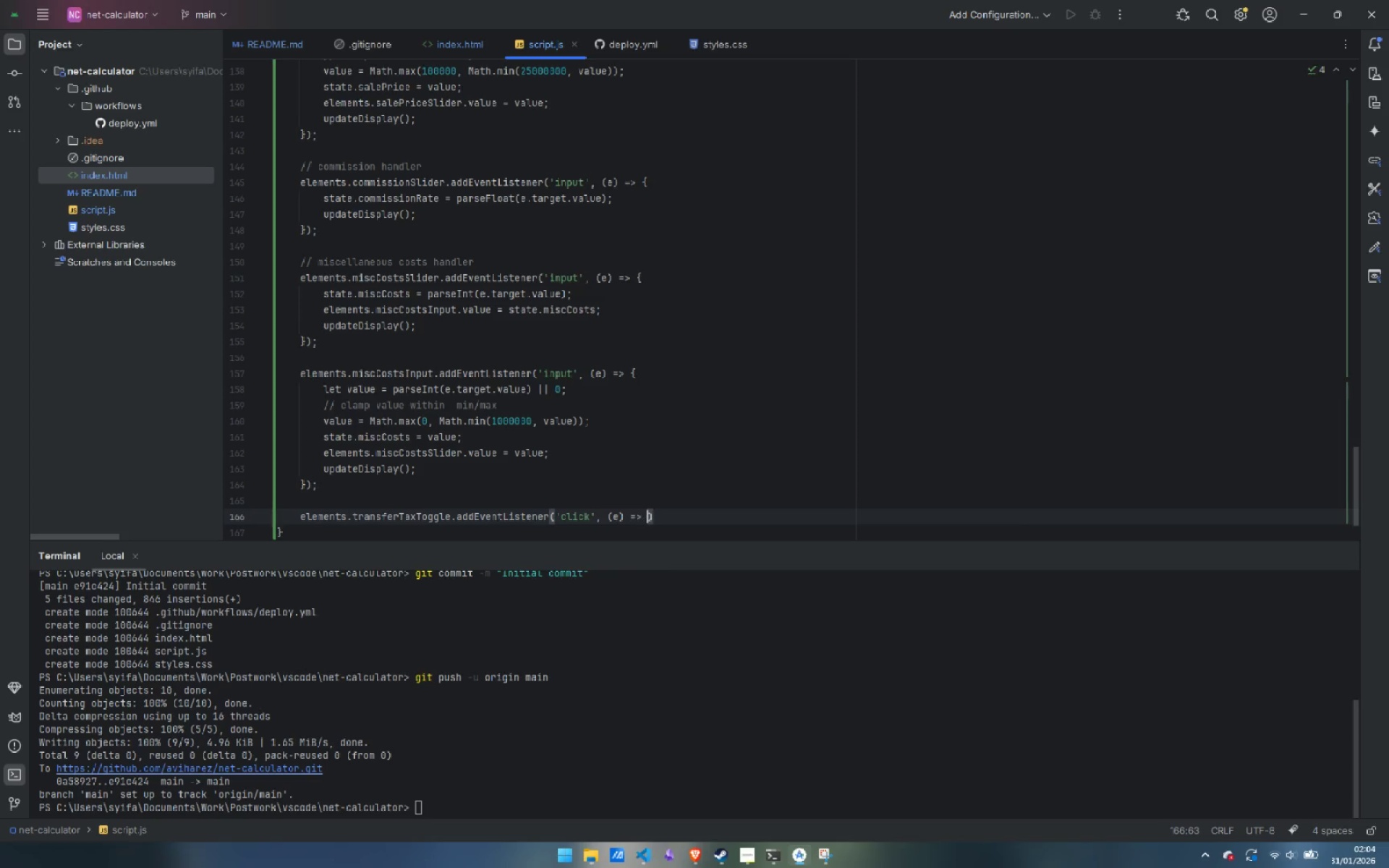 
key(Shift+Space)
 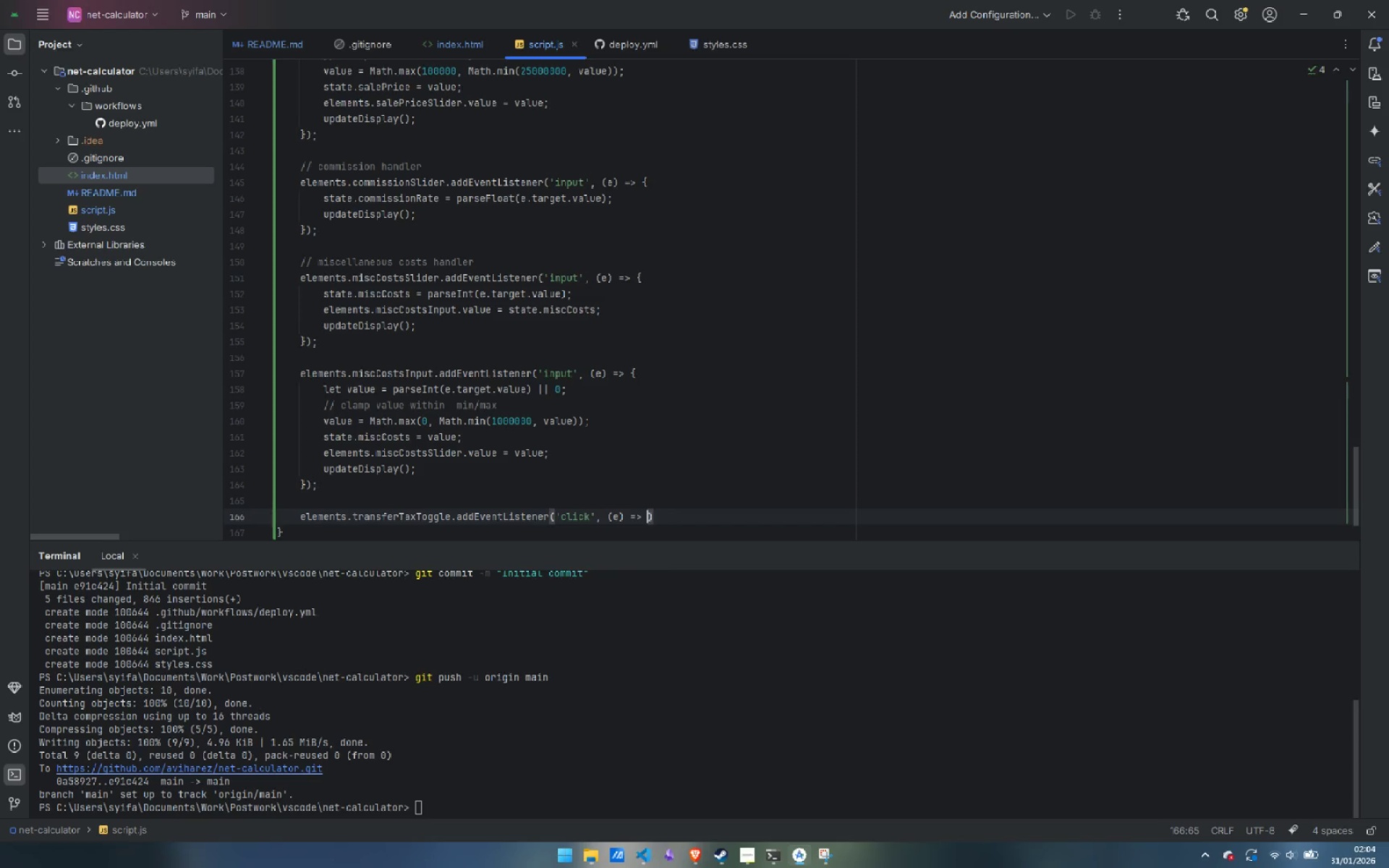 
key(Shift+BracketLeft)
 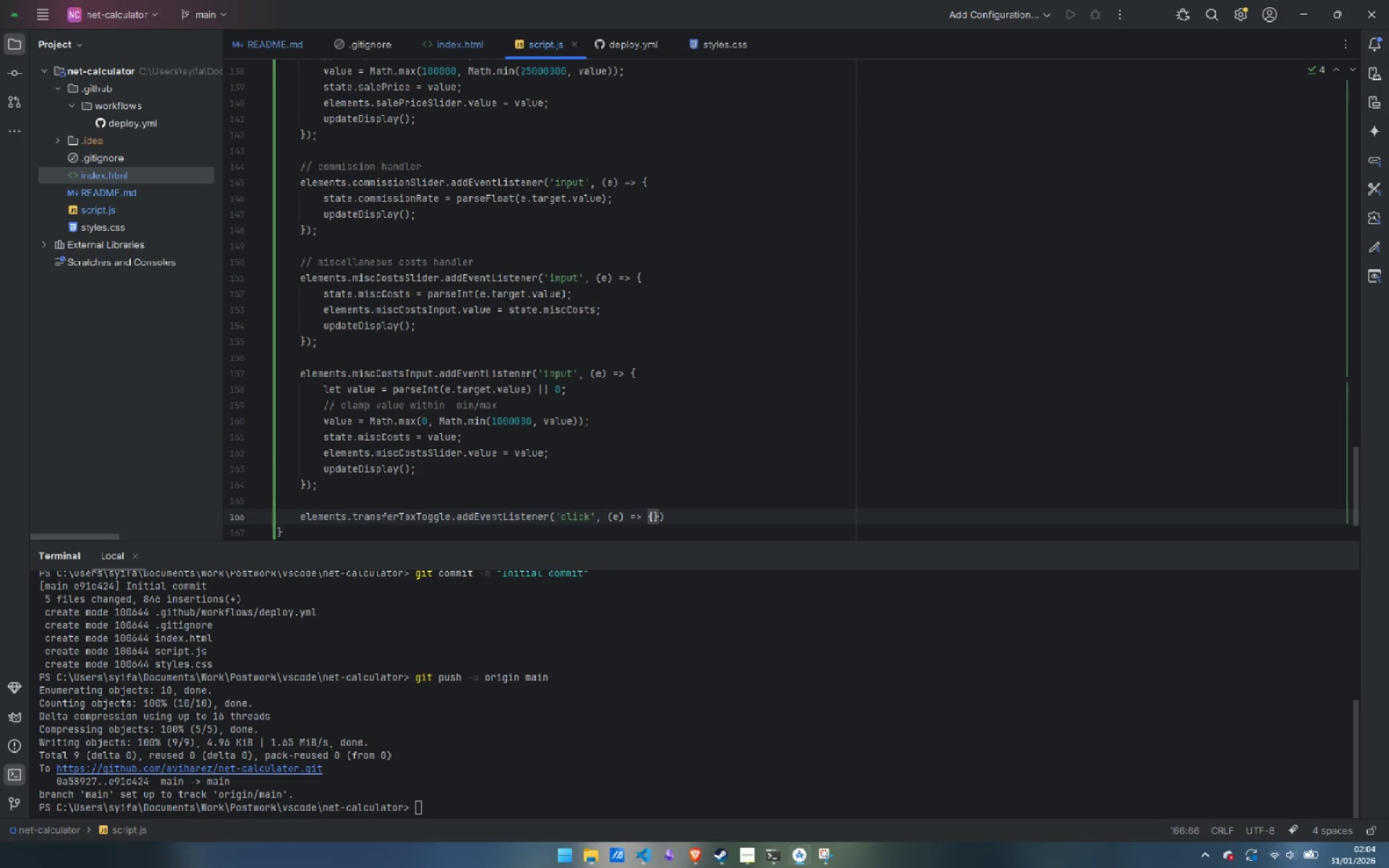 
key(Enter)
 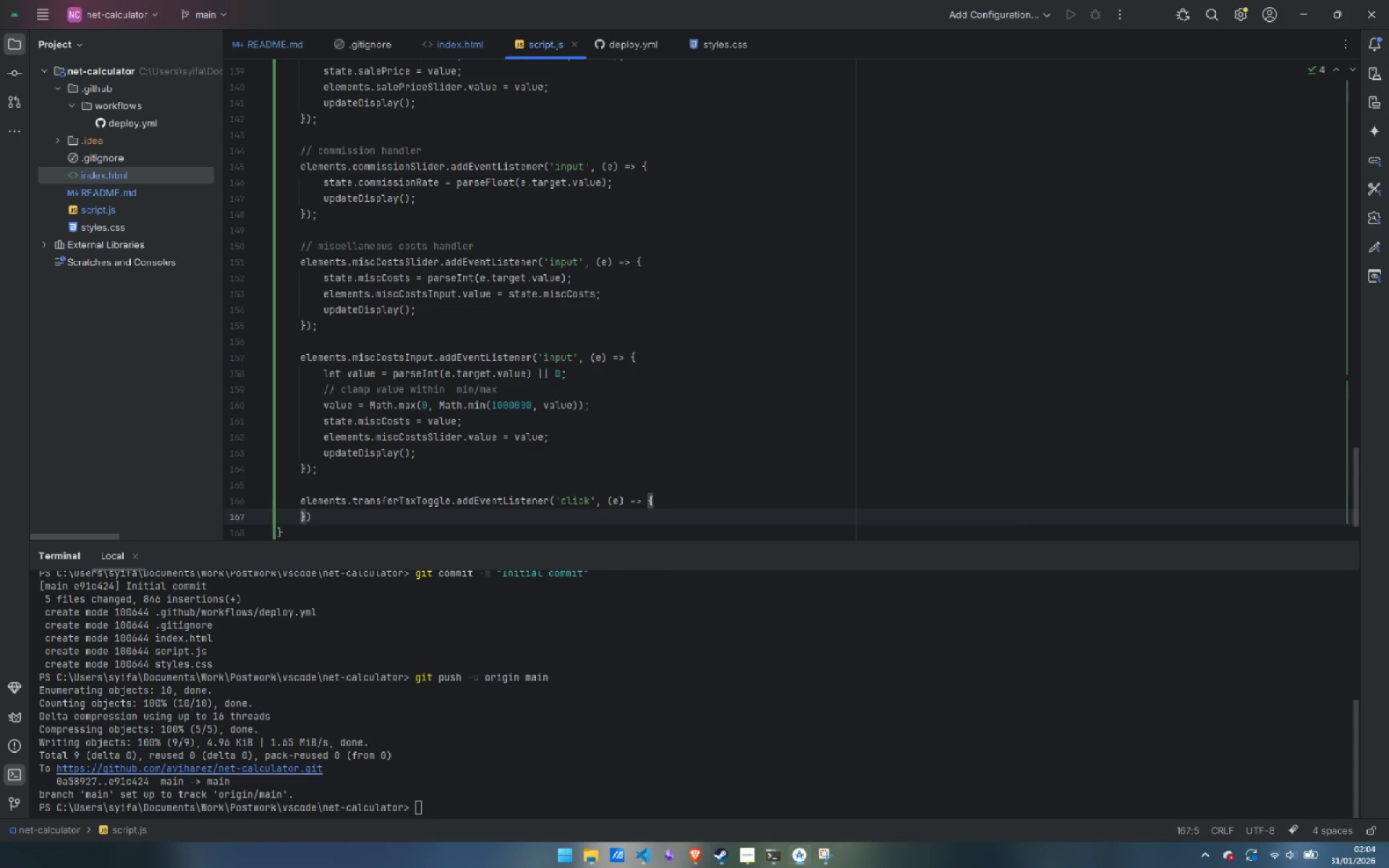 
key(Enter)
 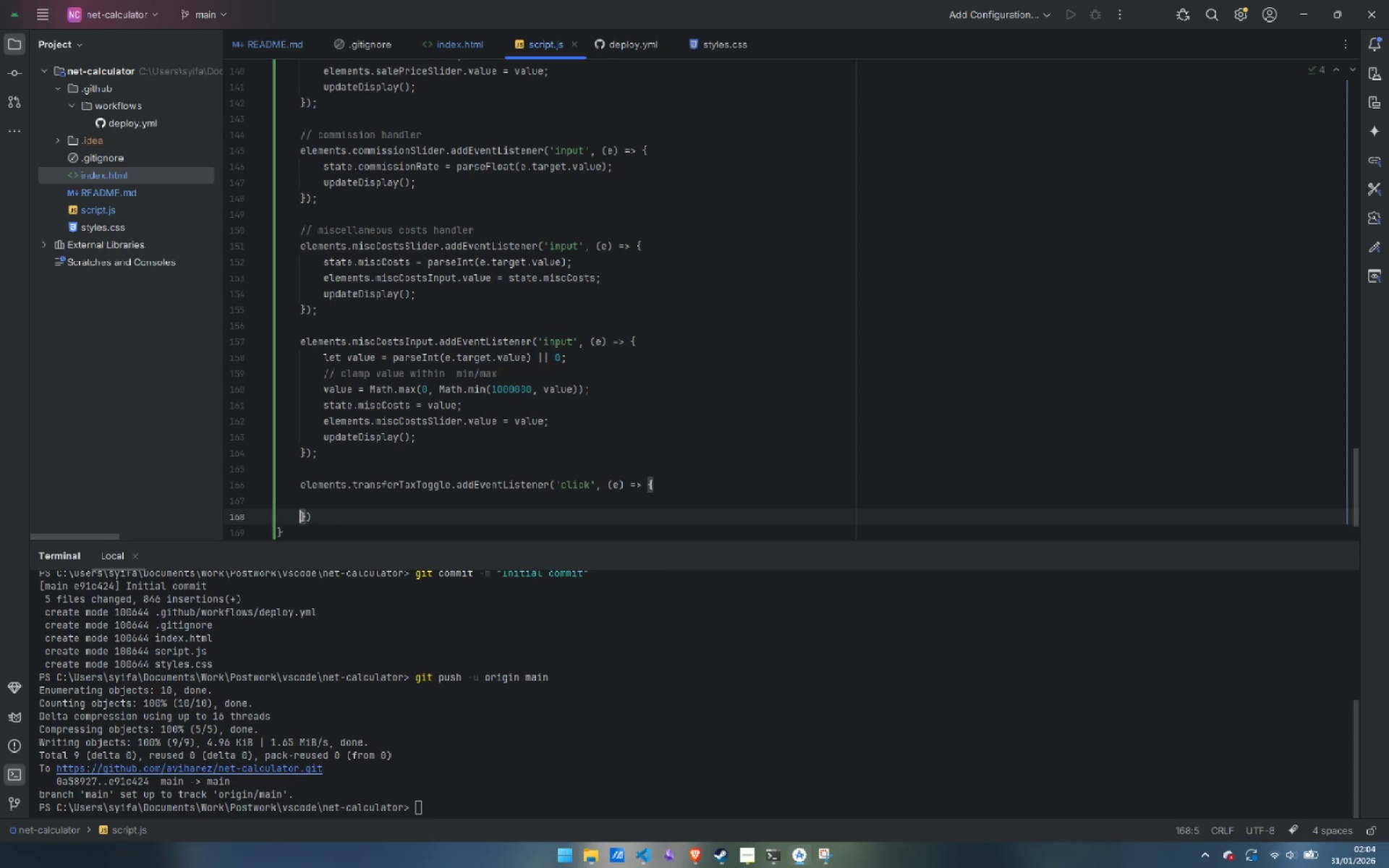 
key(ArrowRight)
 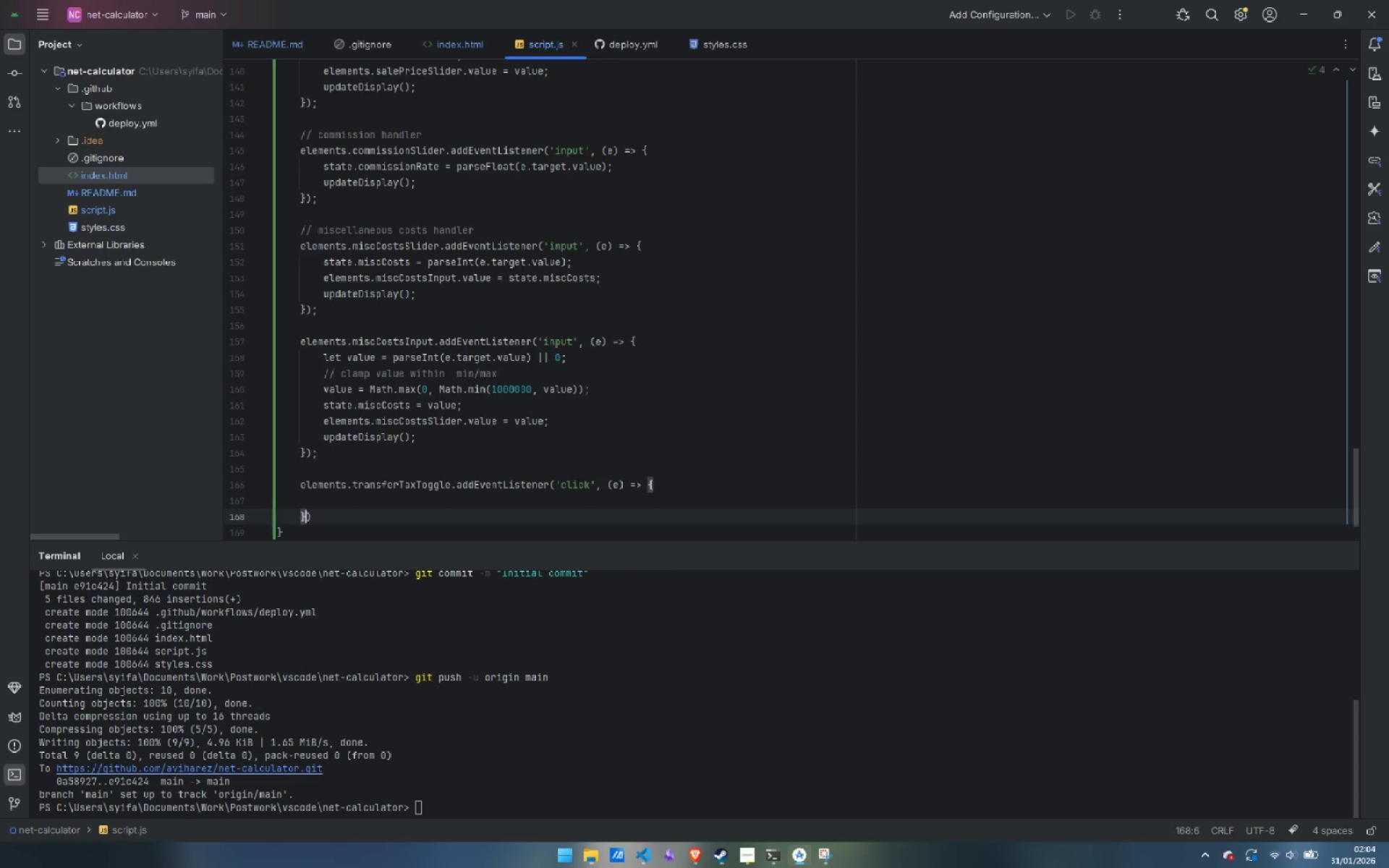 
key(ArrowRight)
 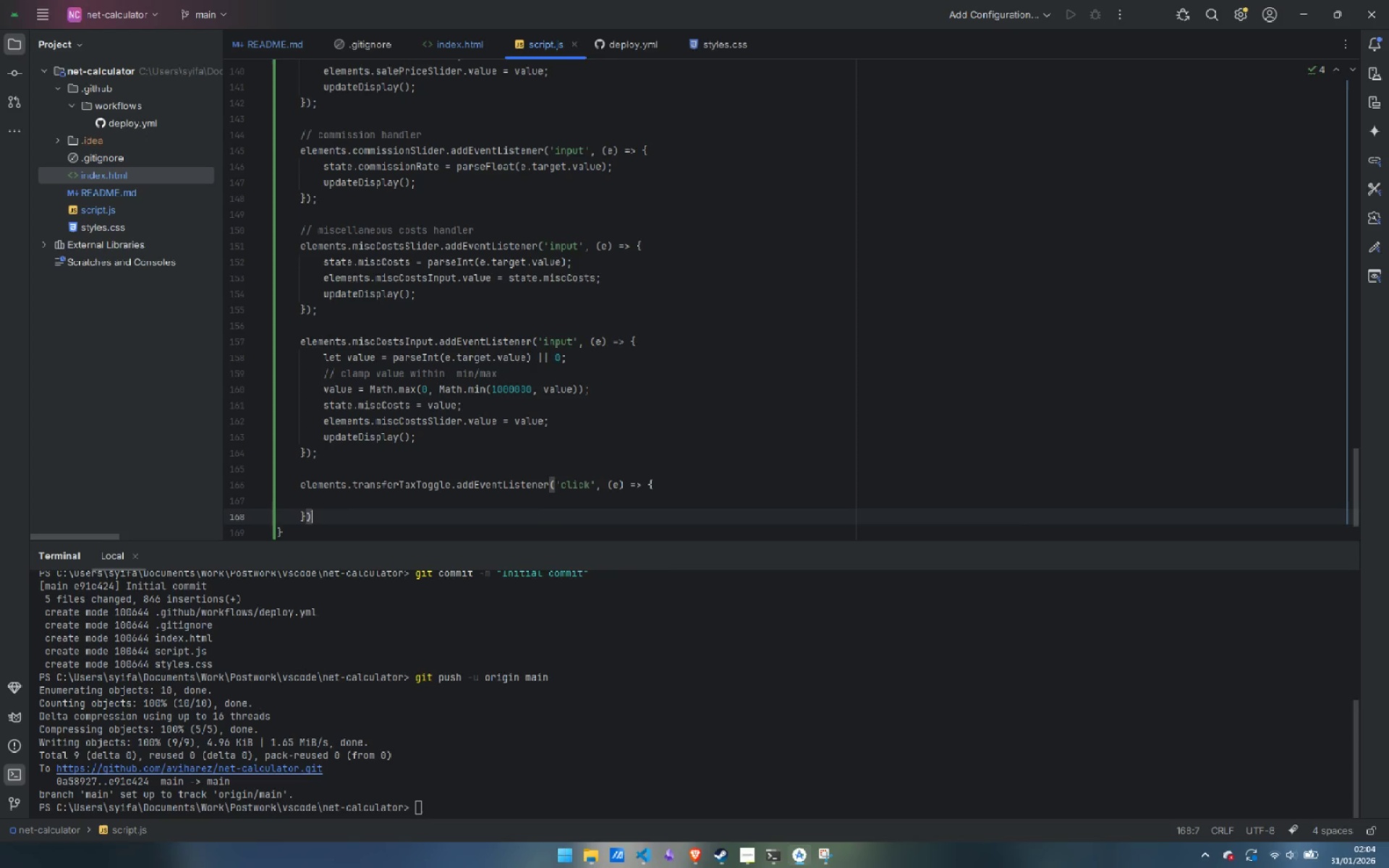 
key(Semicolon)
 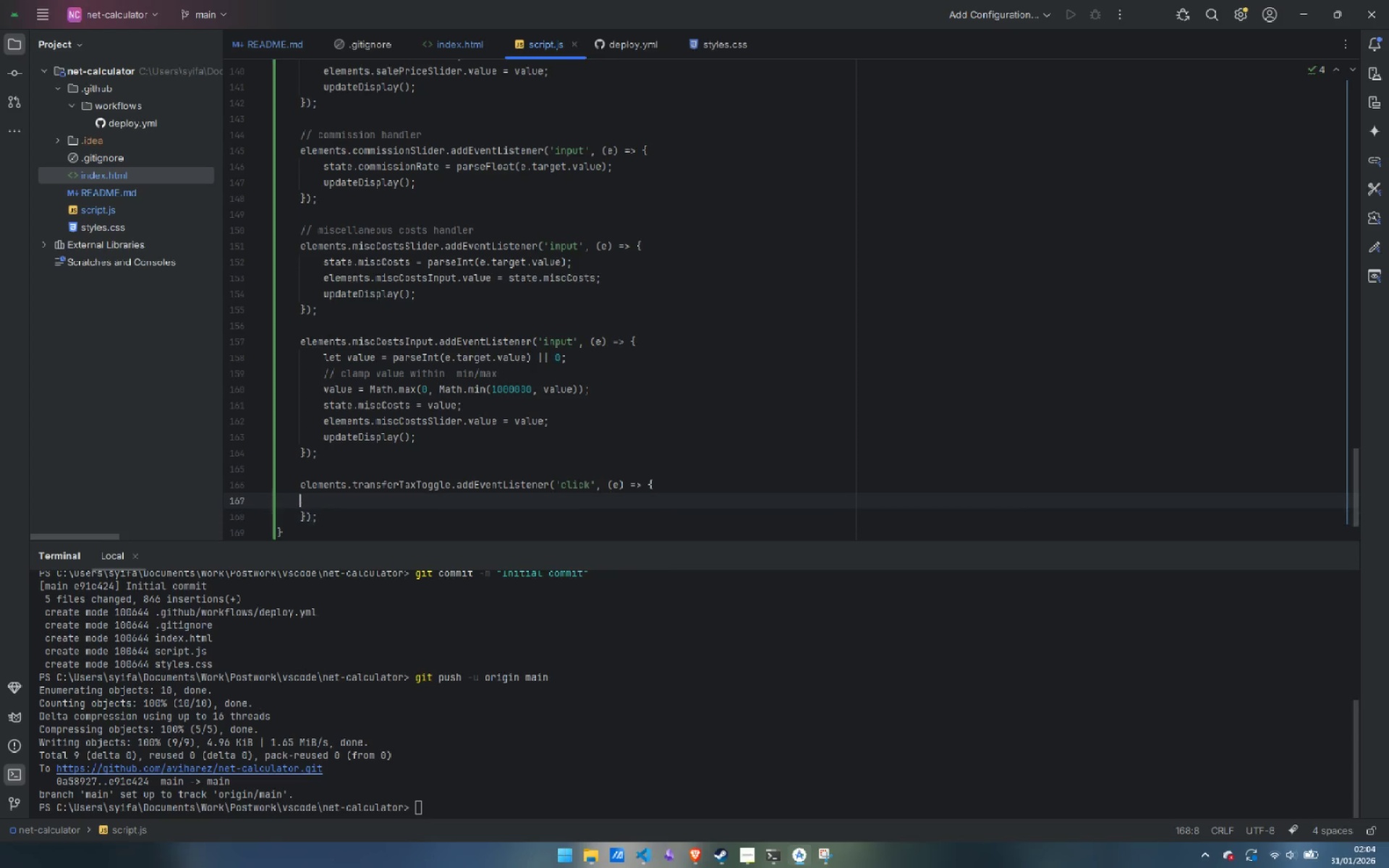 
key(ArrowUp)
 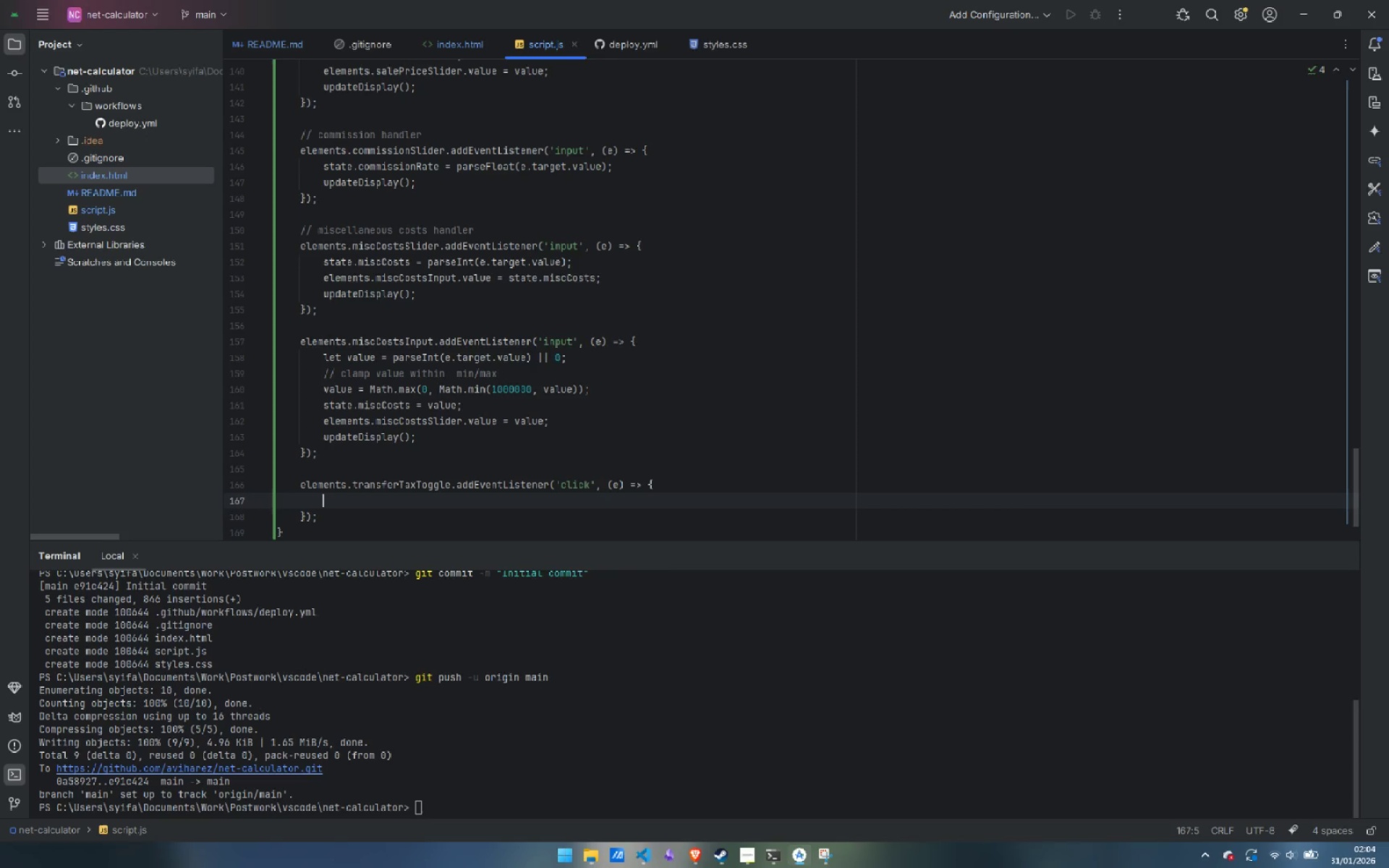 
key(Tab)
type(state.transferTaxEnabled = !state.s)
key(Backspace)
type(ta)
key(Backspace)
type(ra)
 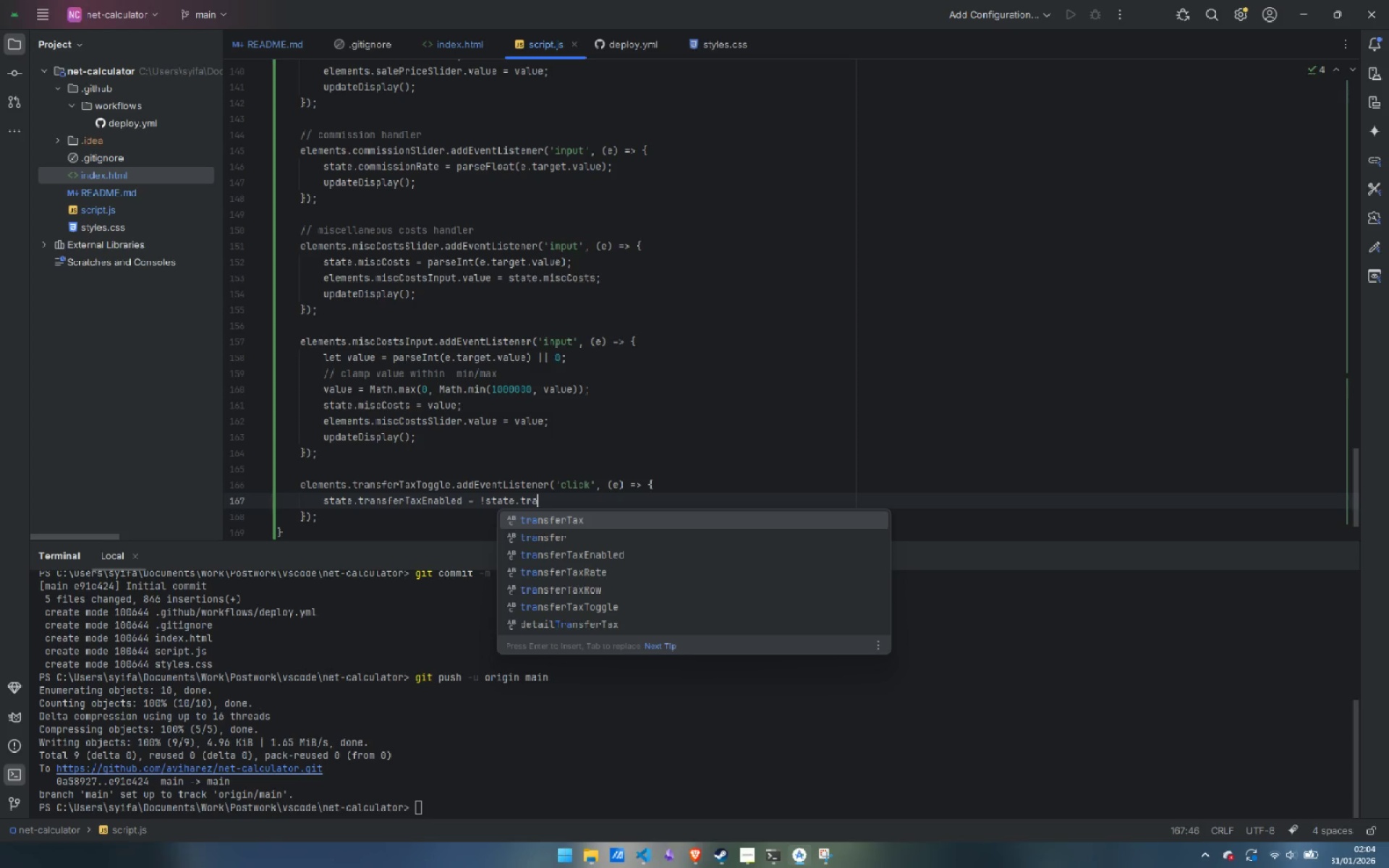 
key(ArrowDown)
 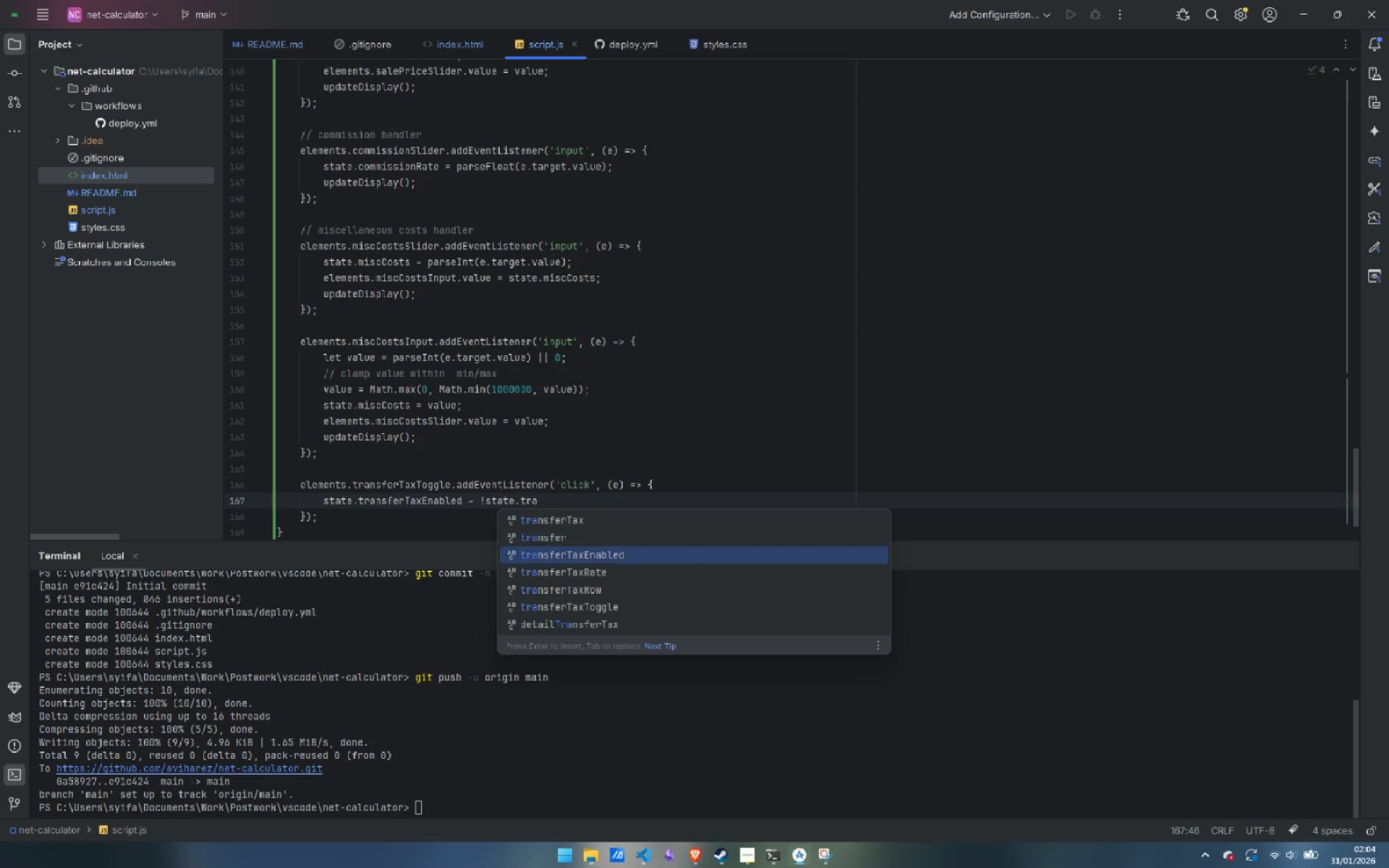 
key(ArrowDown)
 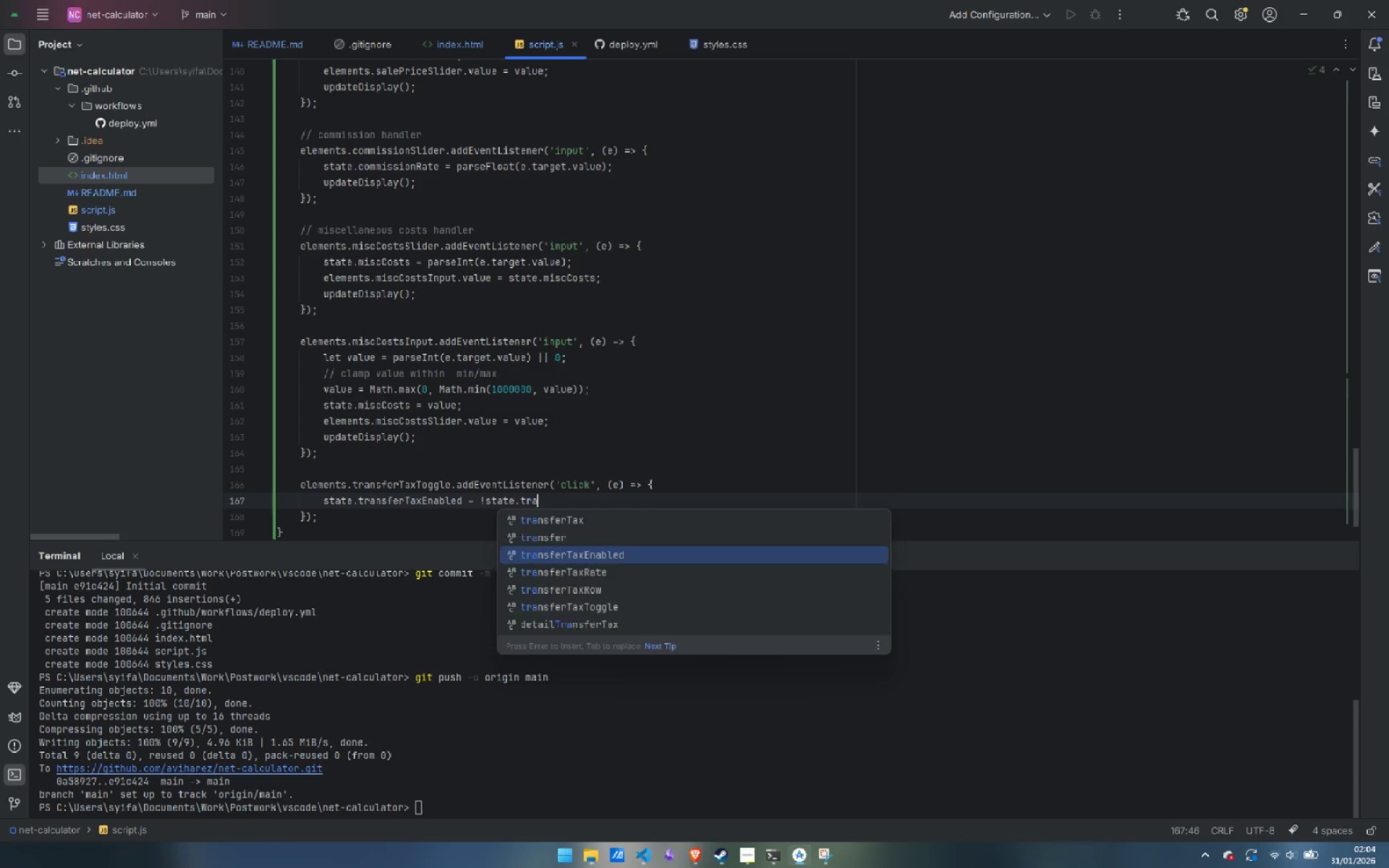 
key(Enter)
 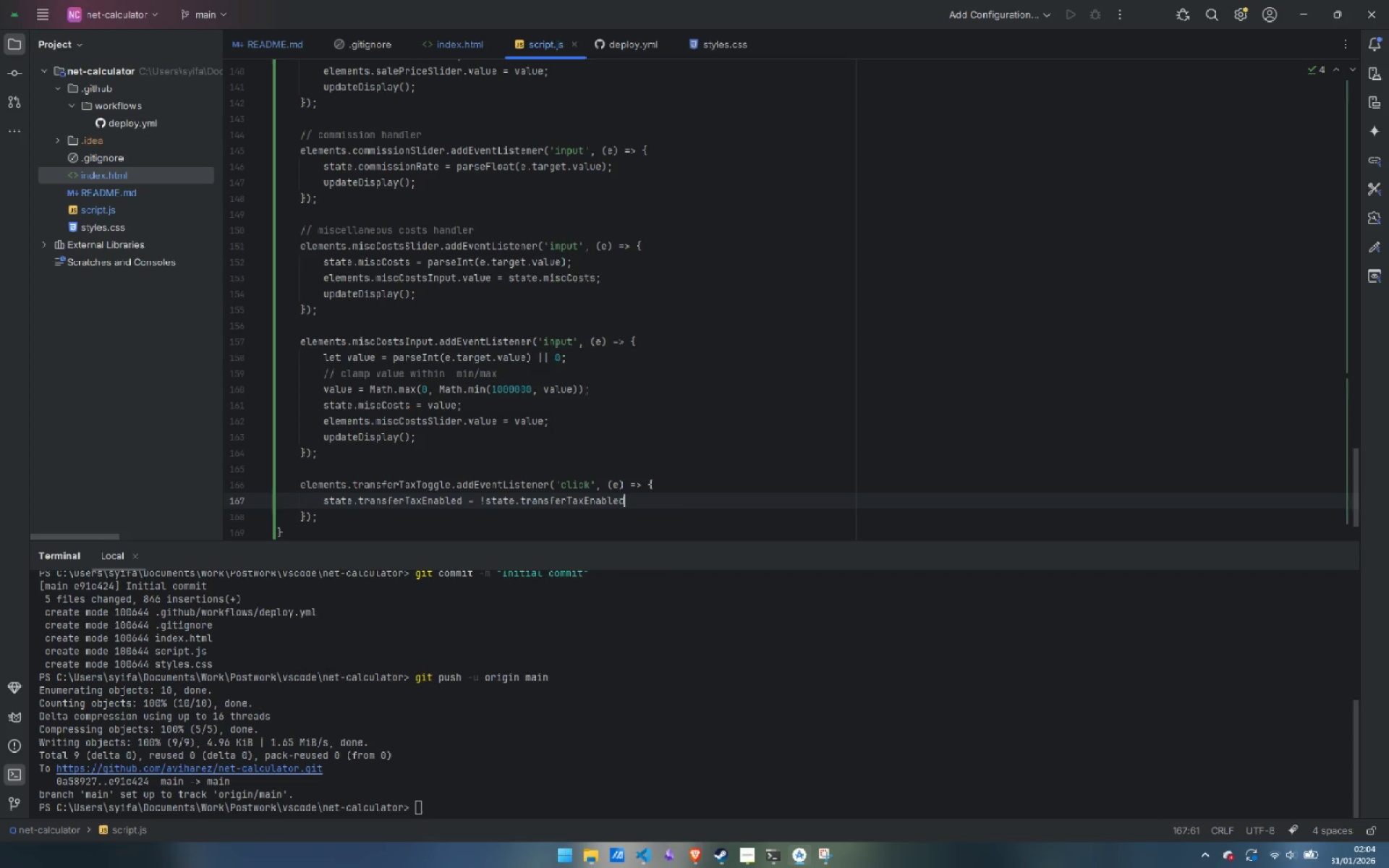 
key(Semicolon)
 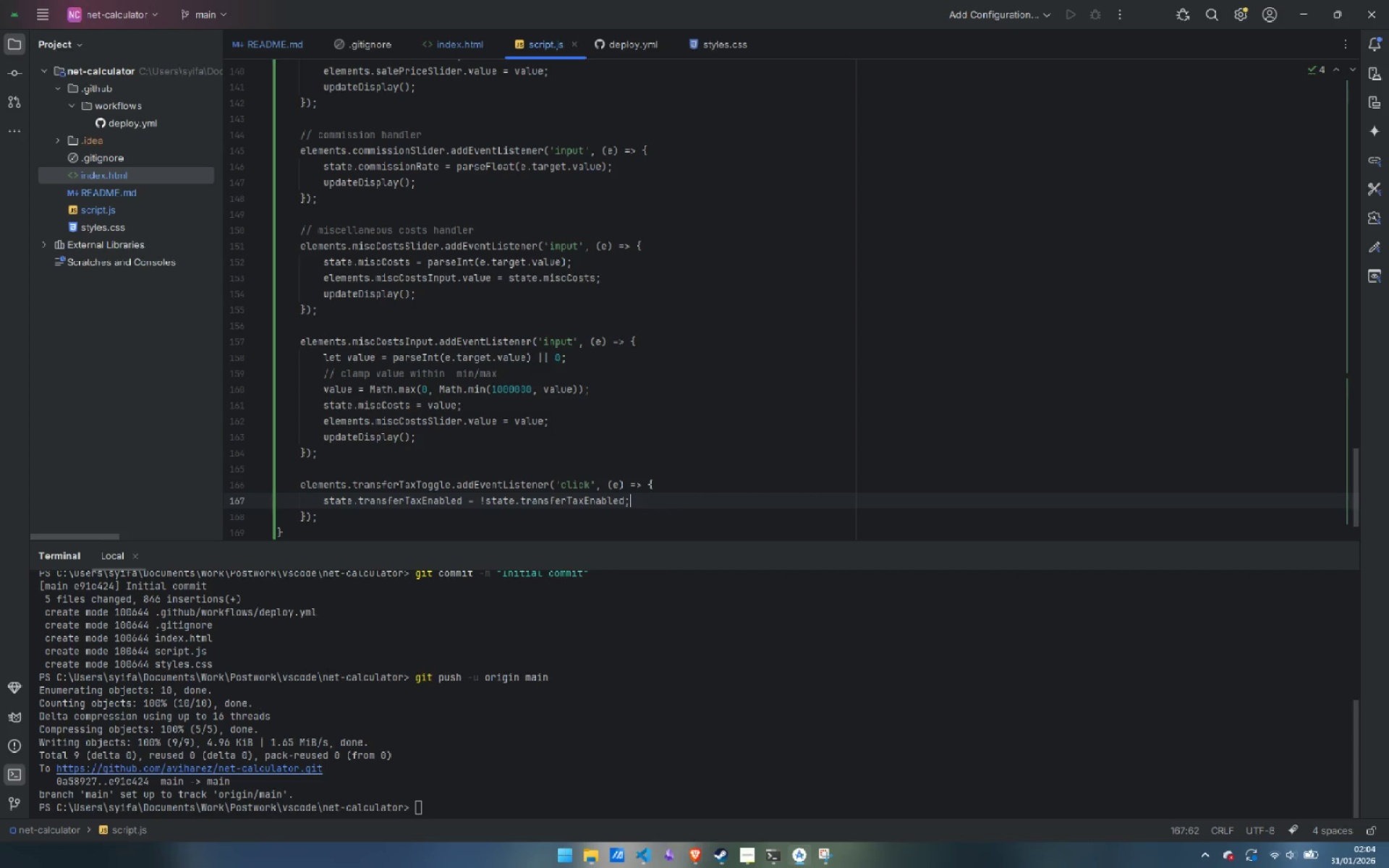 
key(Enter)
 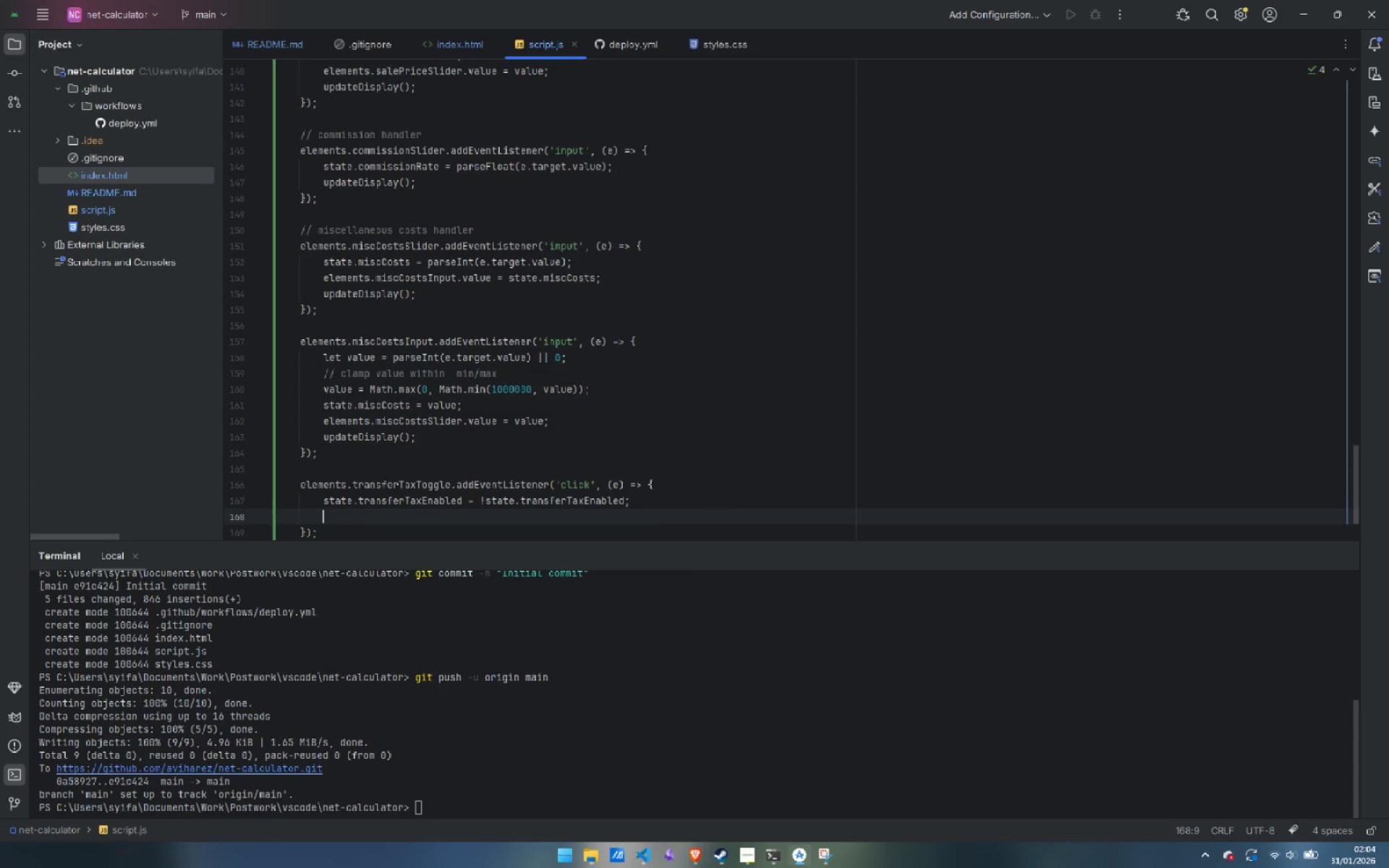 
type(elements.transferTaxToggle)
 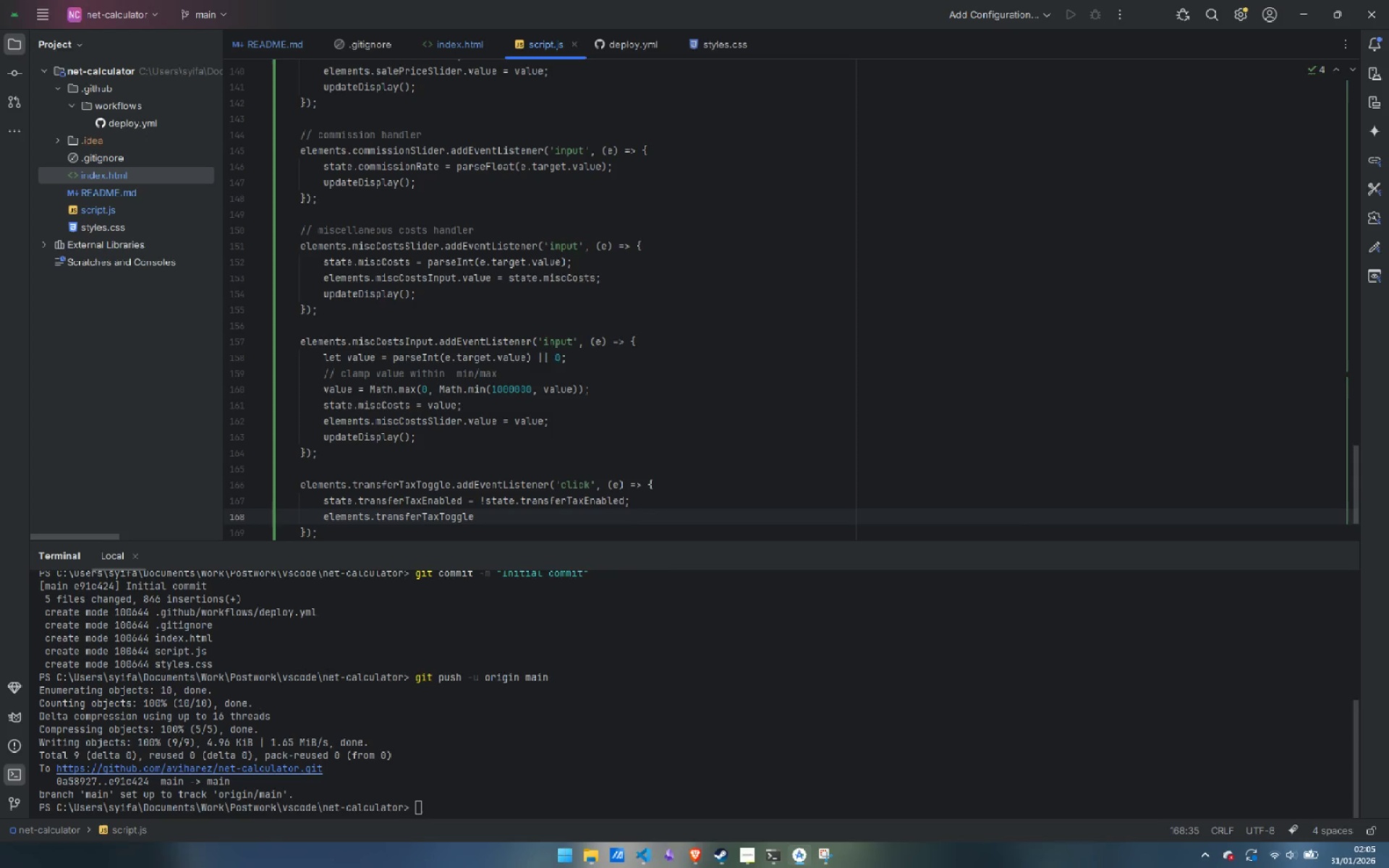 
type(.ca)
key(Backspace)
key(Backspace)
 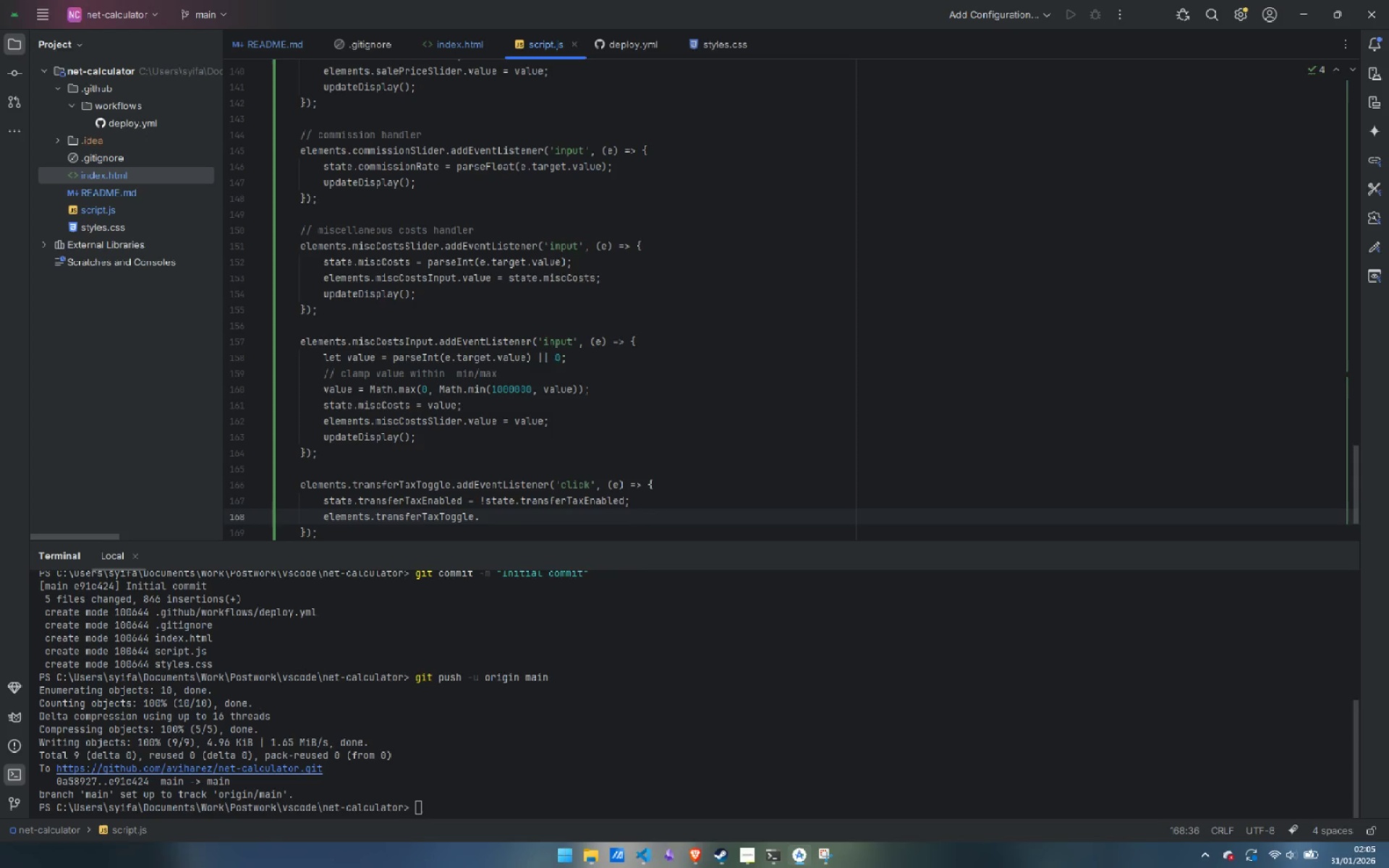 
wait(10.2)
 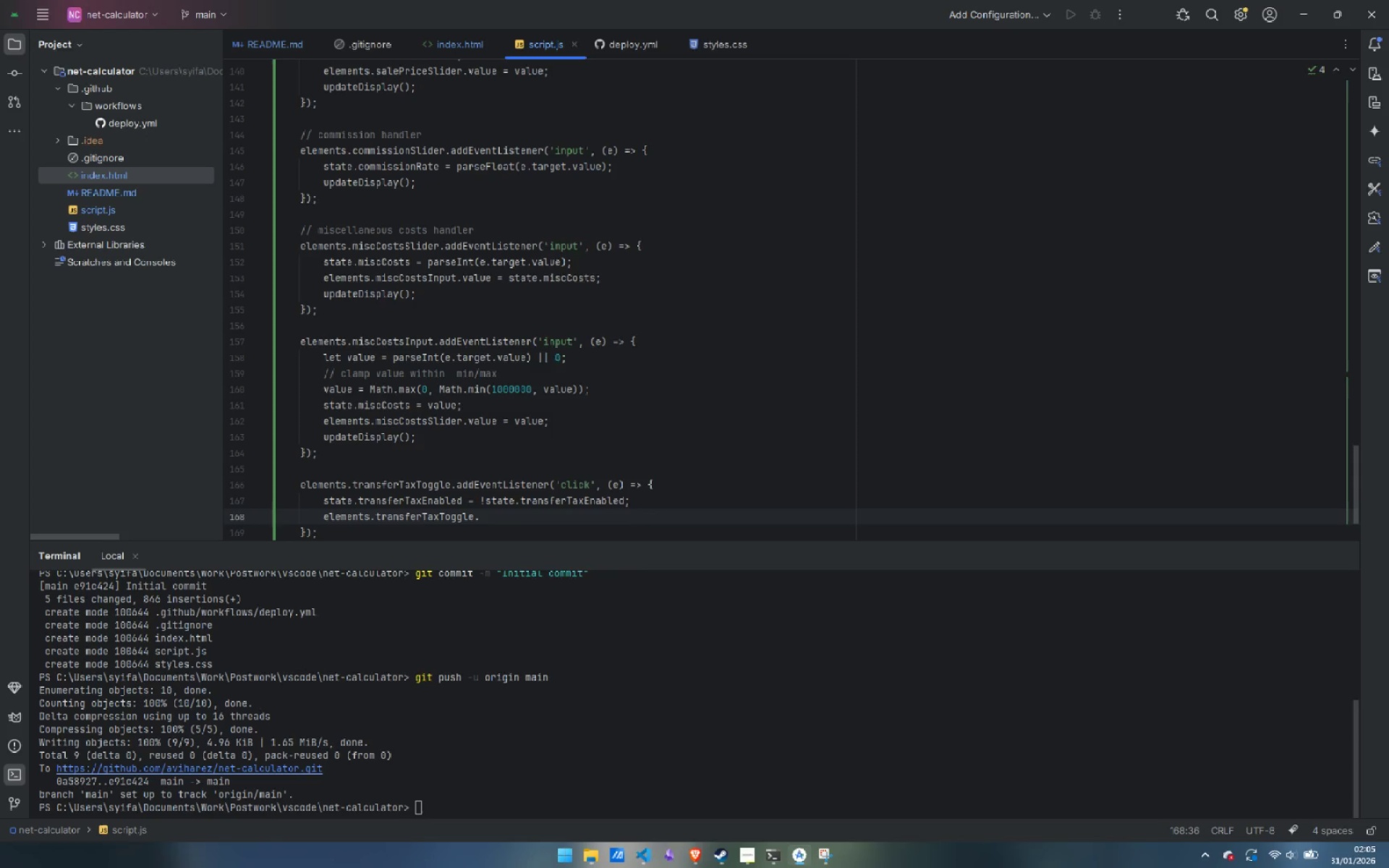 
type(classList.toggle('active)
 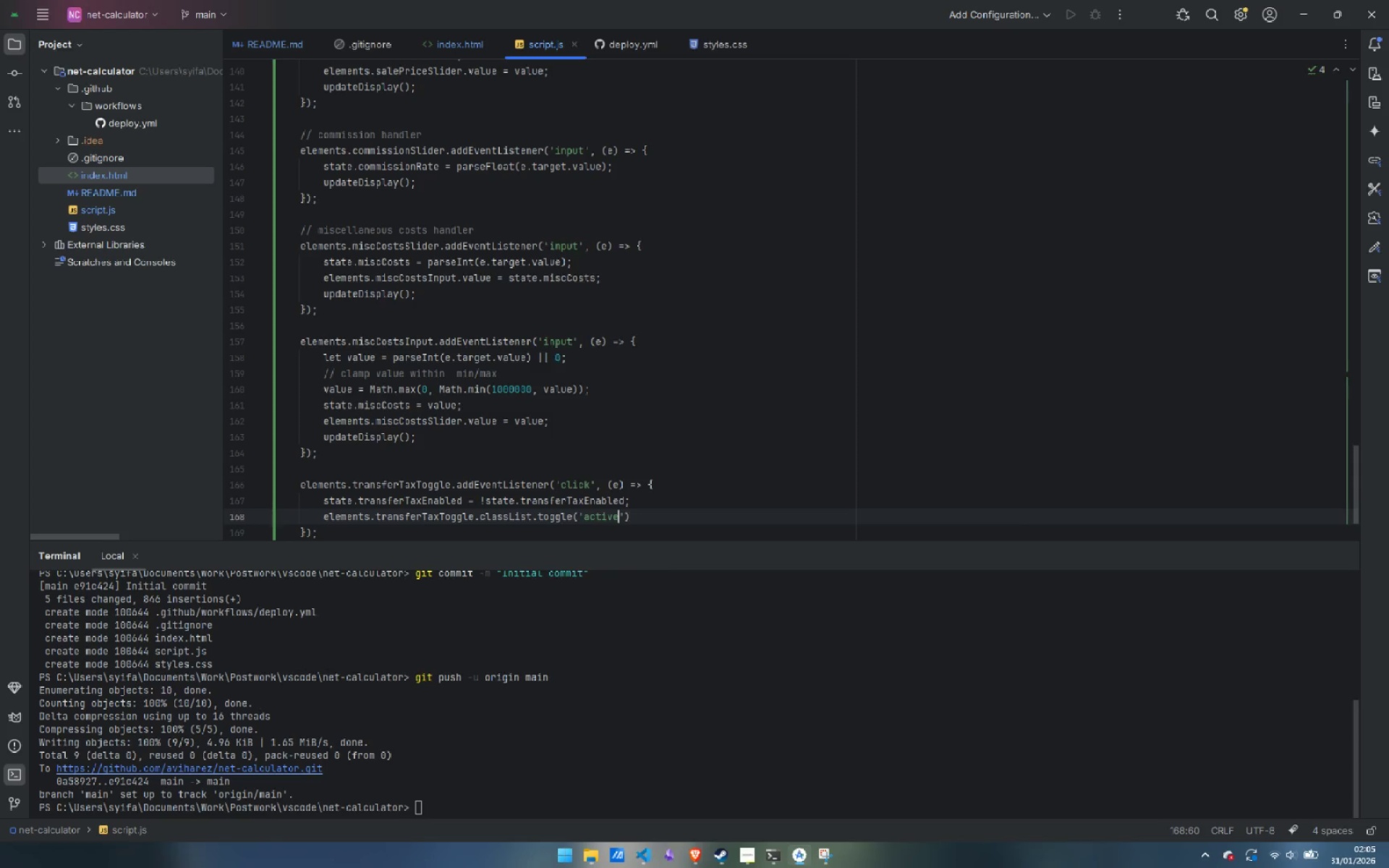 
key(ArrowRight)
 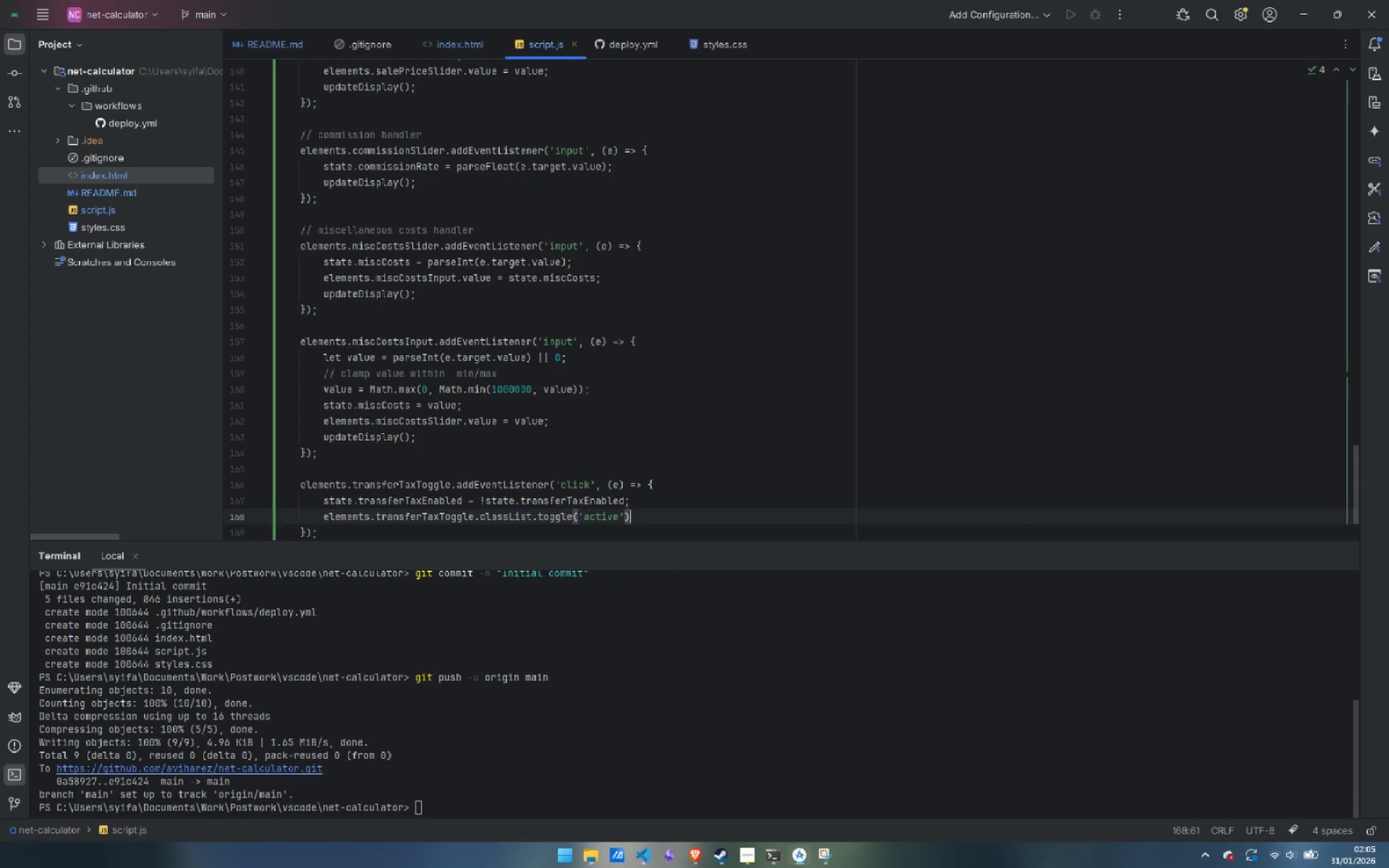 
key(ArrowRight)
 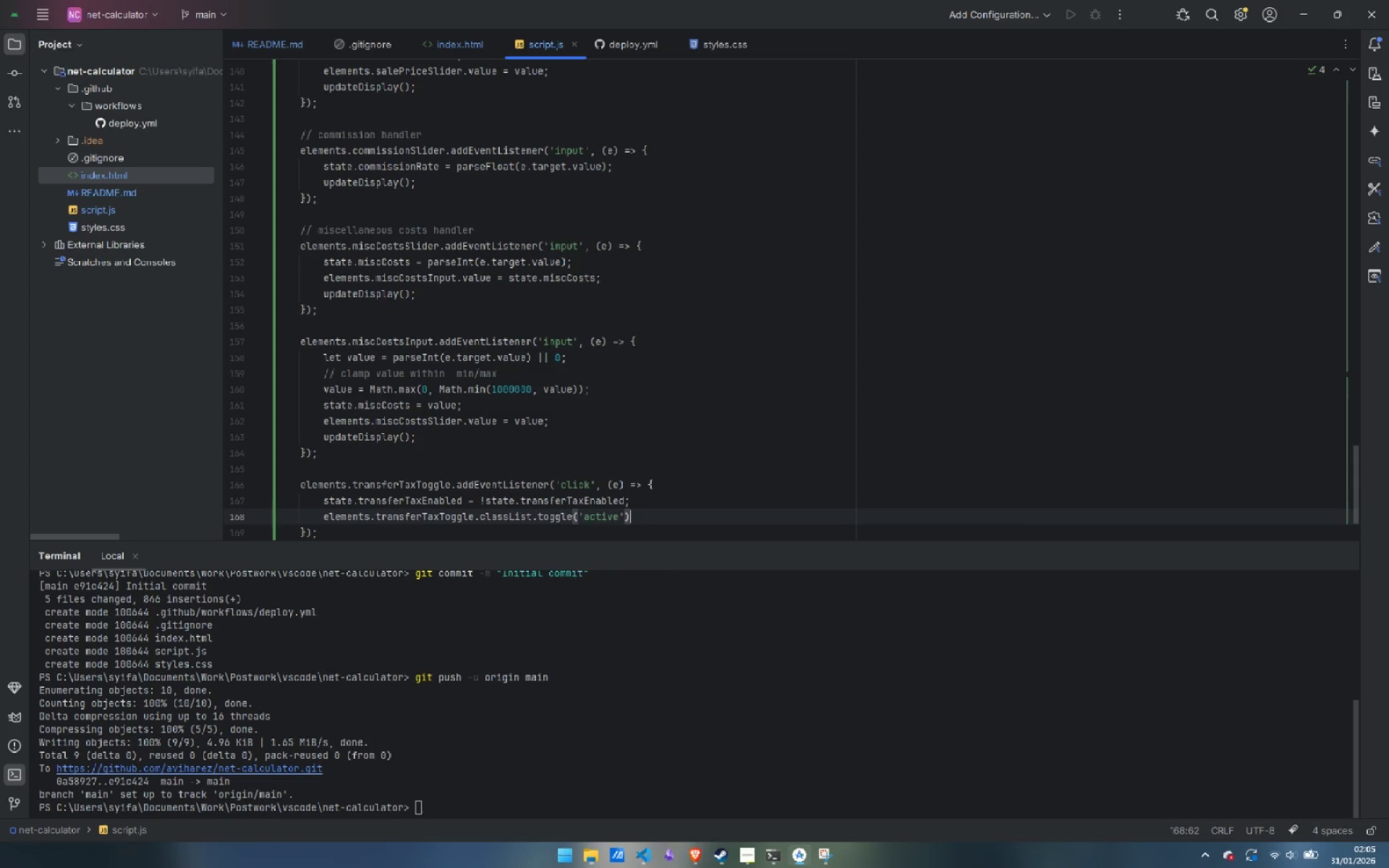 
key(Semicolon)
 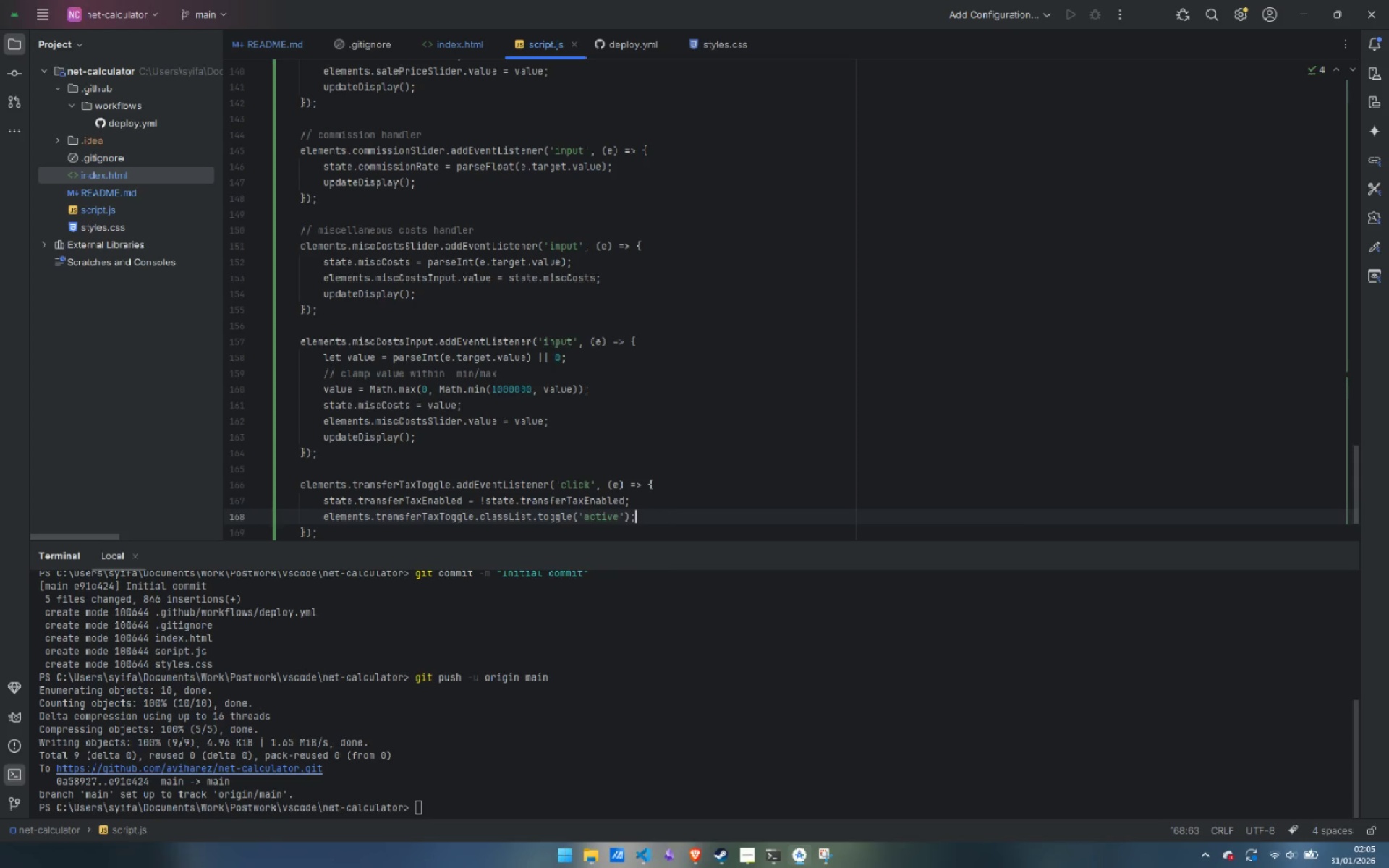 
key(Enter)
 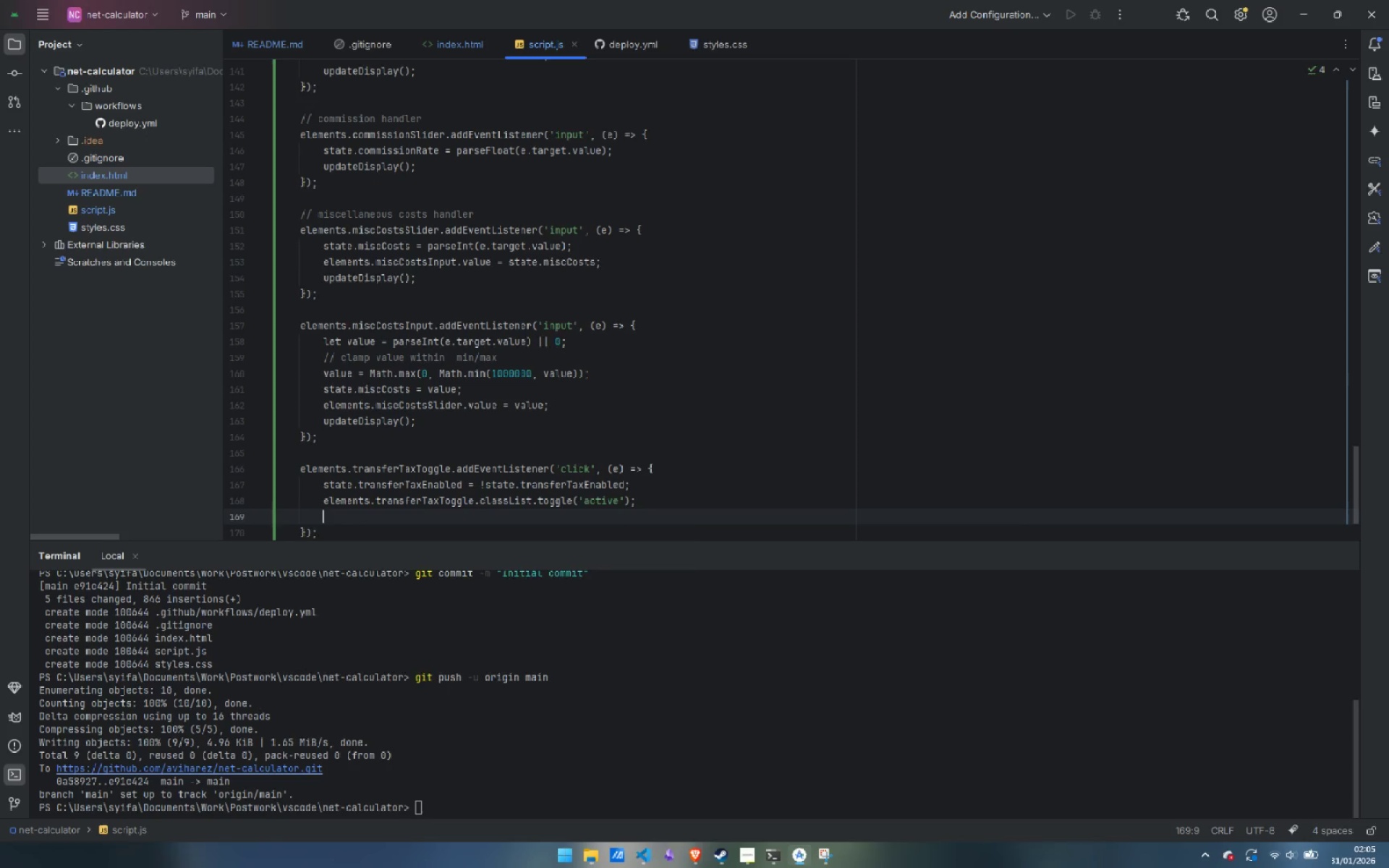 
type(elements.transferTaxToggle.setAttribute('aria-checked)
 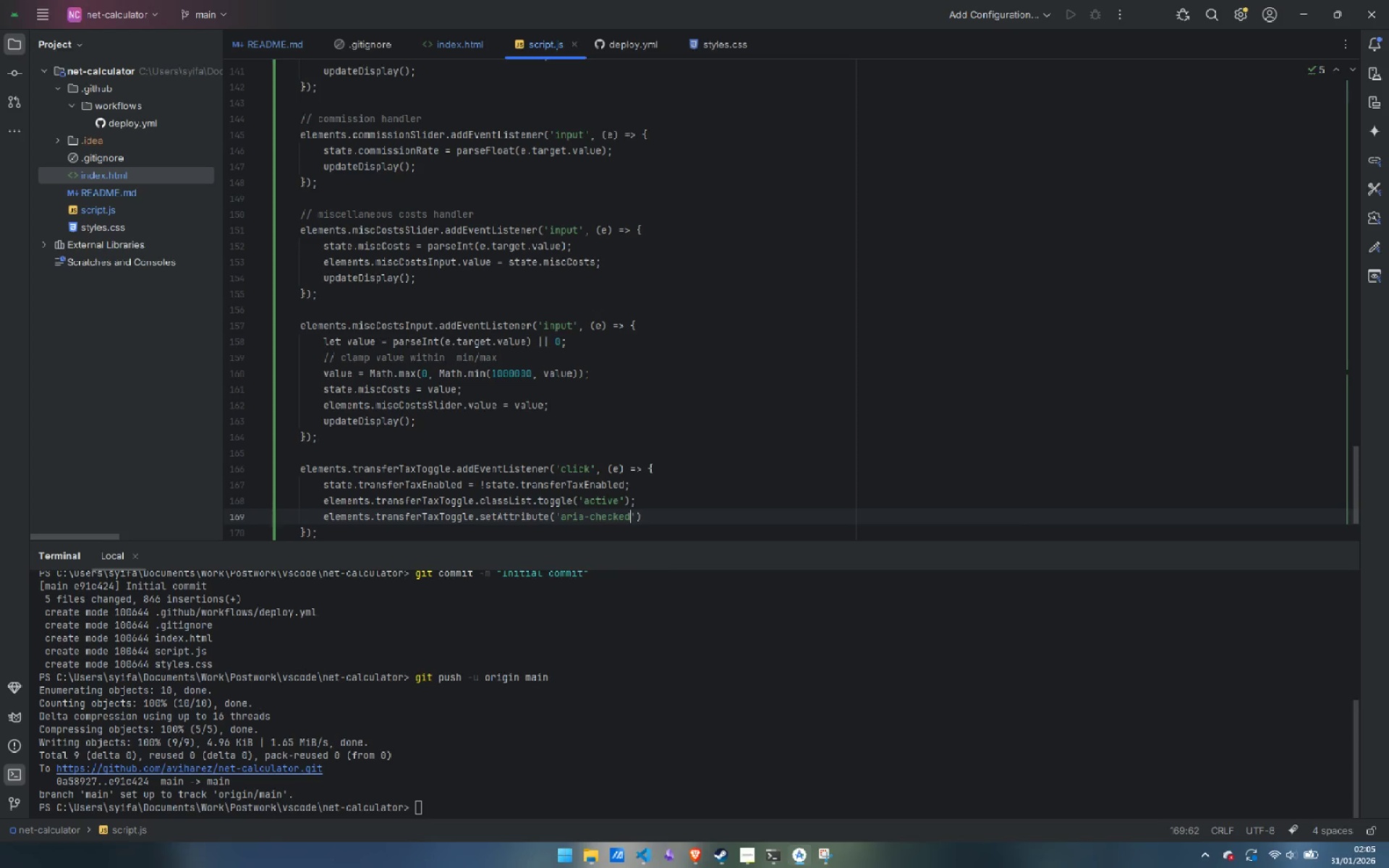 
key(ArrowRight)
 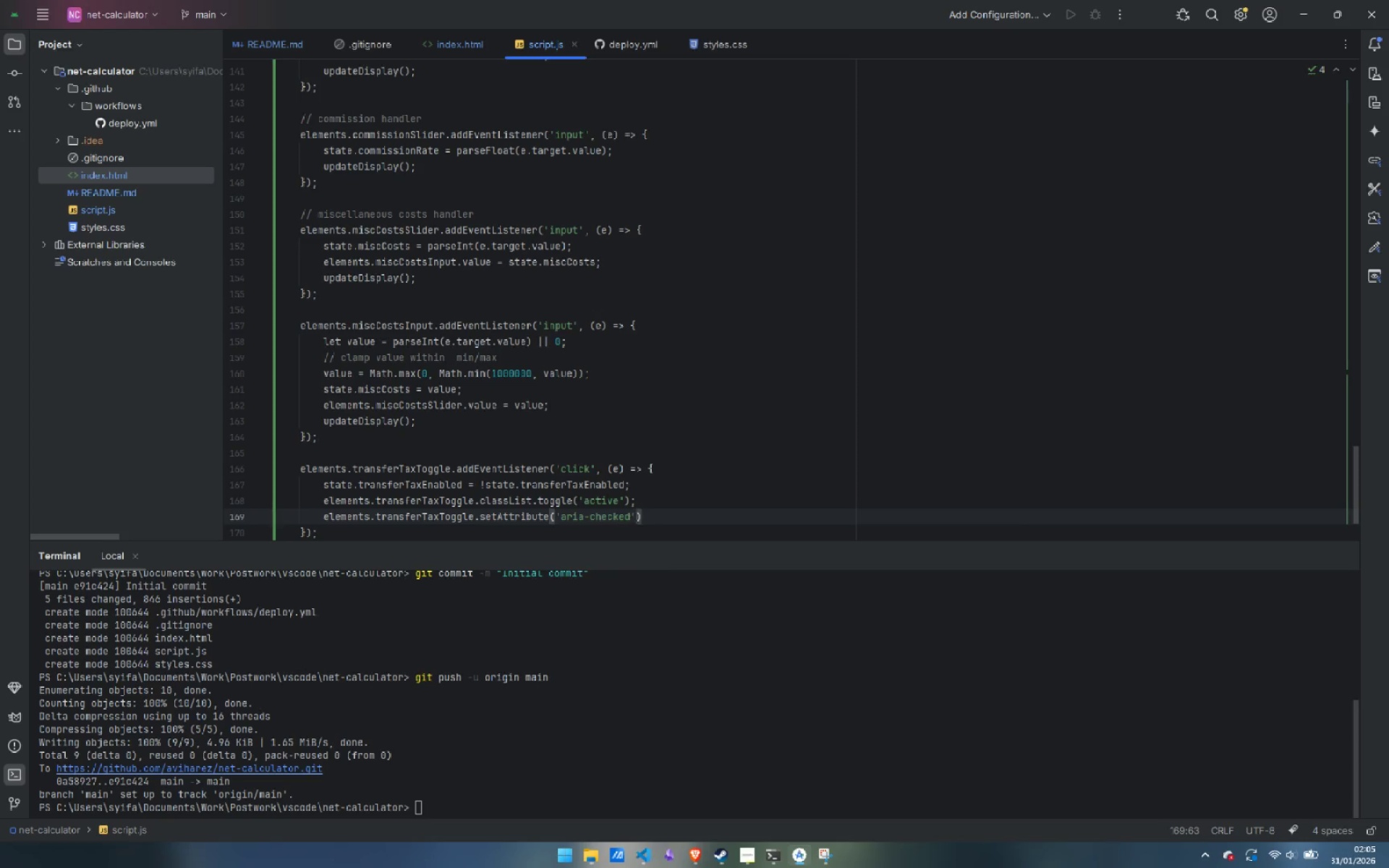 
type(, state.transferTaxEnabled)
 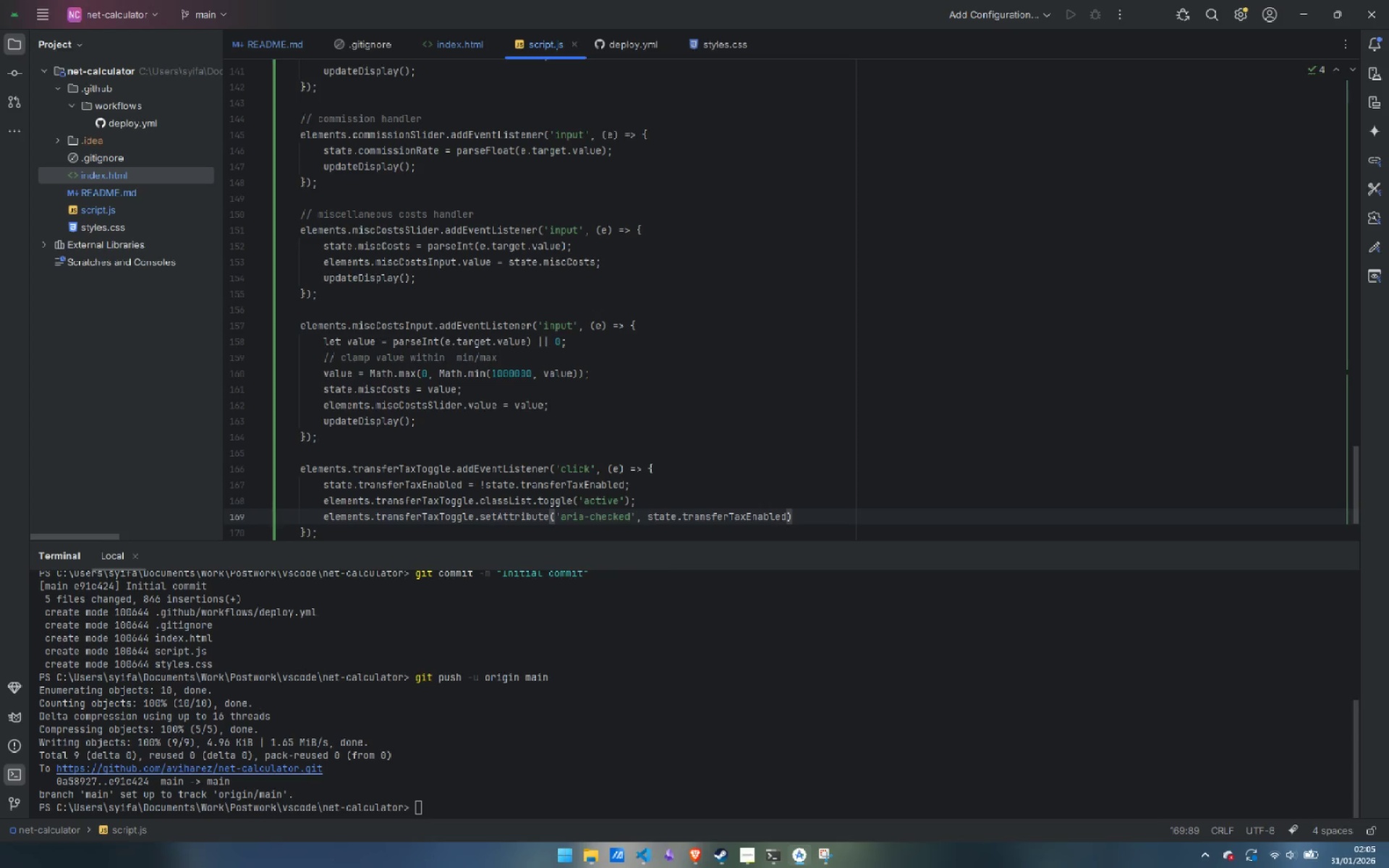 
key(ArrowRight)
 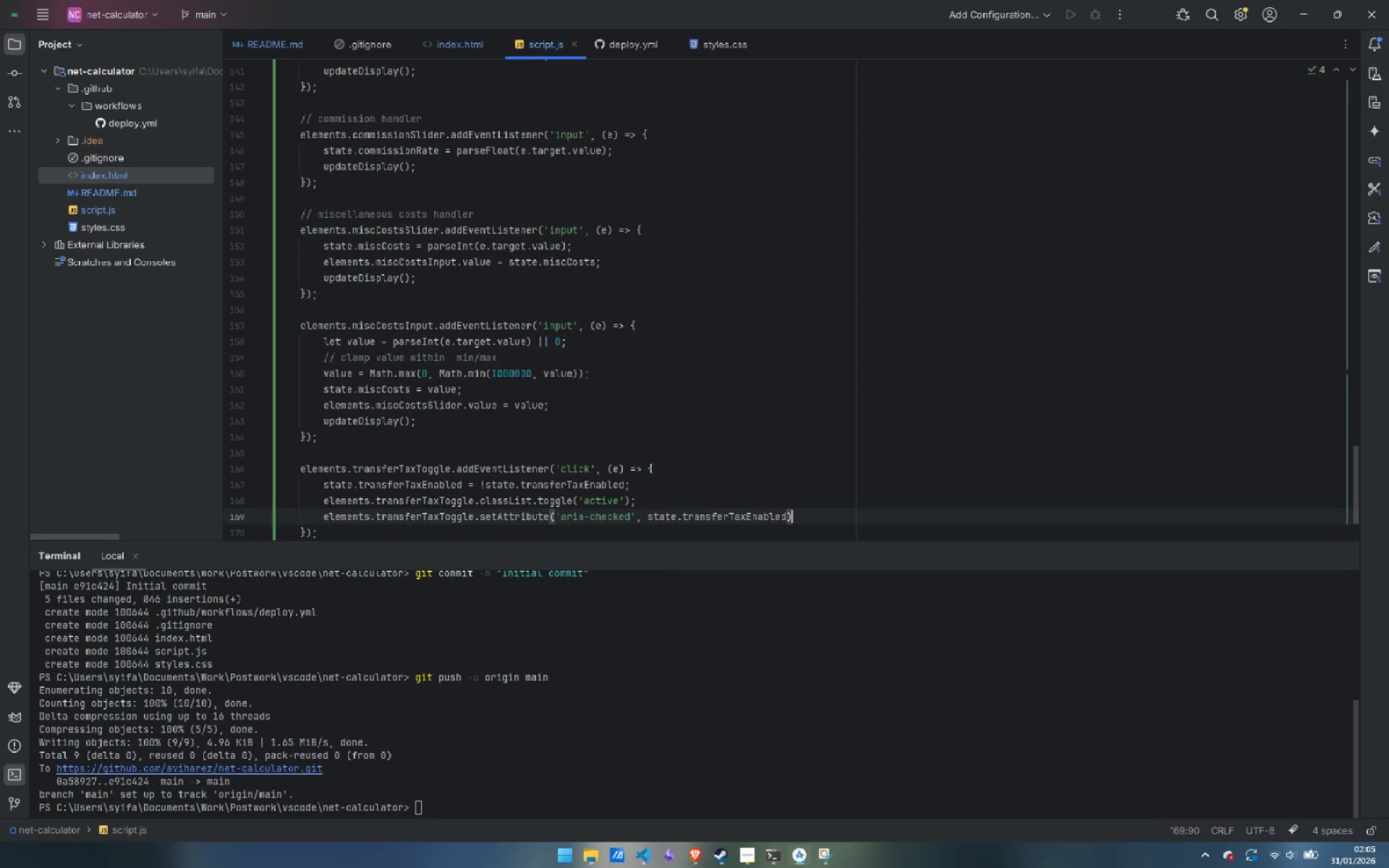 
key(Semicolon)
 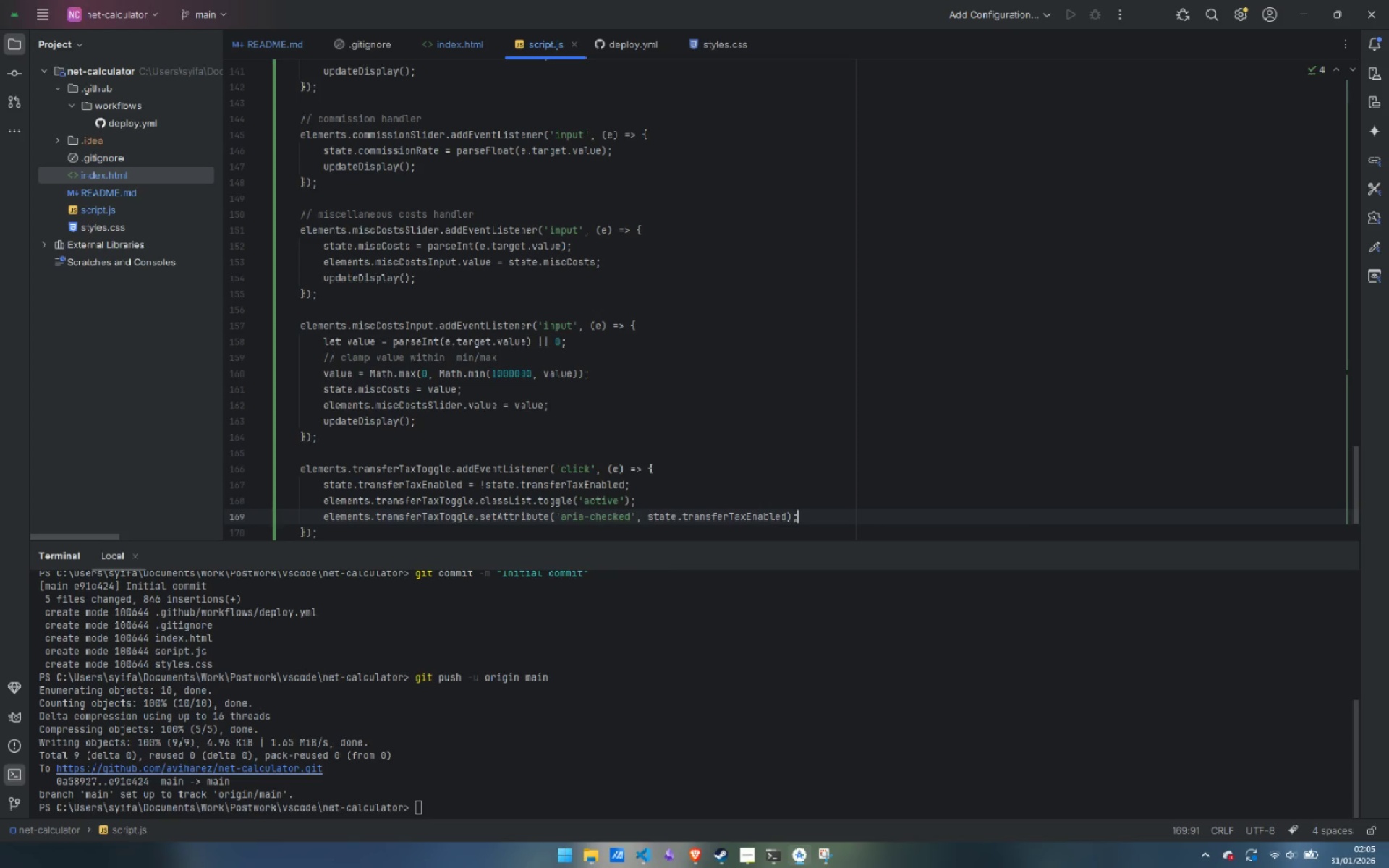 
key(Enter)
 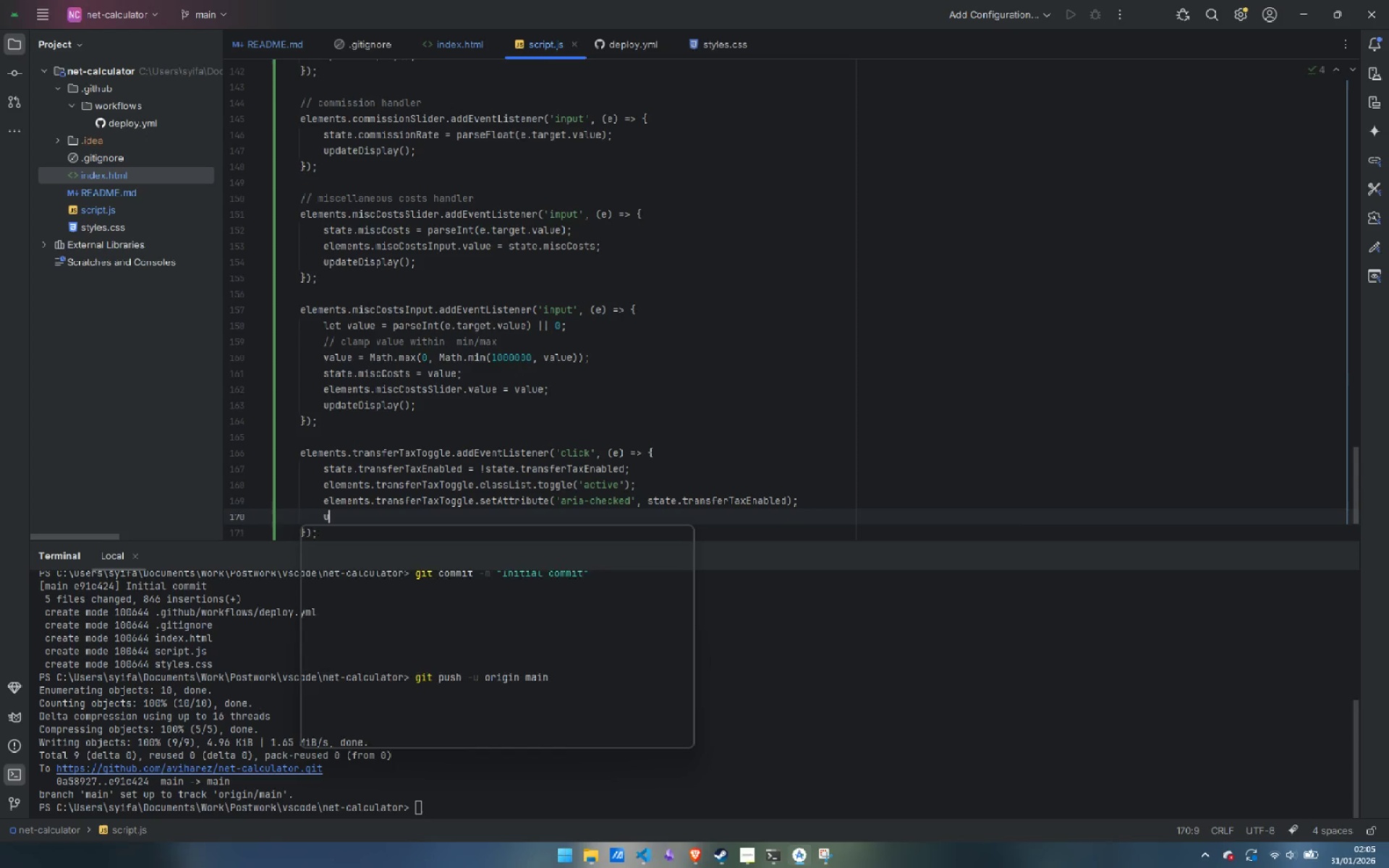 
type(update)
 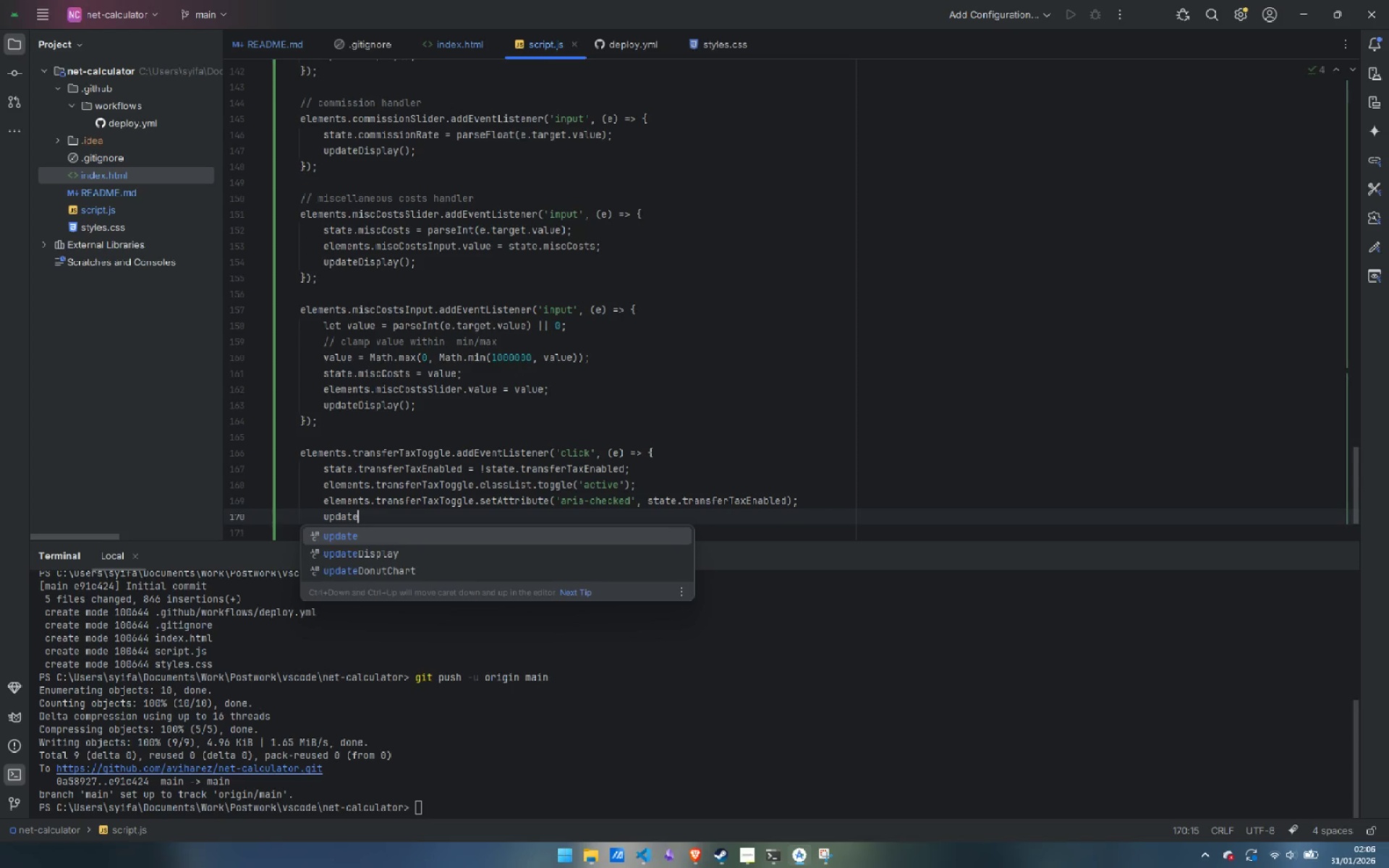 
key(ArrowDown)
 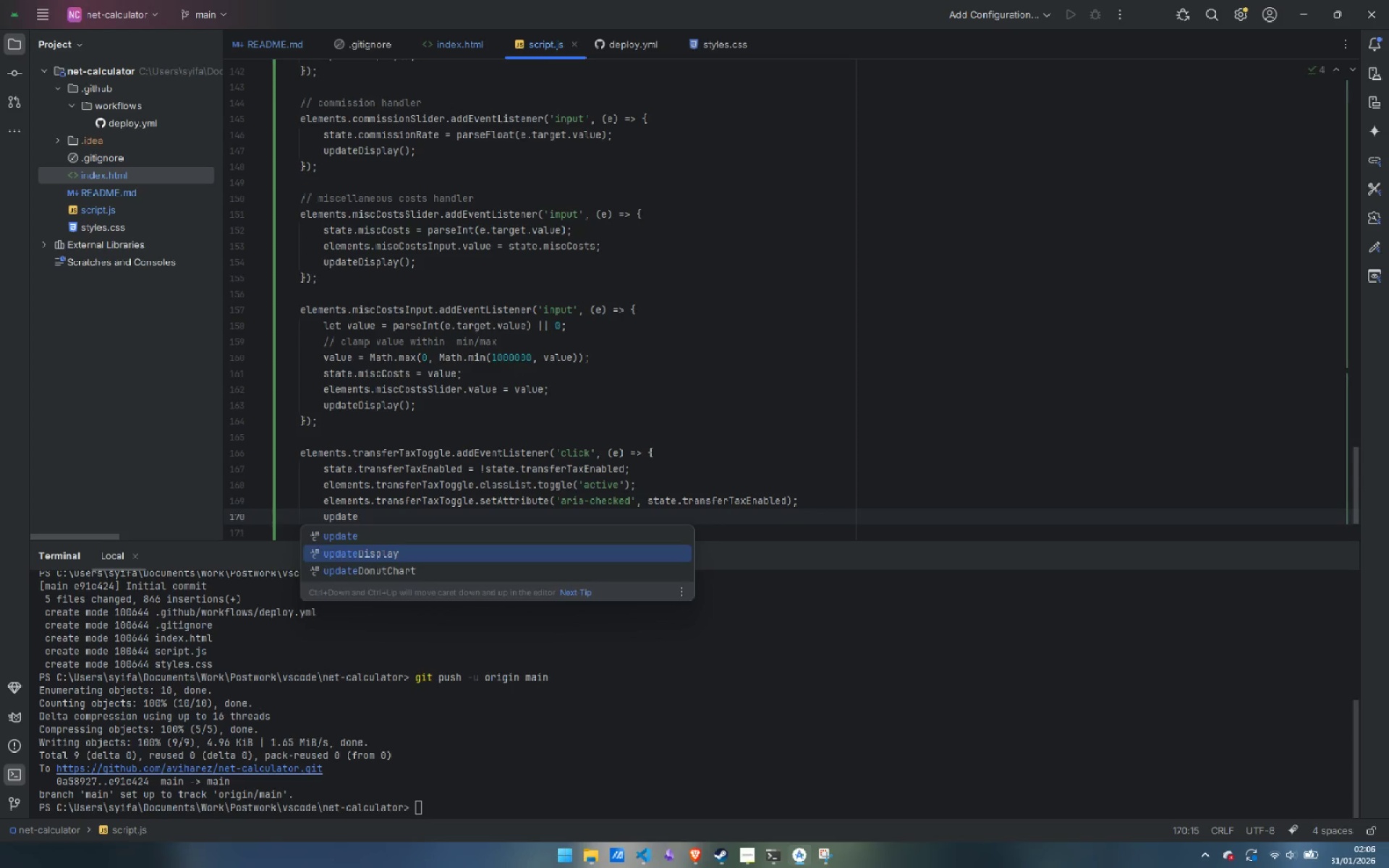 
key(Enter)
 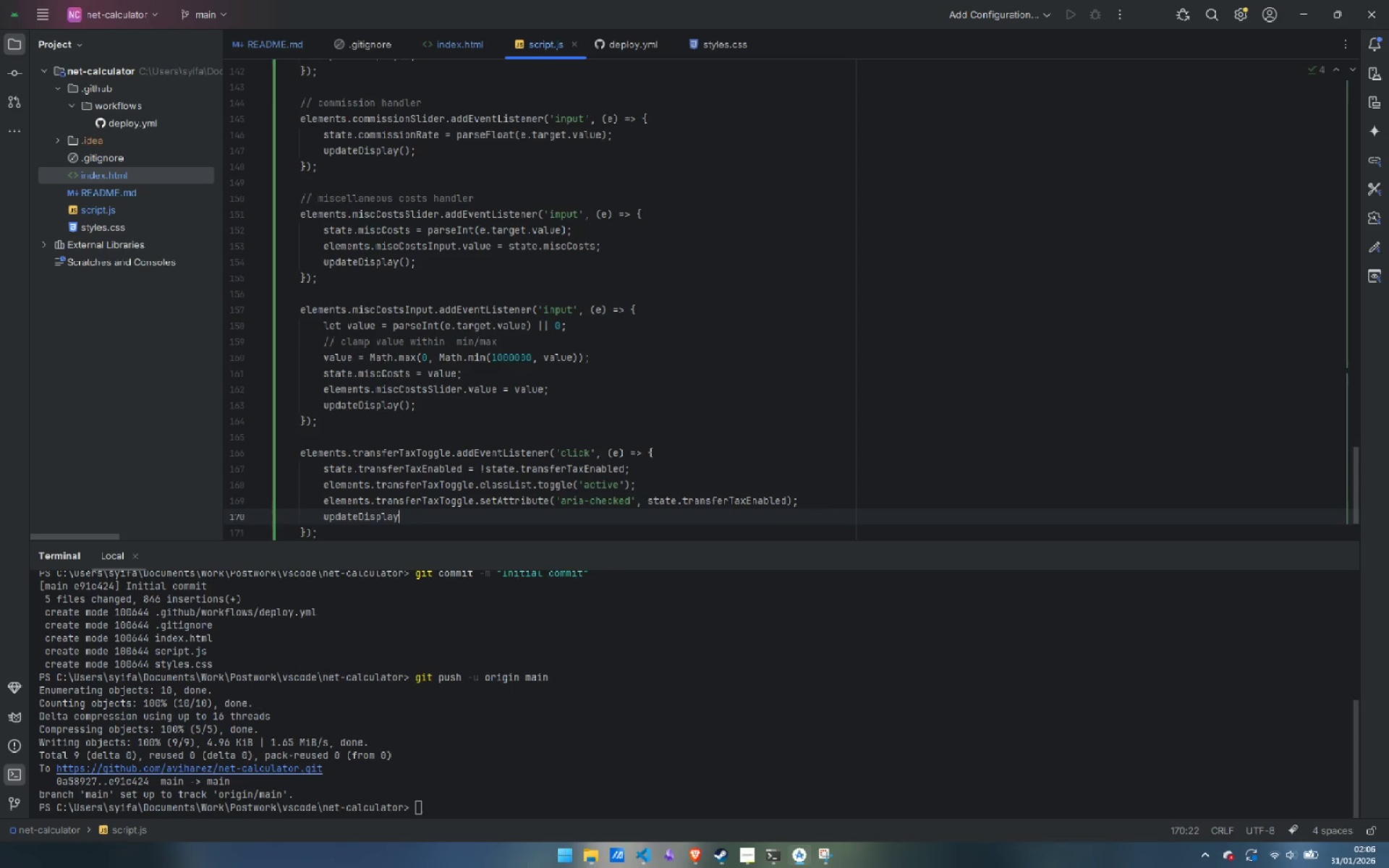 
type(();)
 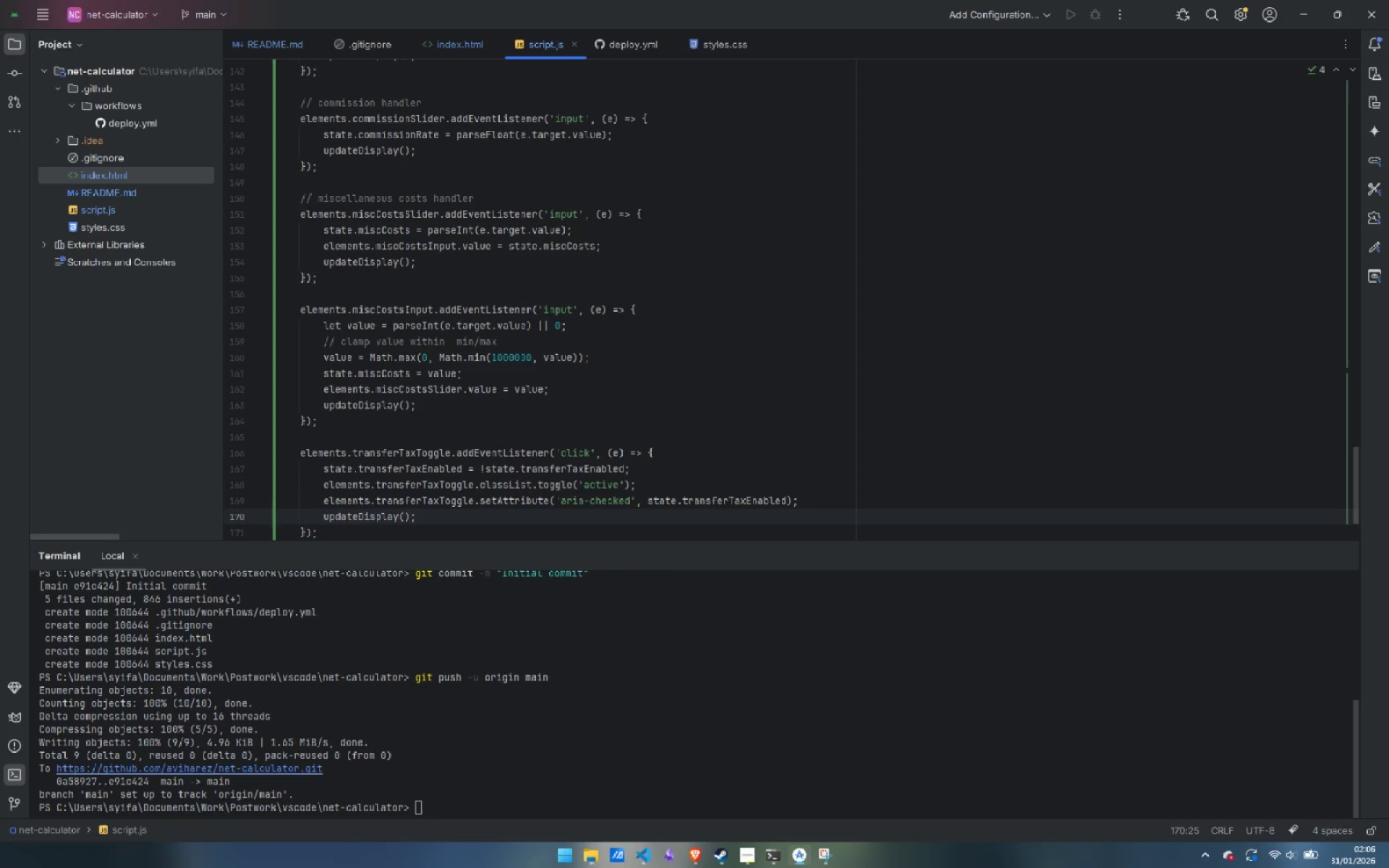 
key(ArrowDown)
 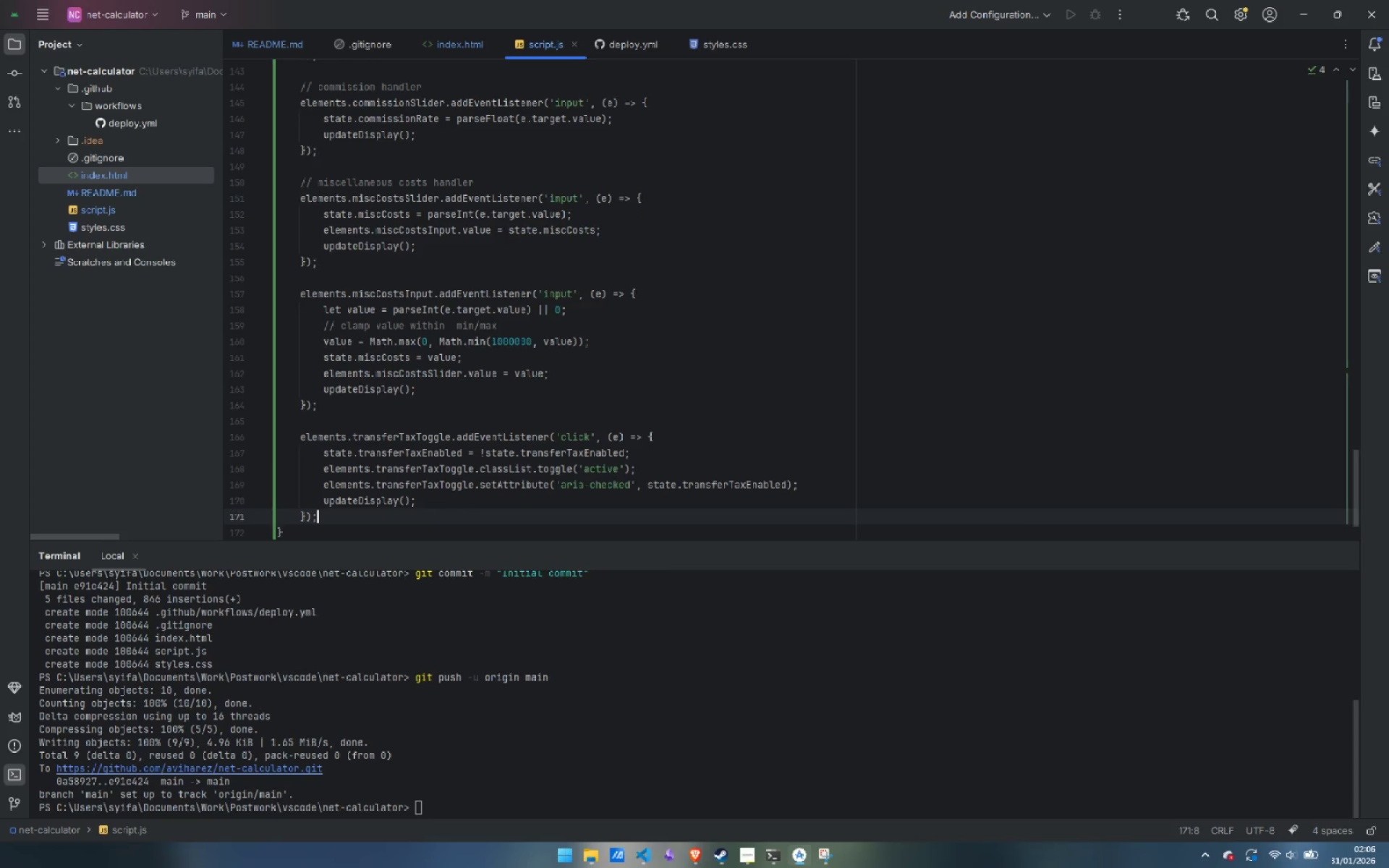 
key(Enter)
 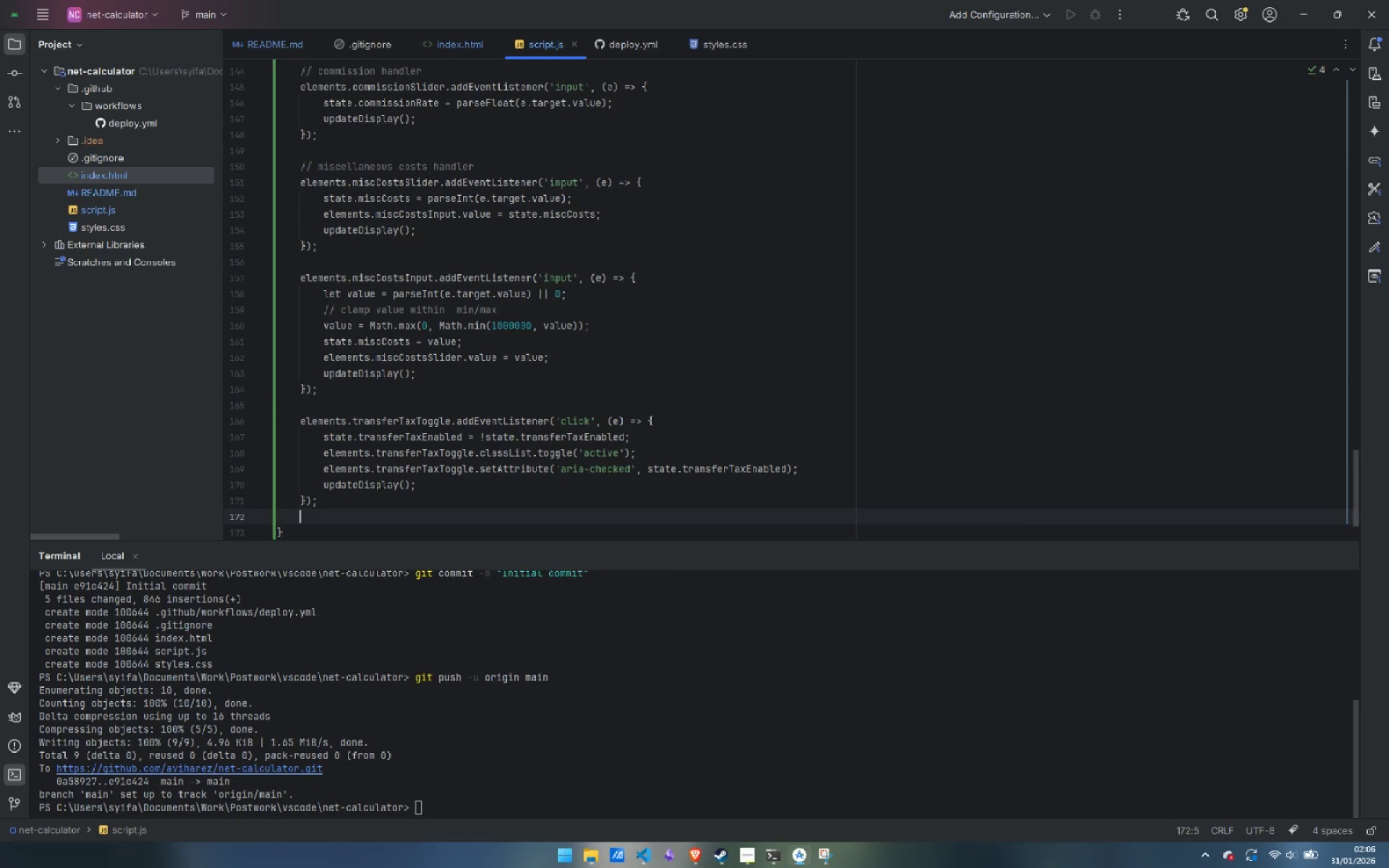 
key(Enter)
 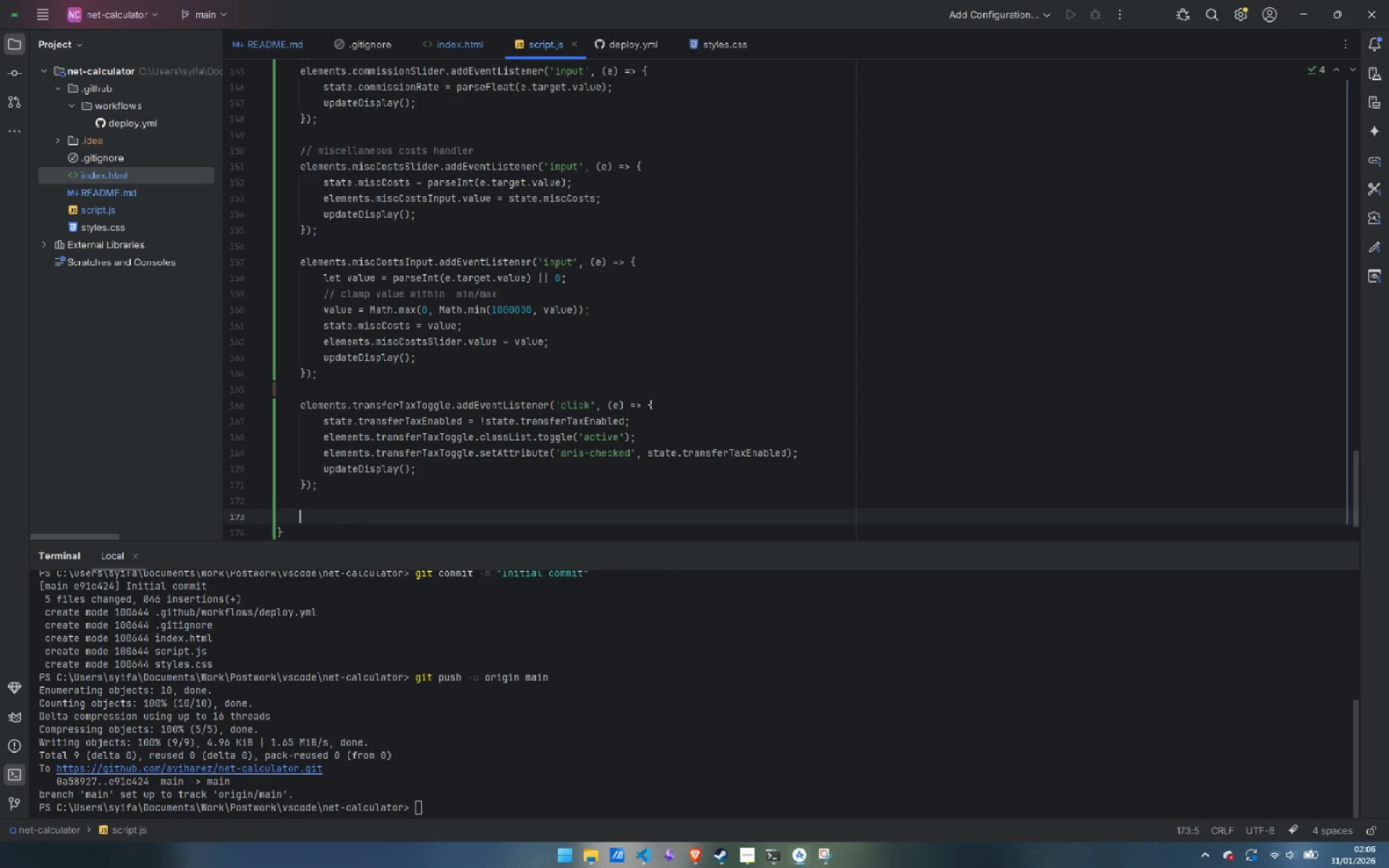 
type(// keyboard )
 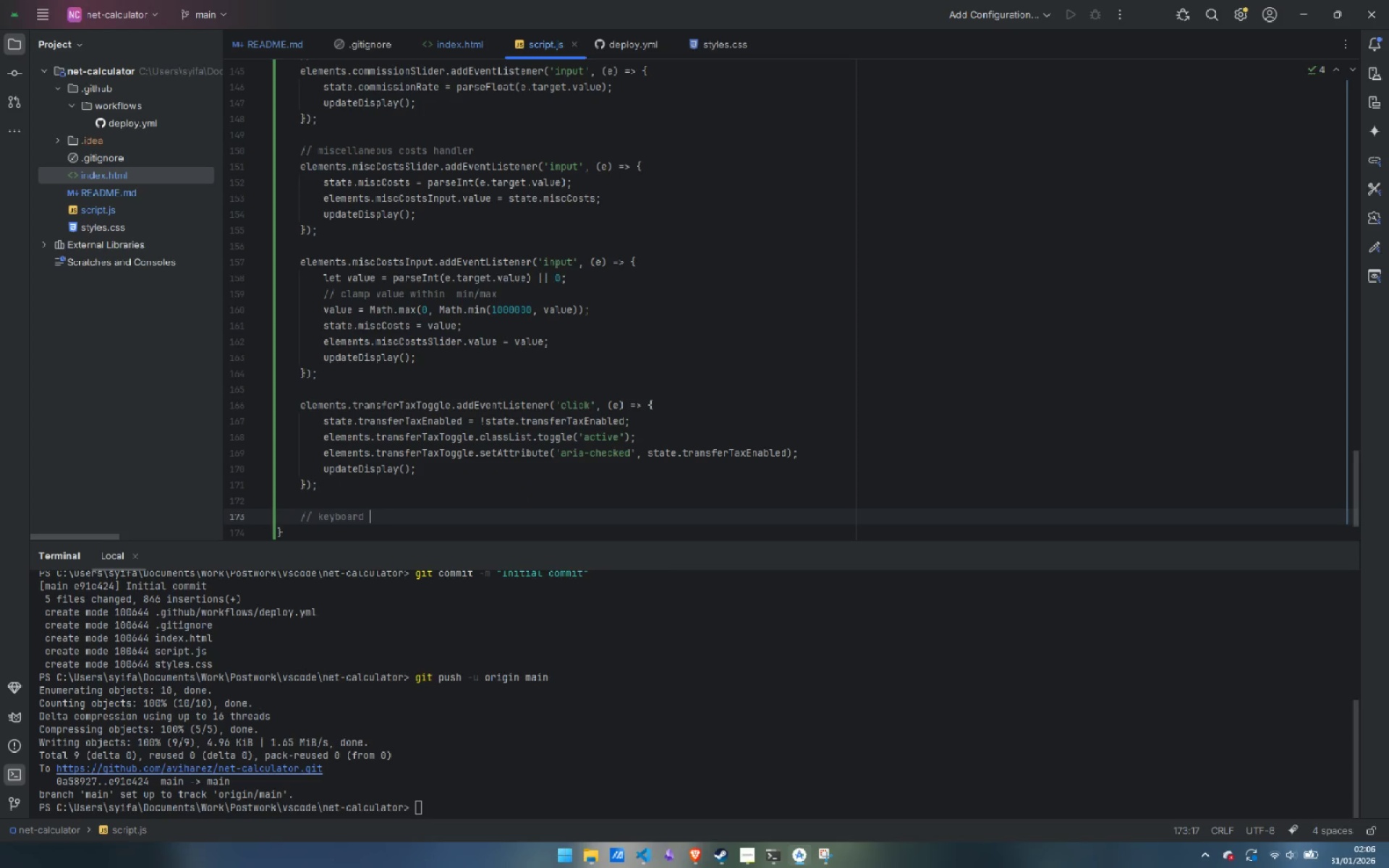 
type(accessibility for toggle)
 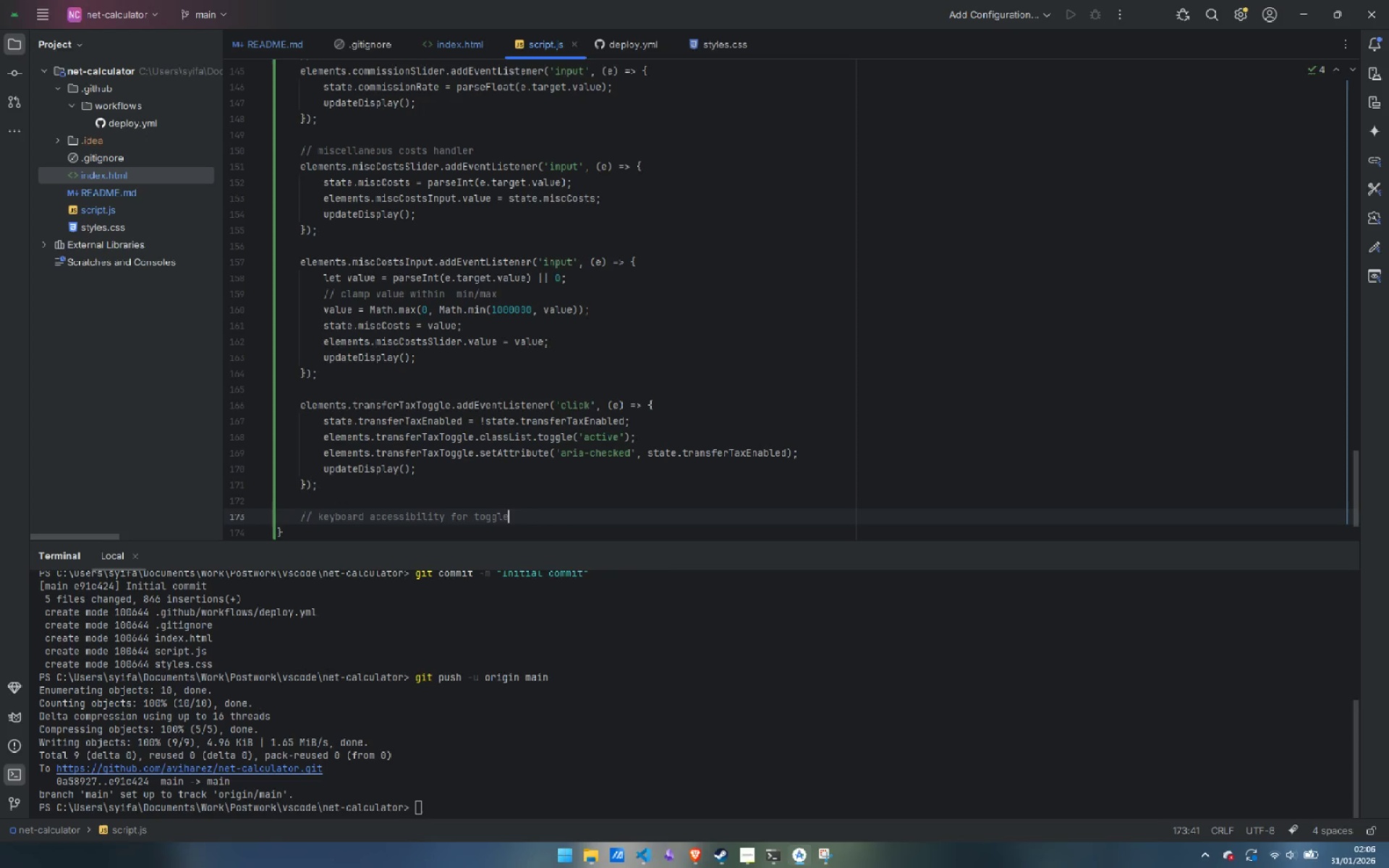 
key(Enter)
 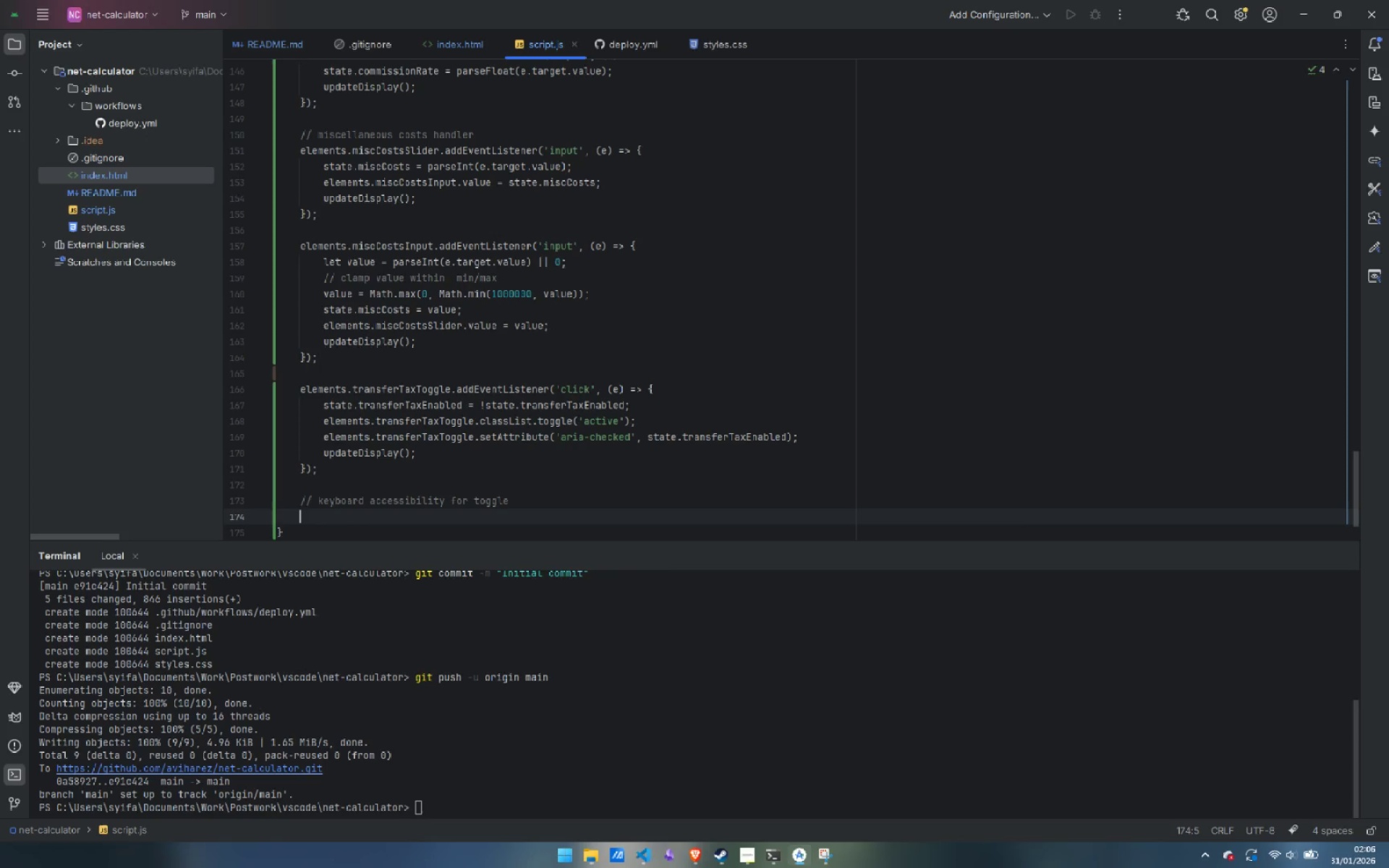 
type(element)
 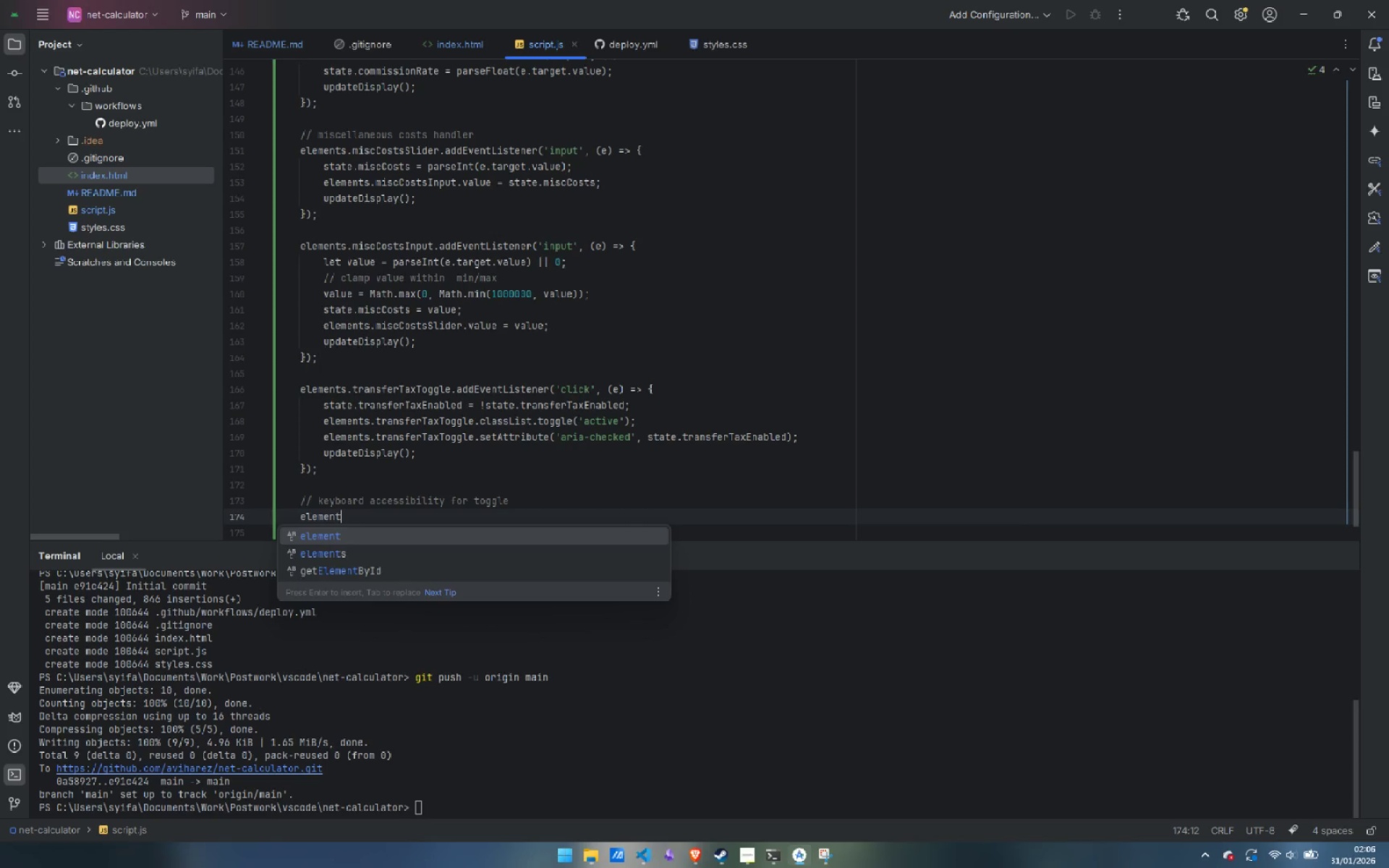 
key(ArrowDown)
 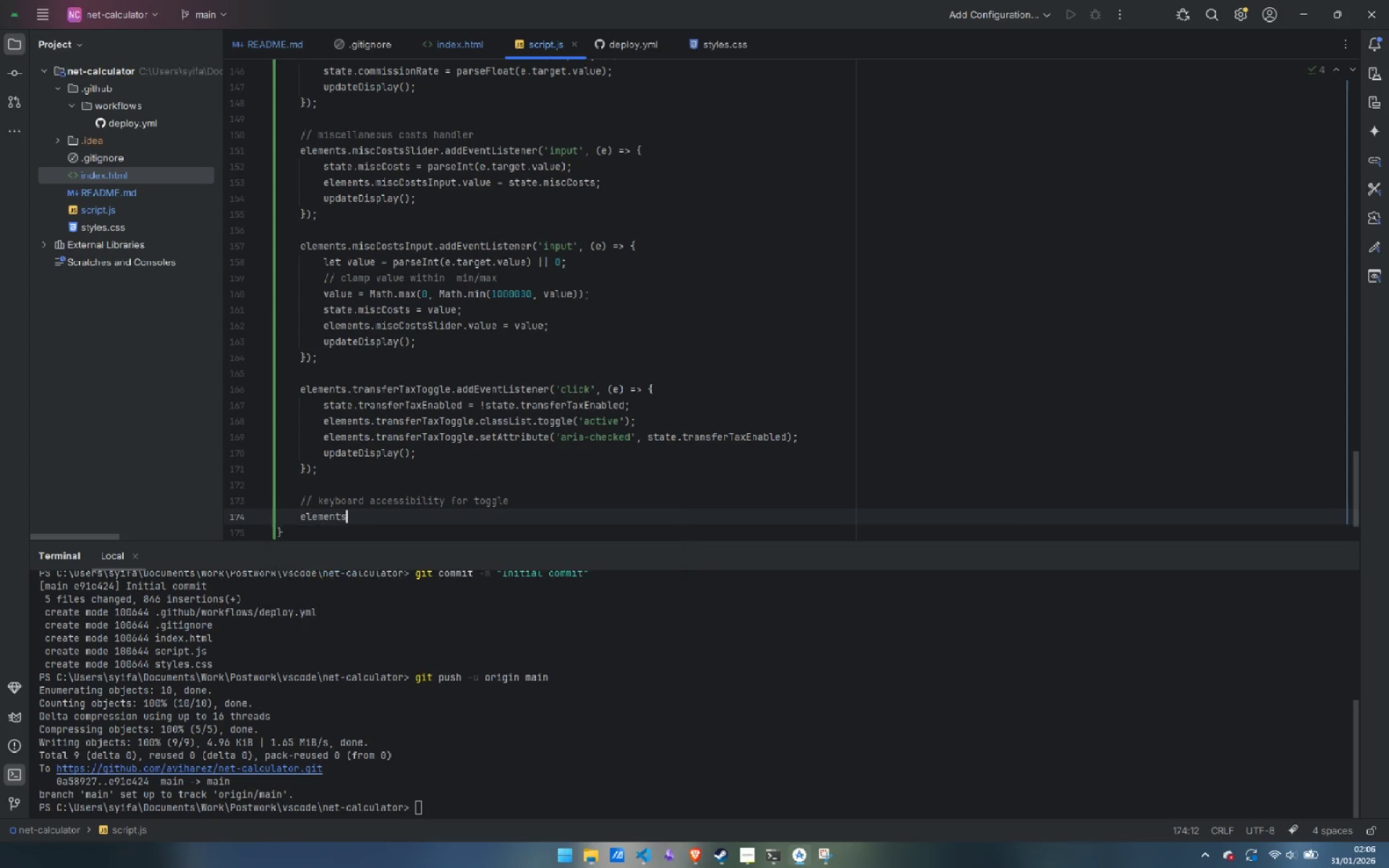 
key(Enter)
 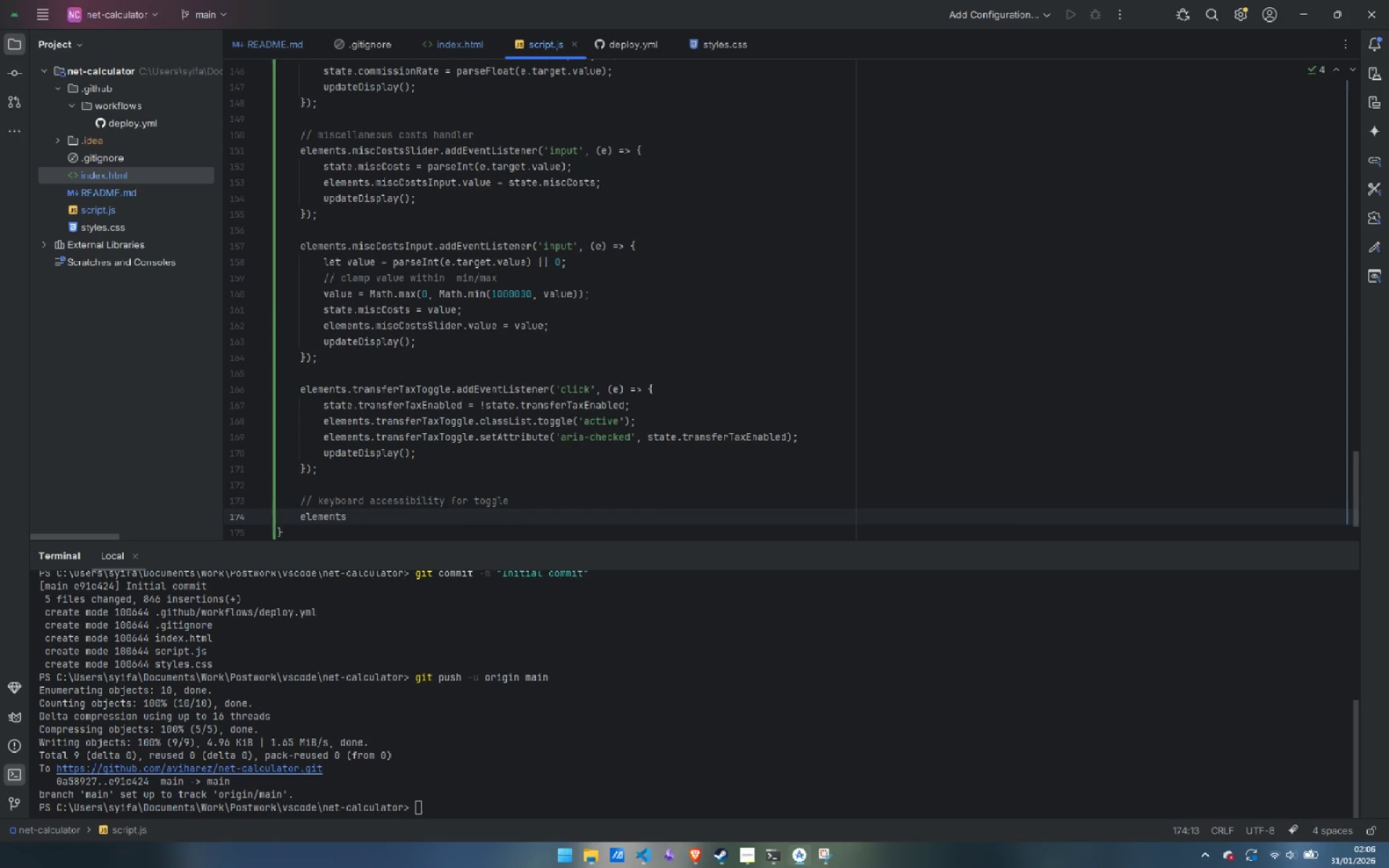 
type(.transferTaxToggle.addEventListener('ey)
key(Backspace)
key(Backspace)
type(keydown)
 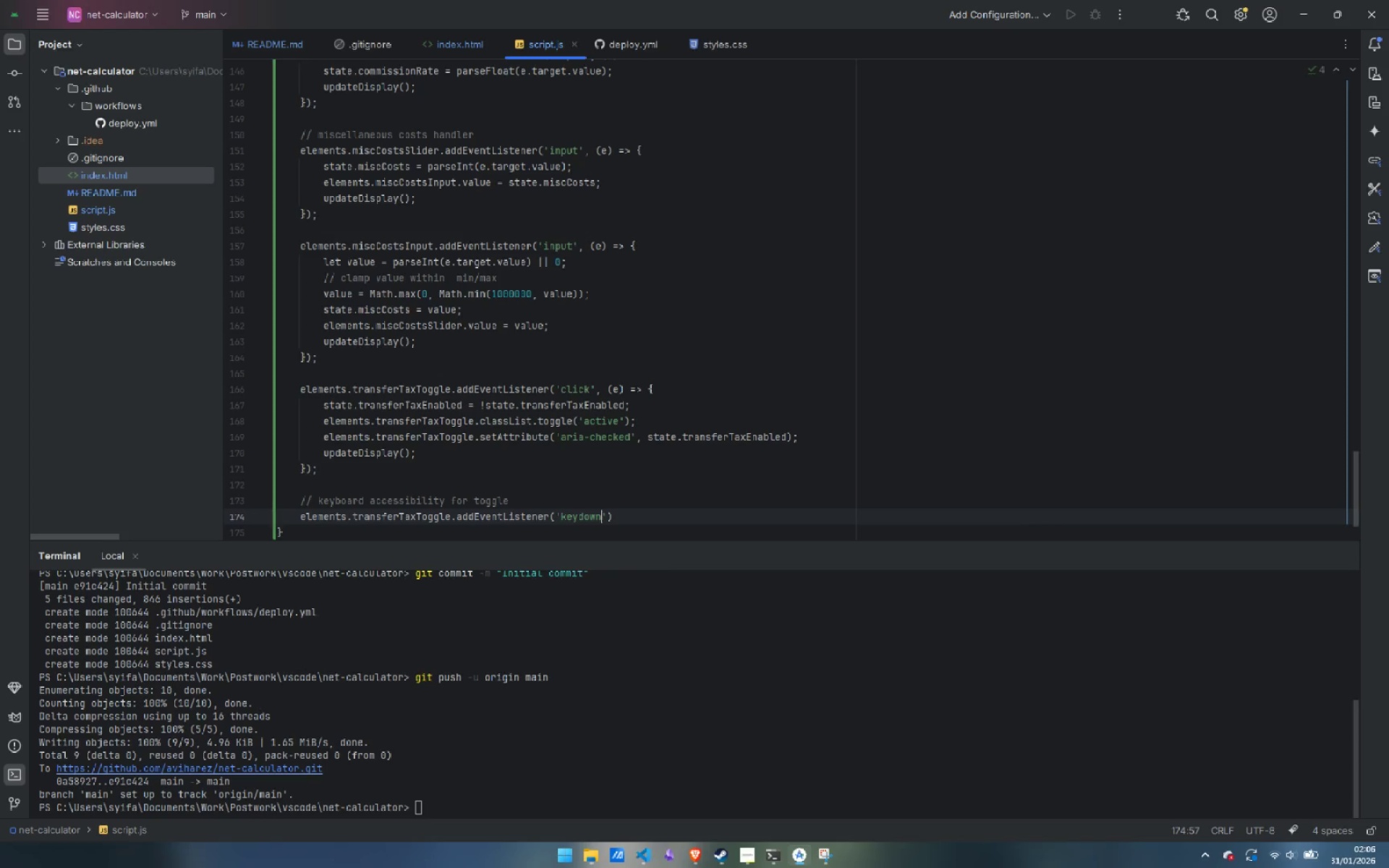 
key(ArrowRight)
 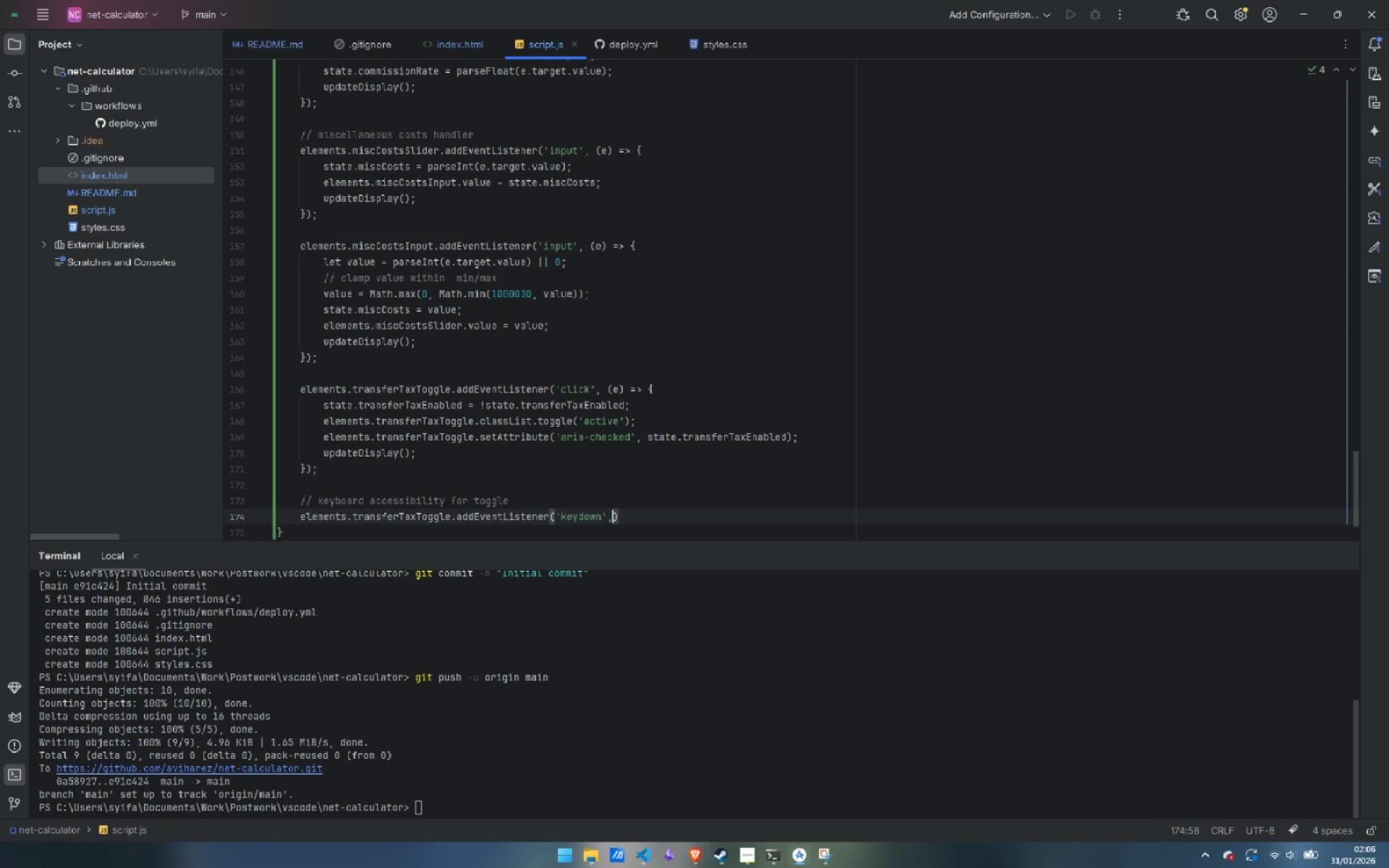 
type(, (e)
 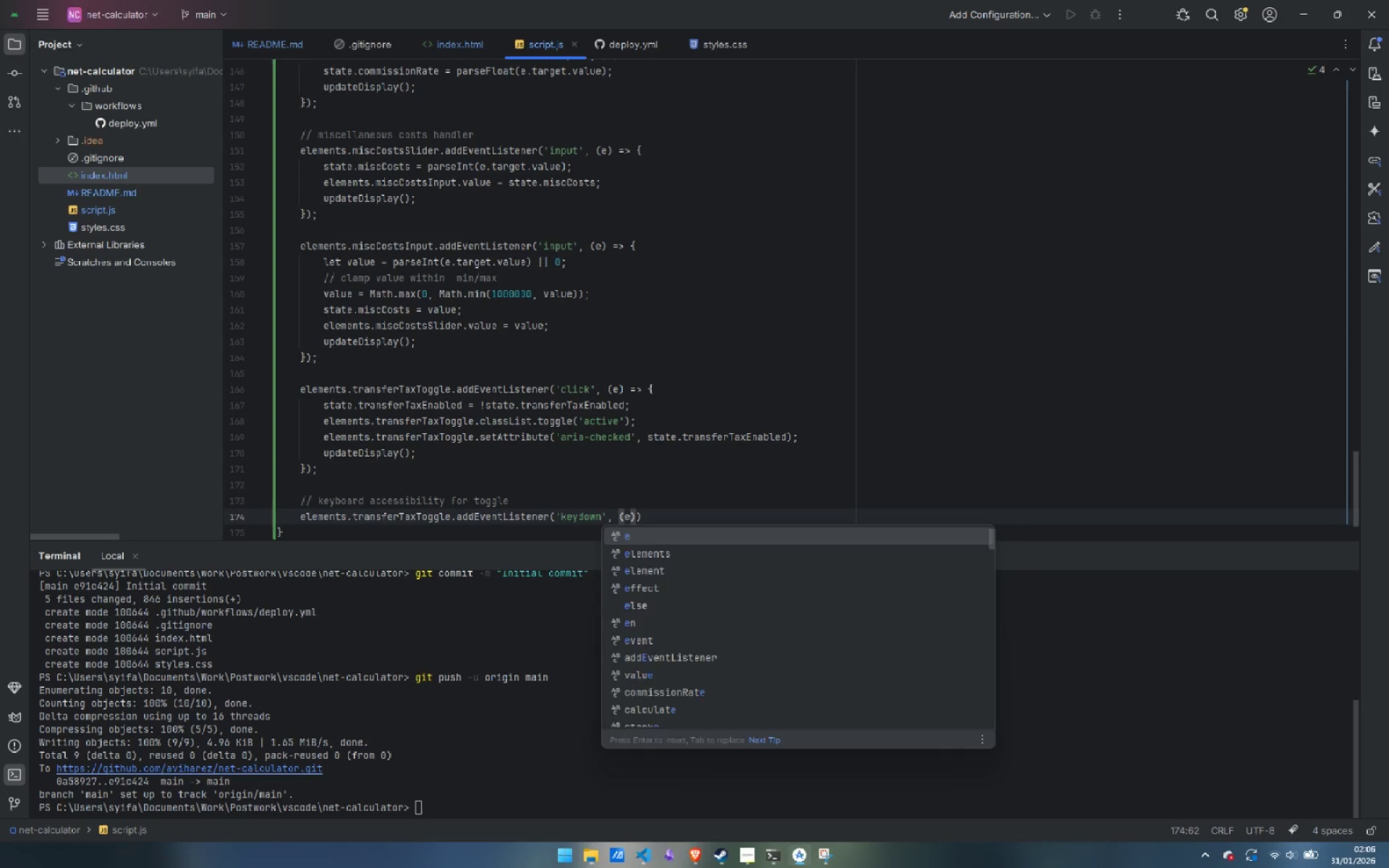 
key(ArrowRight)
 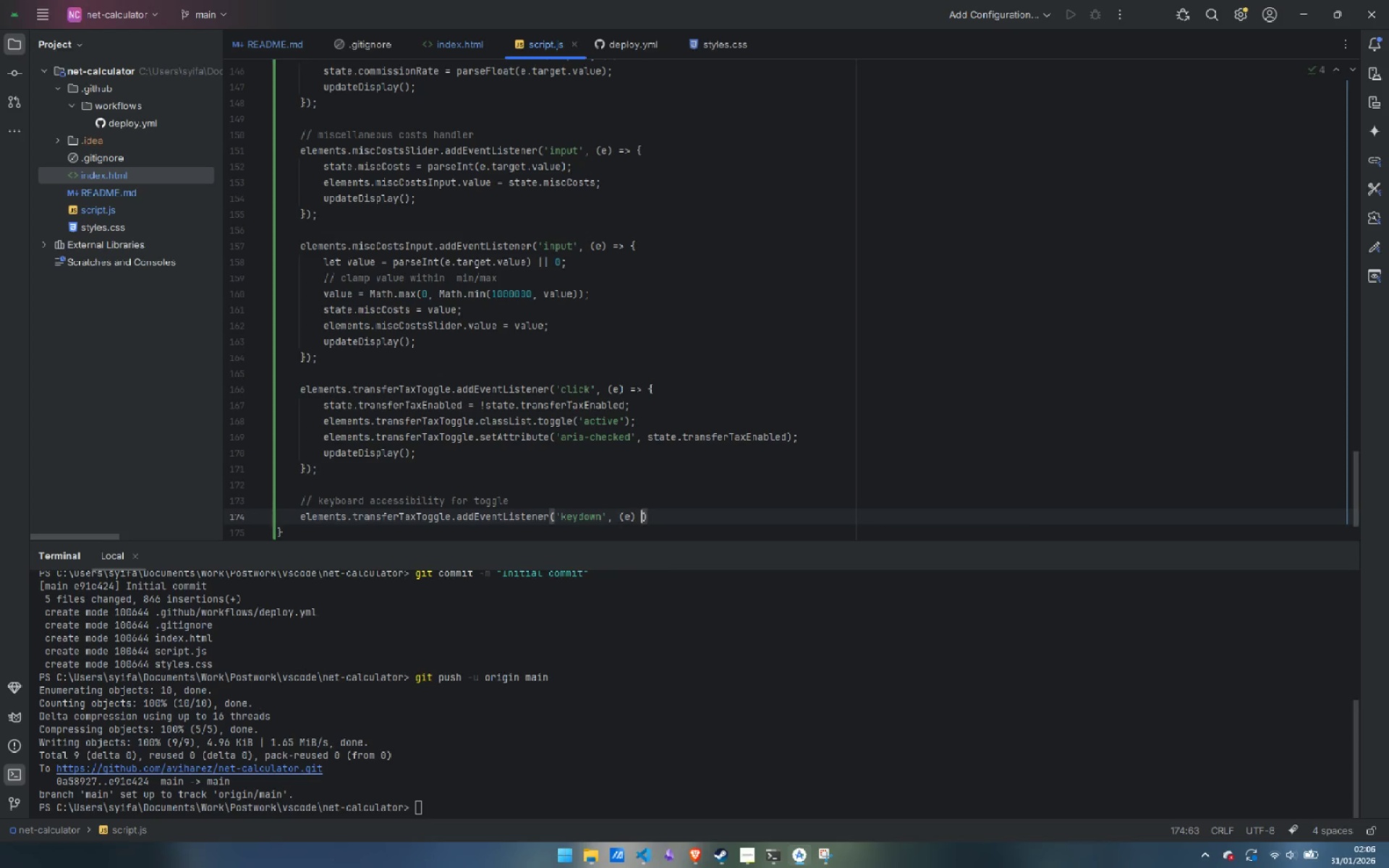 
key(Space)
 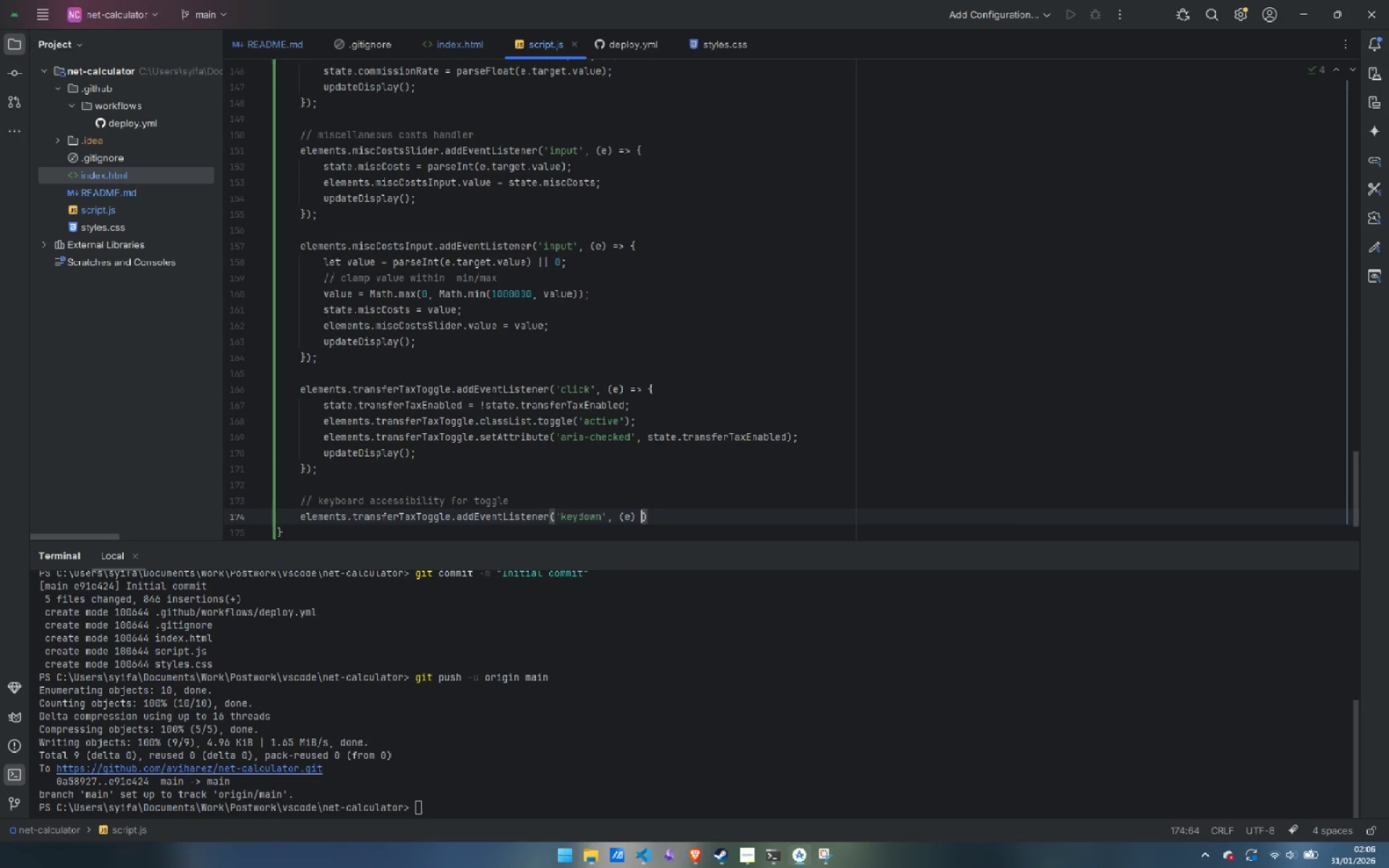 
key(Equal)
 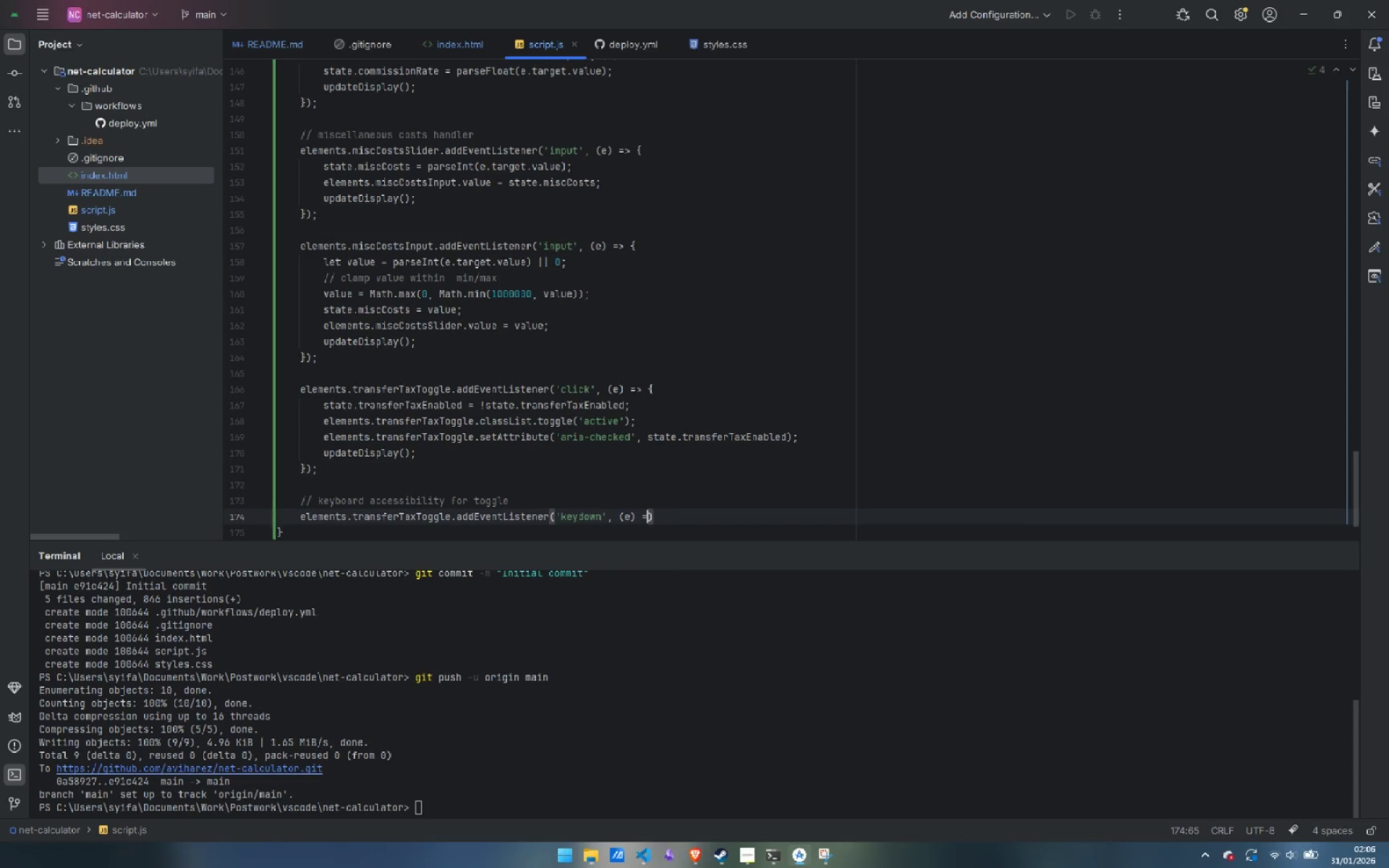 
key(Shift+Period)
 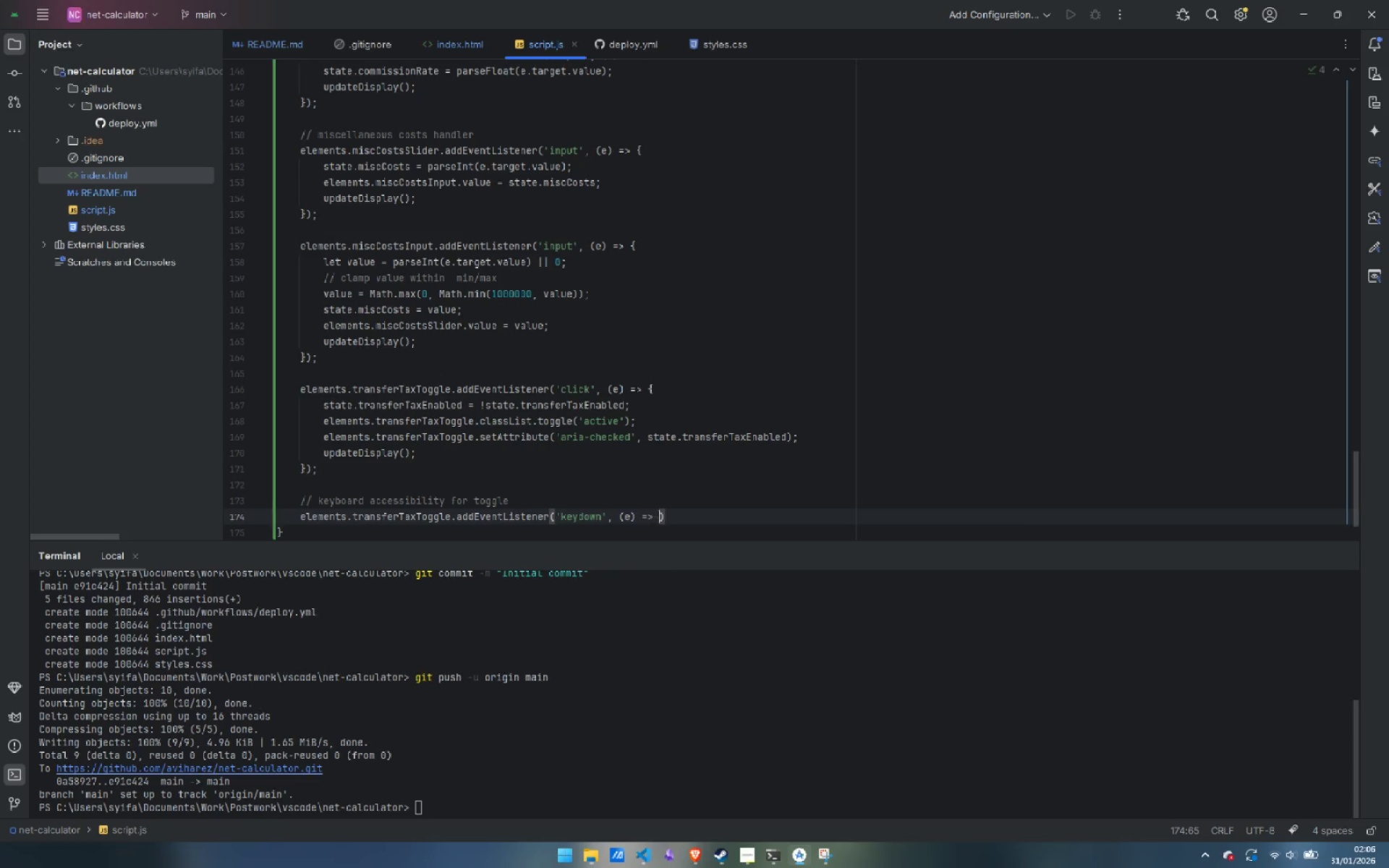 
key(Shift+Space)
 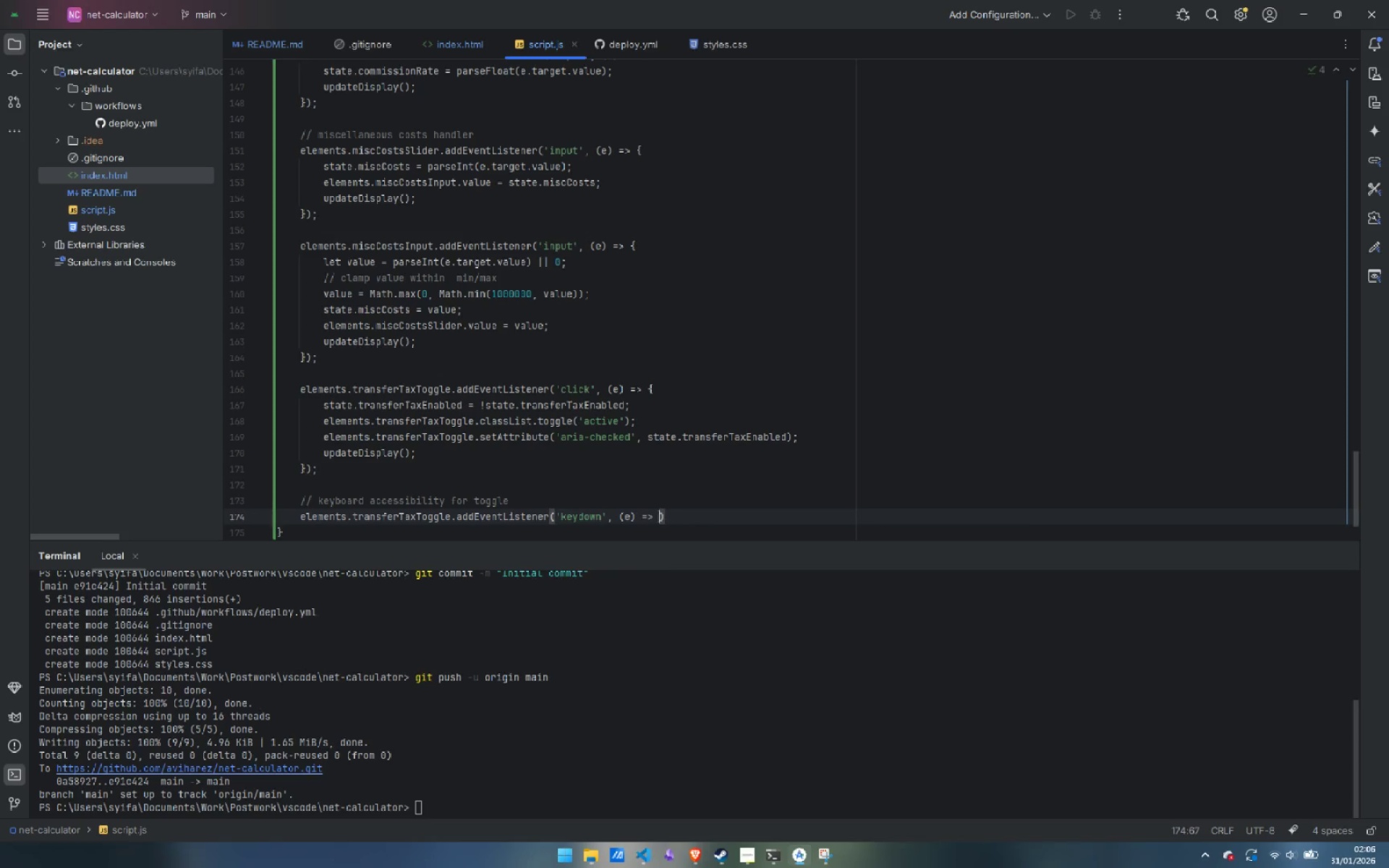 
key(Shift+BracketLeft)
 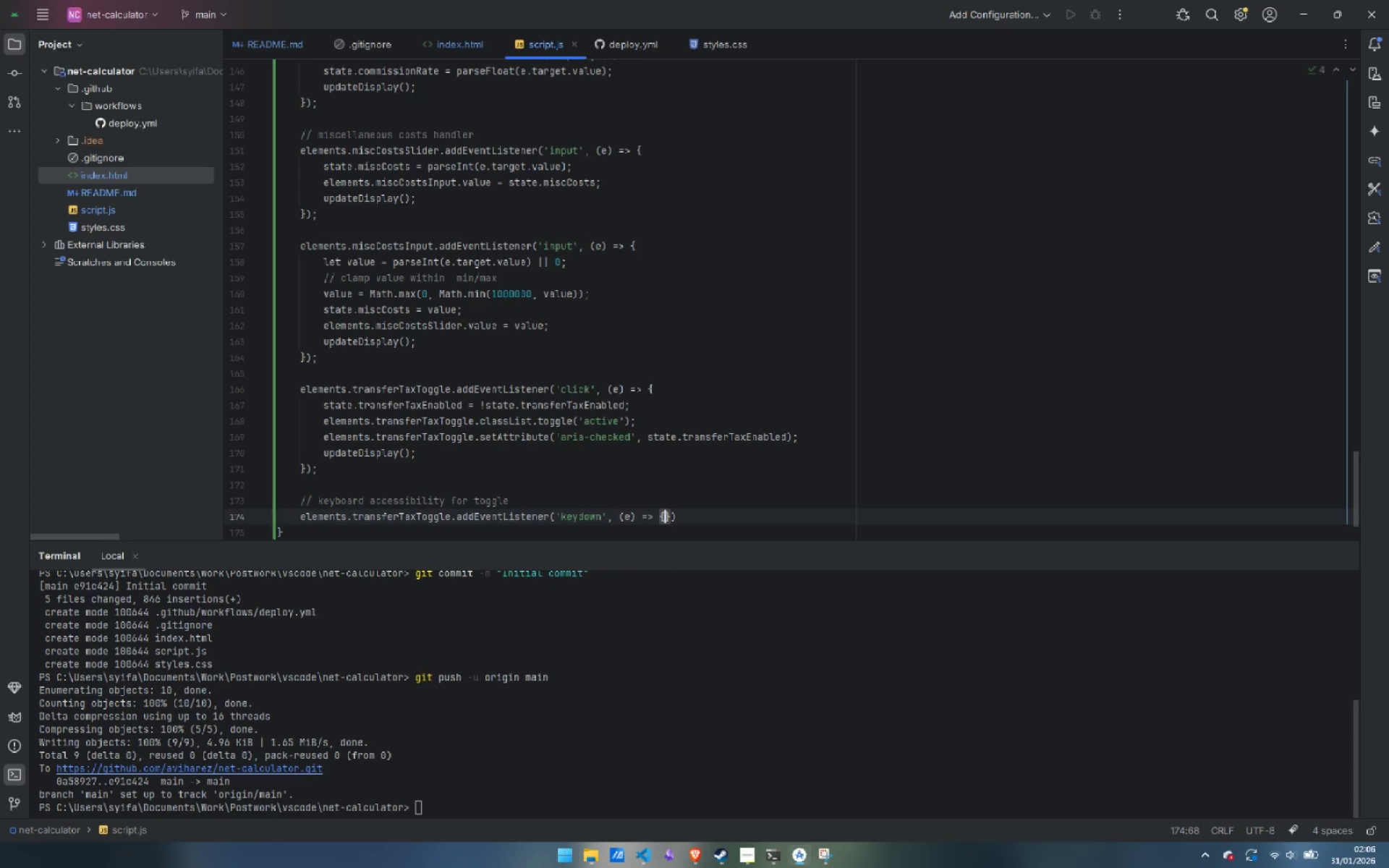 
key(Enter)
 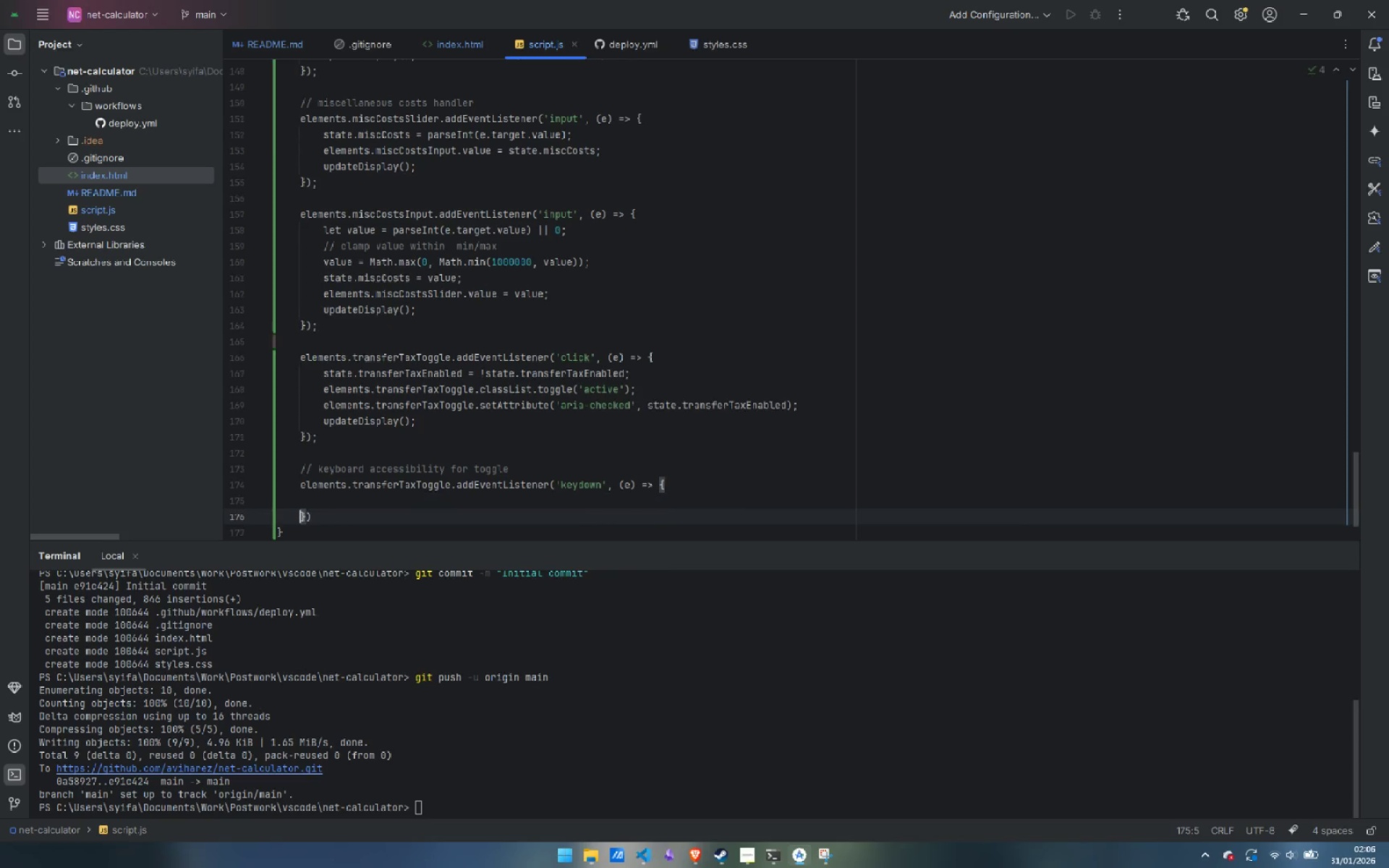 
key(Enter)
 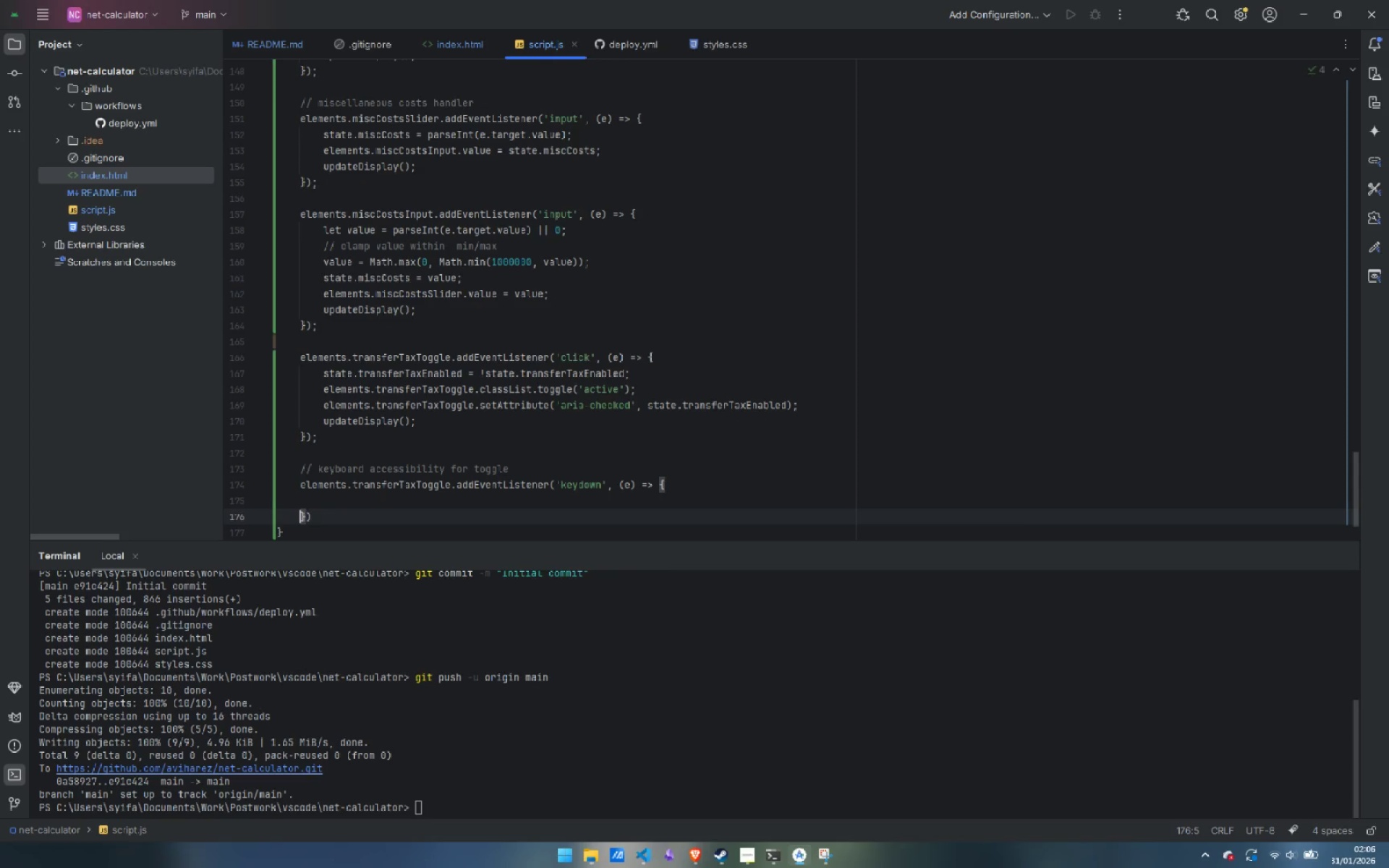 
key(ArrowRight)
 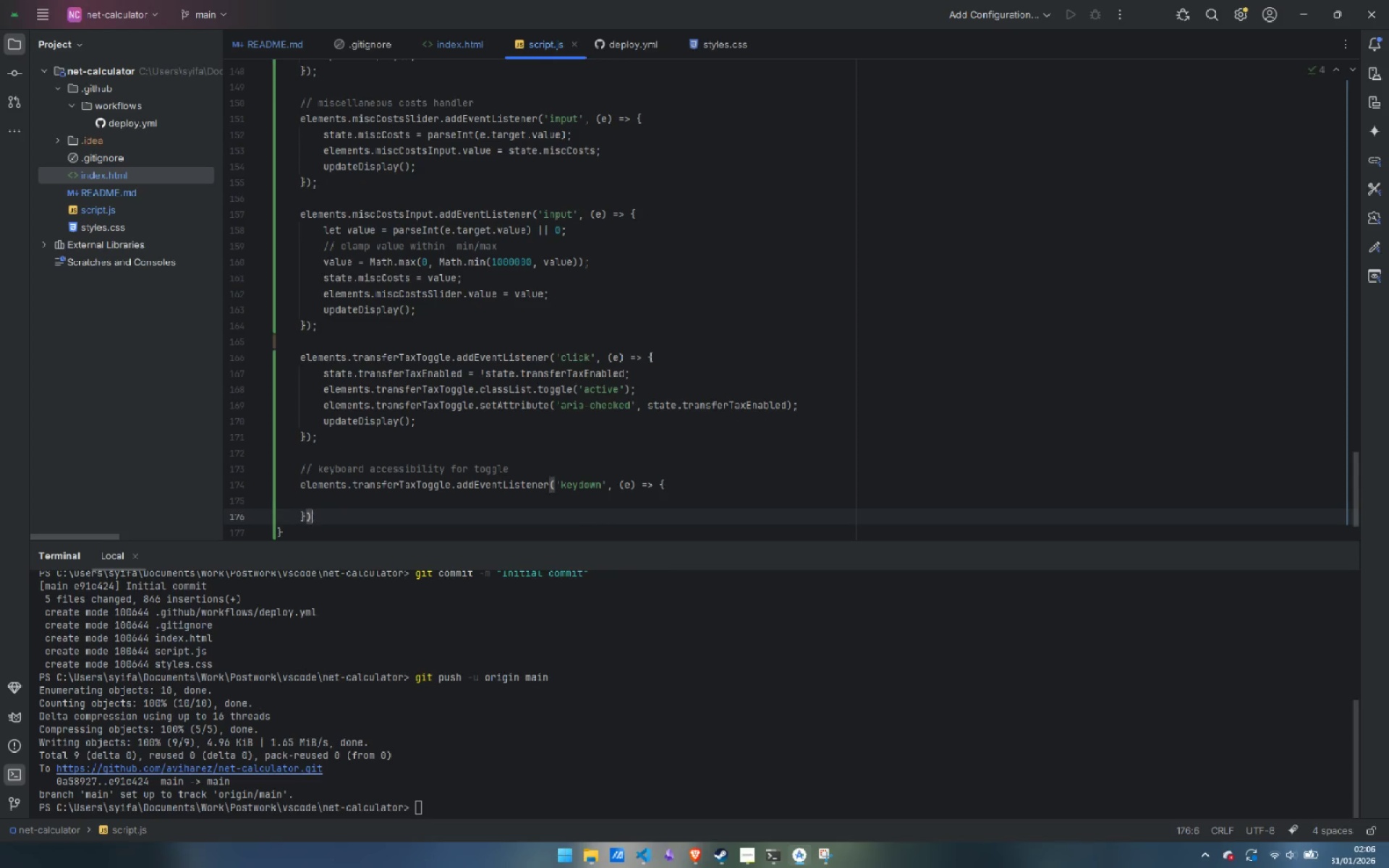 
key(ArrowRight)
 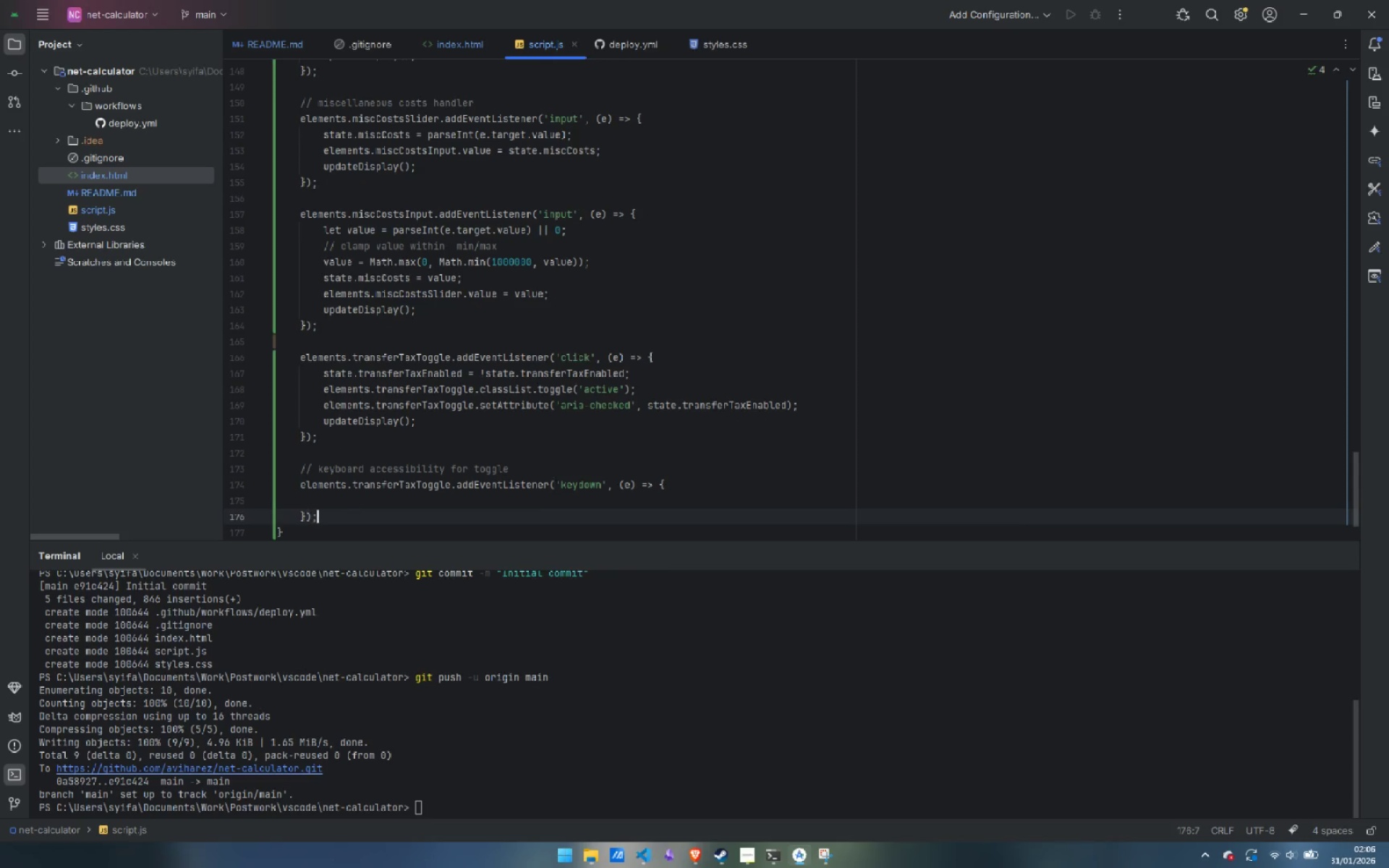 
key(Semicolon)
 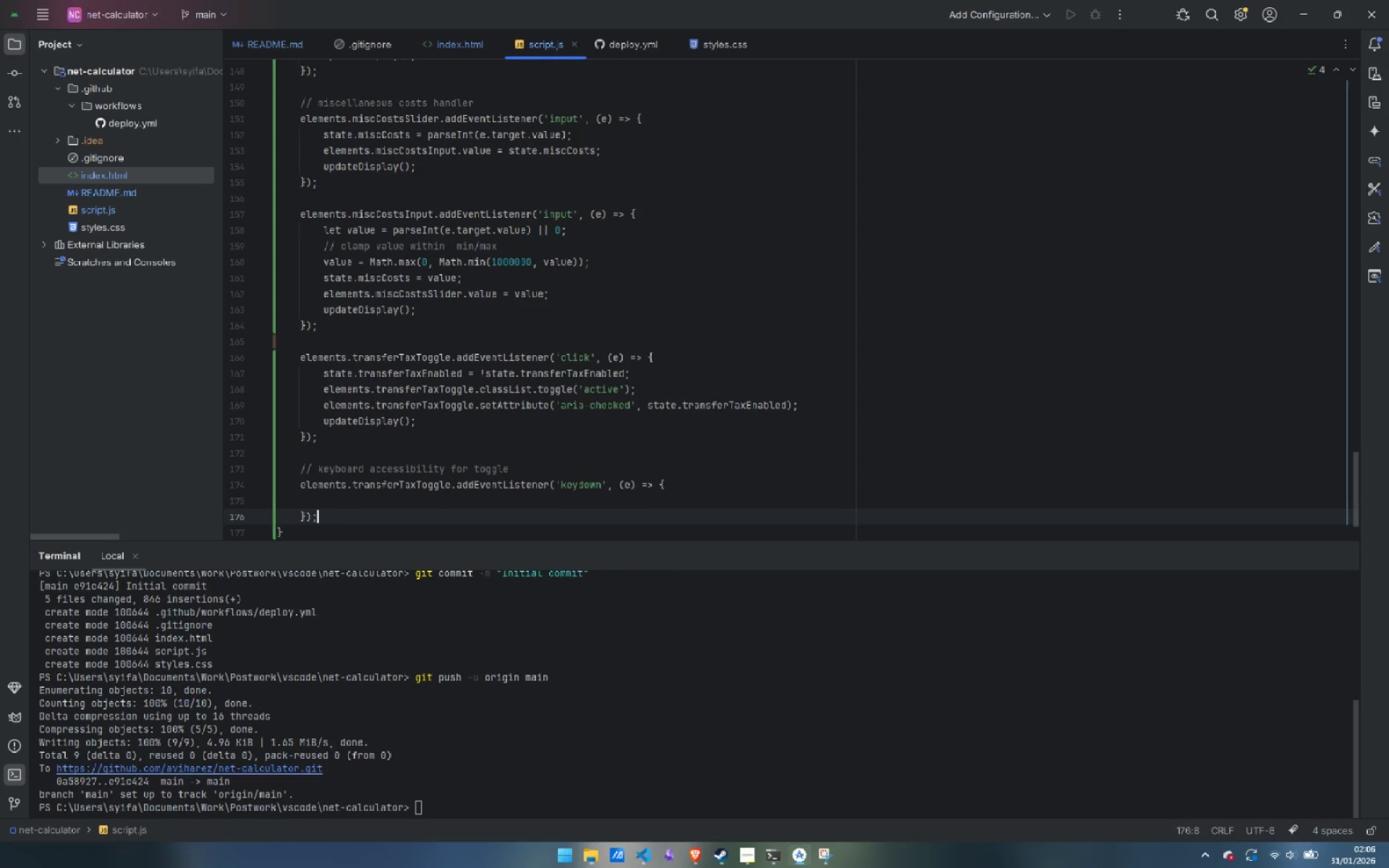 
key(ArrowUp)
 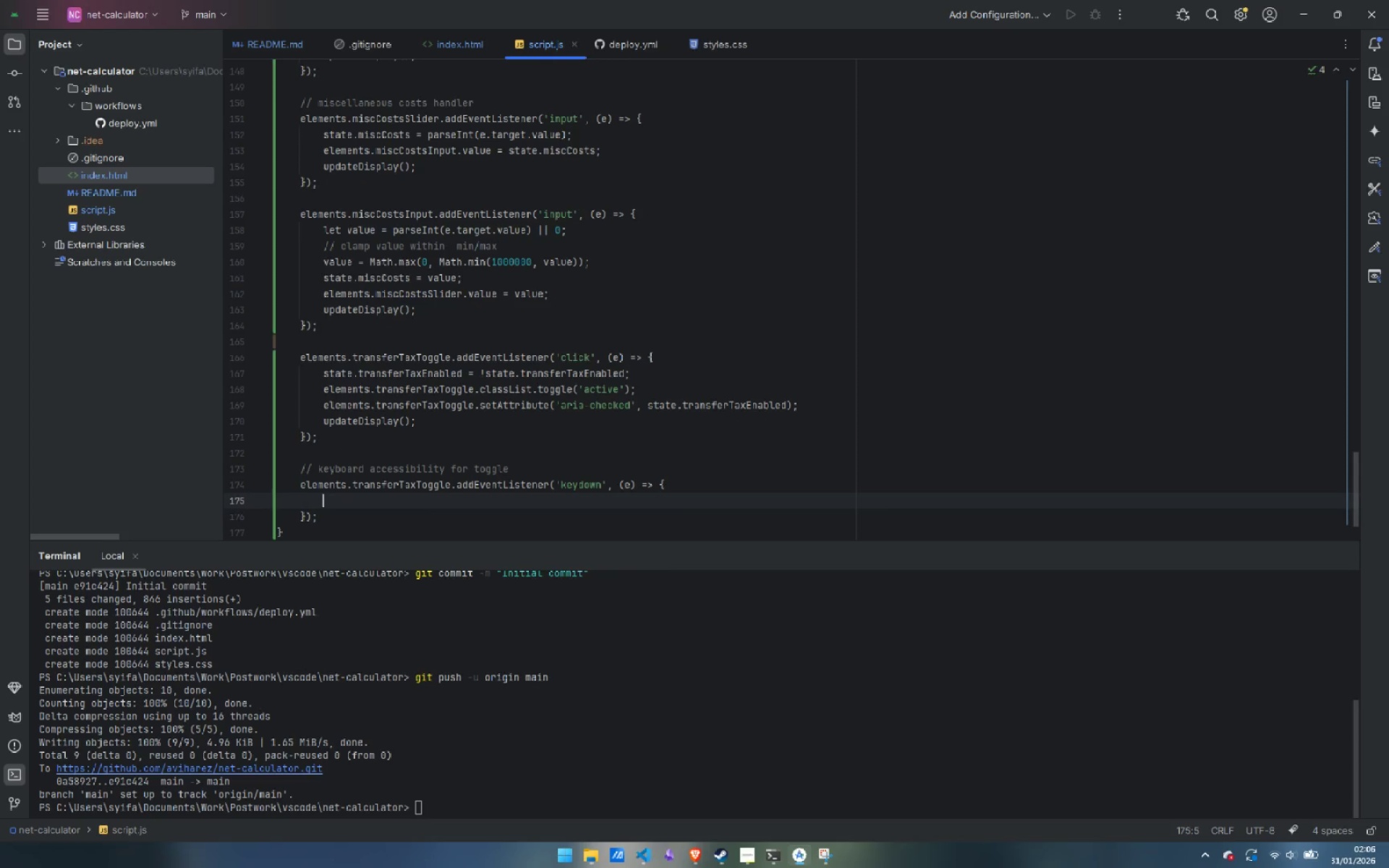 
key(Tab)
 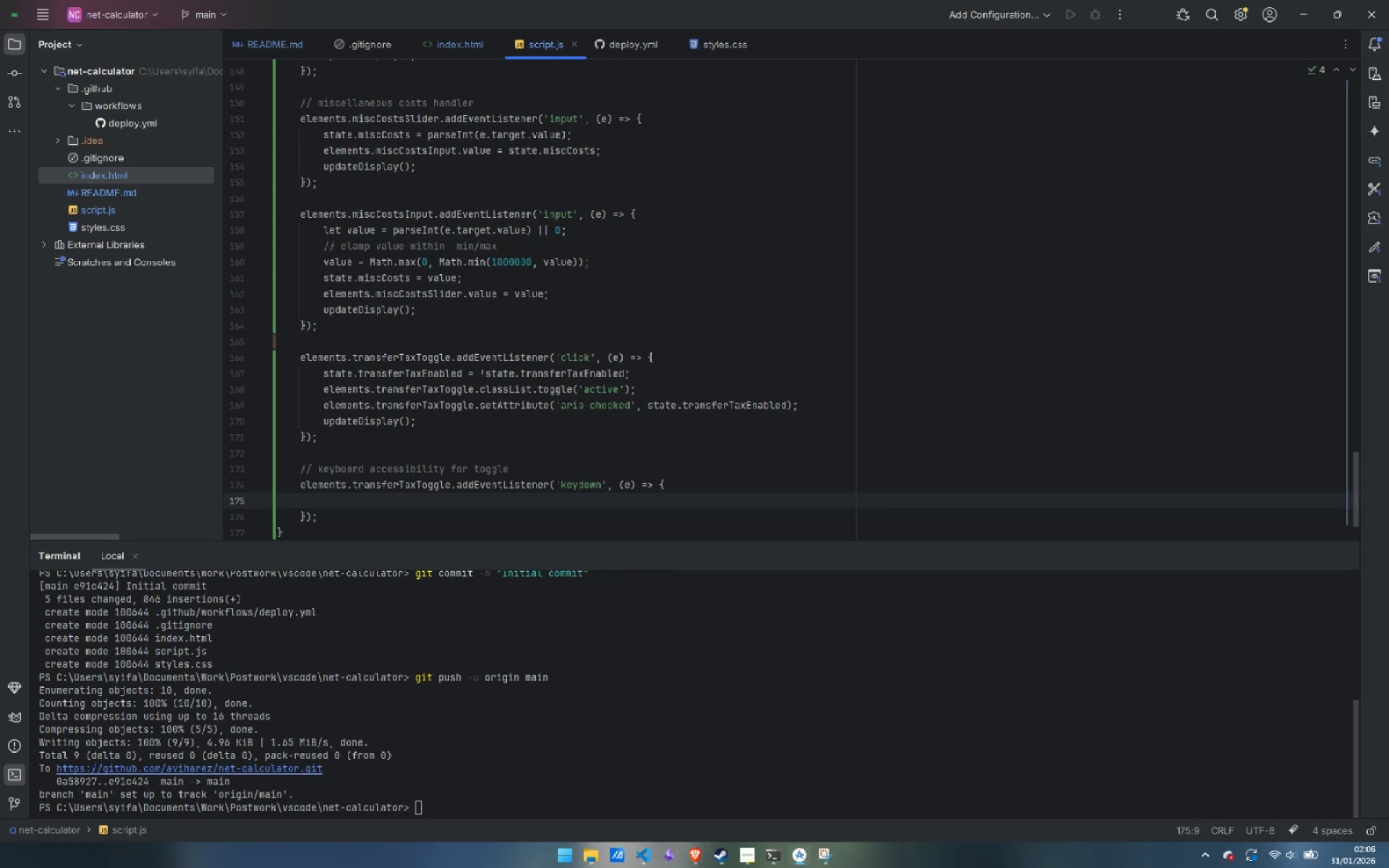 
type(if (e.key === 'Enter)
 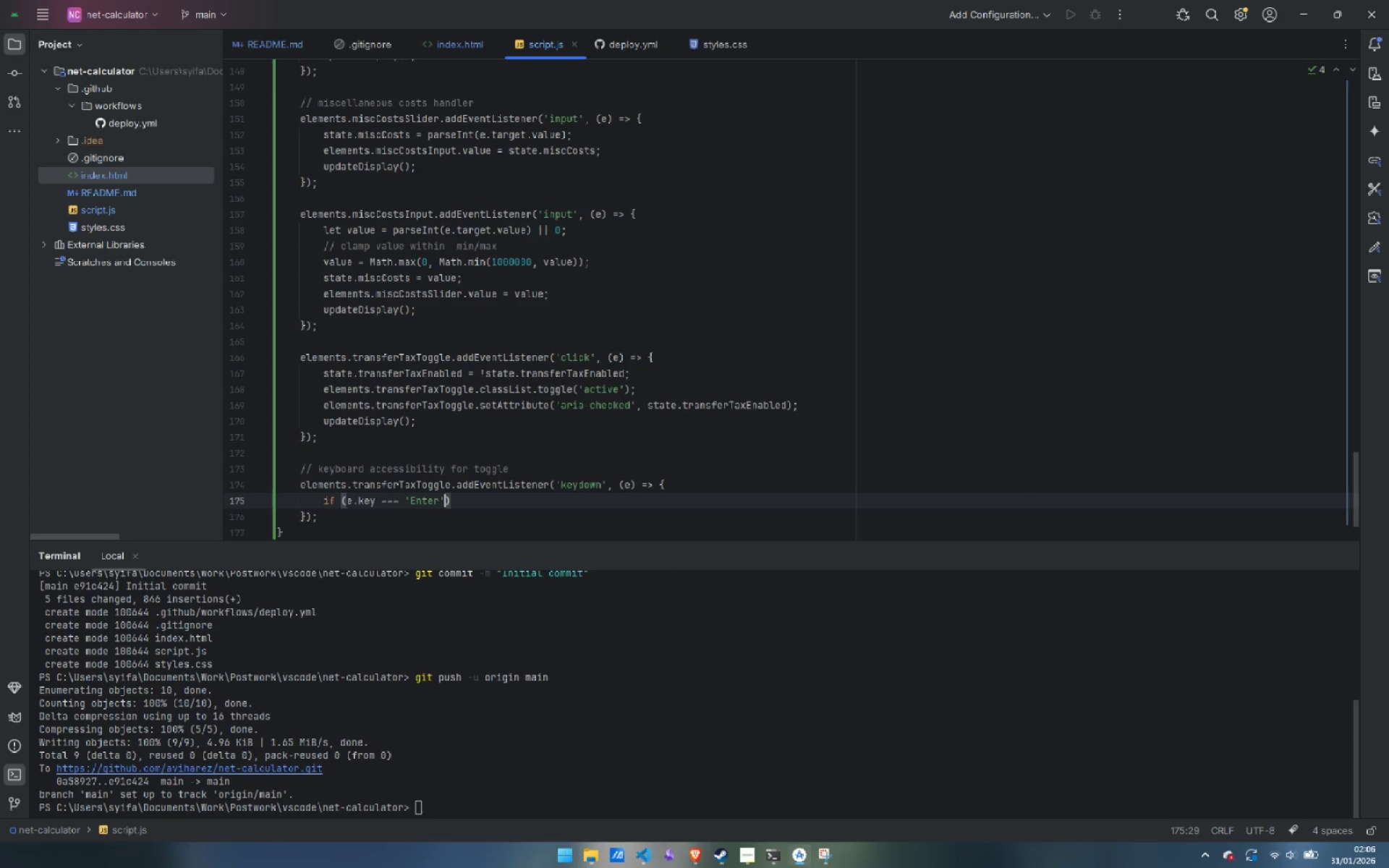 
key(ArrowRight)
 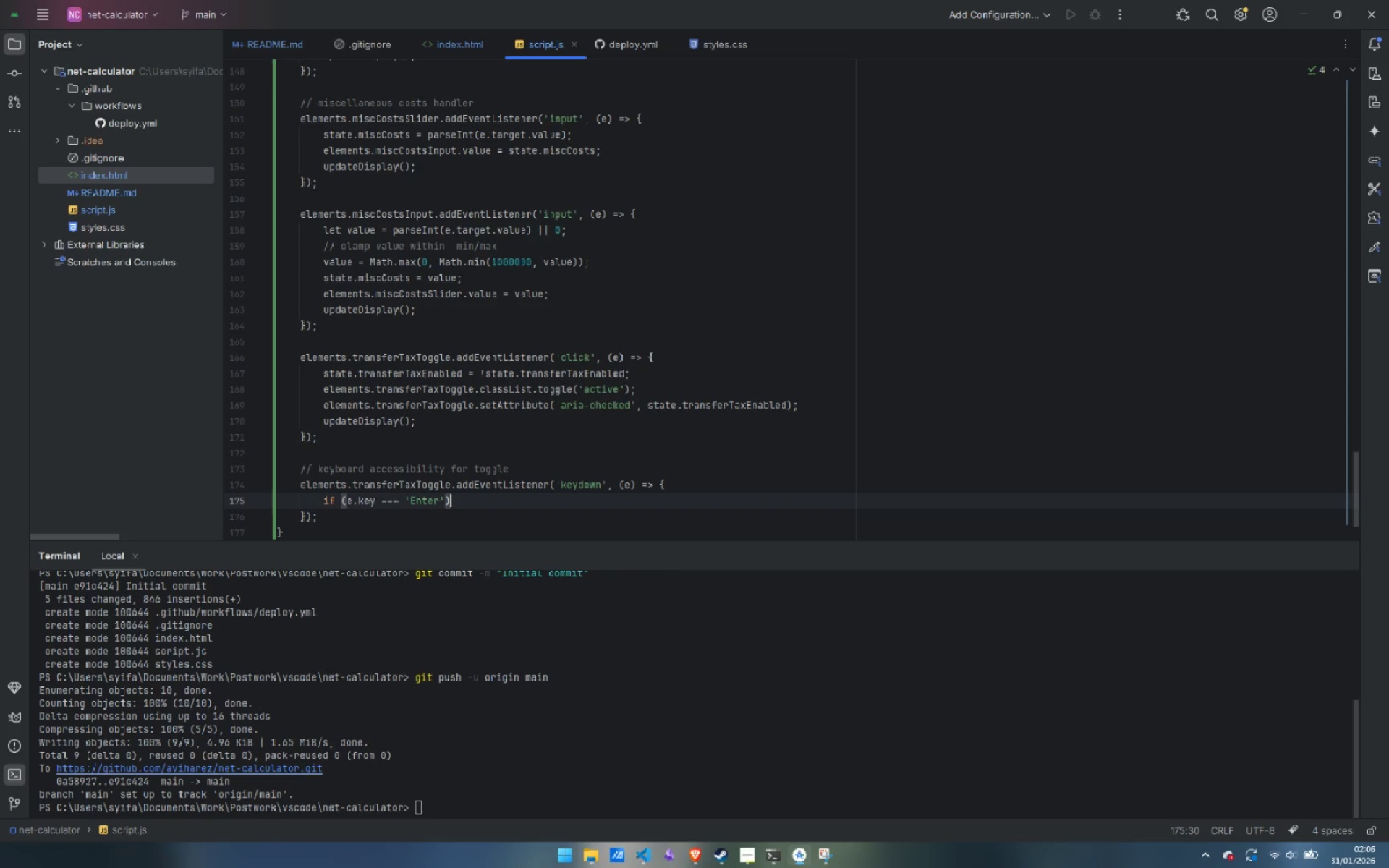 
key(ArrowRight)
 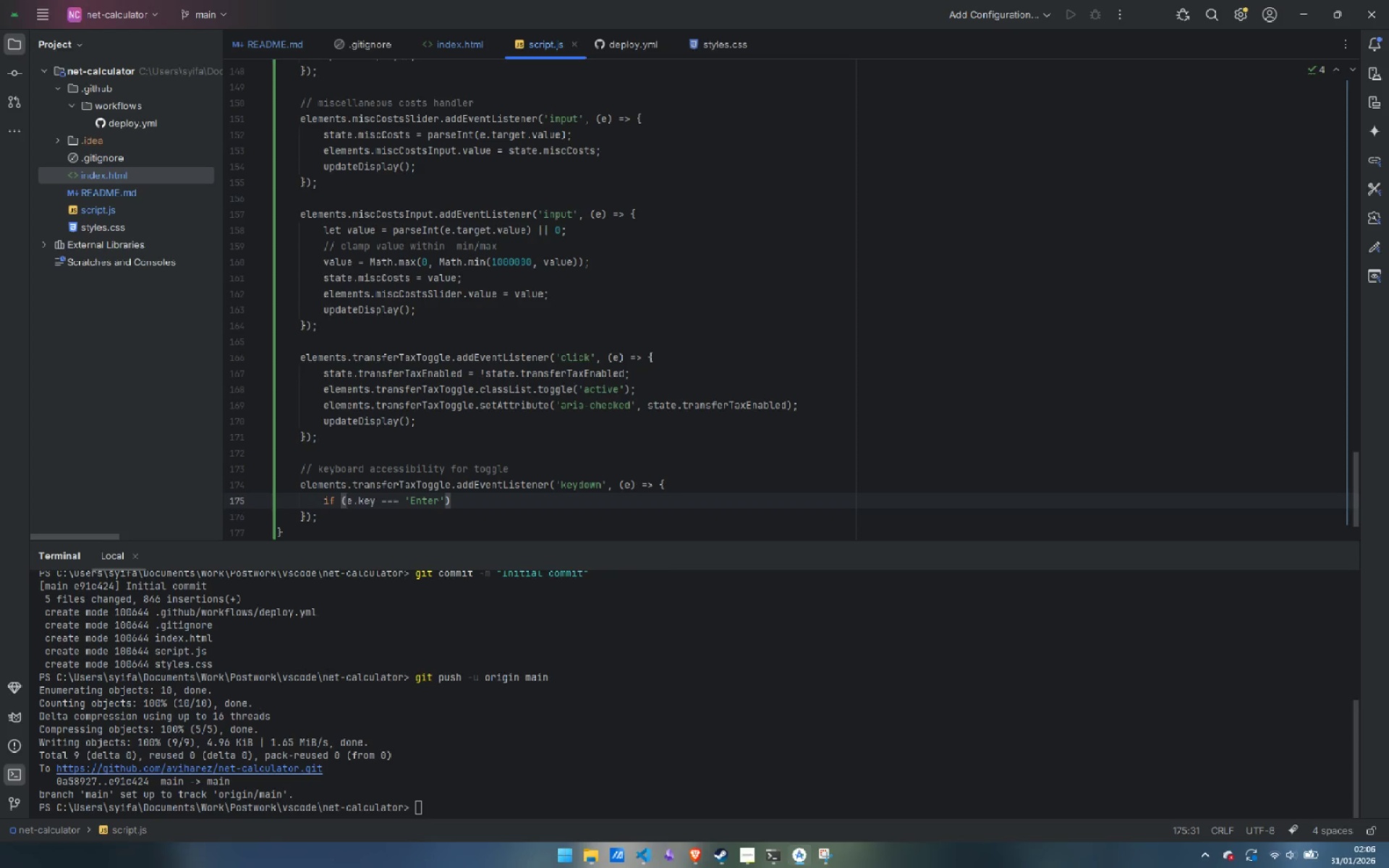 
key(Space)
 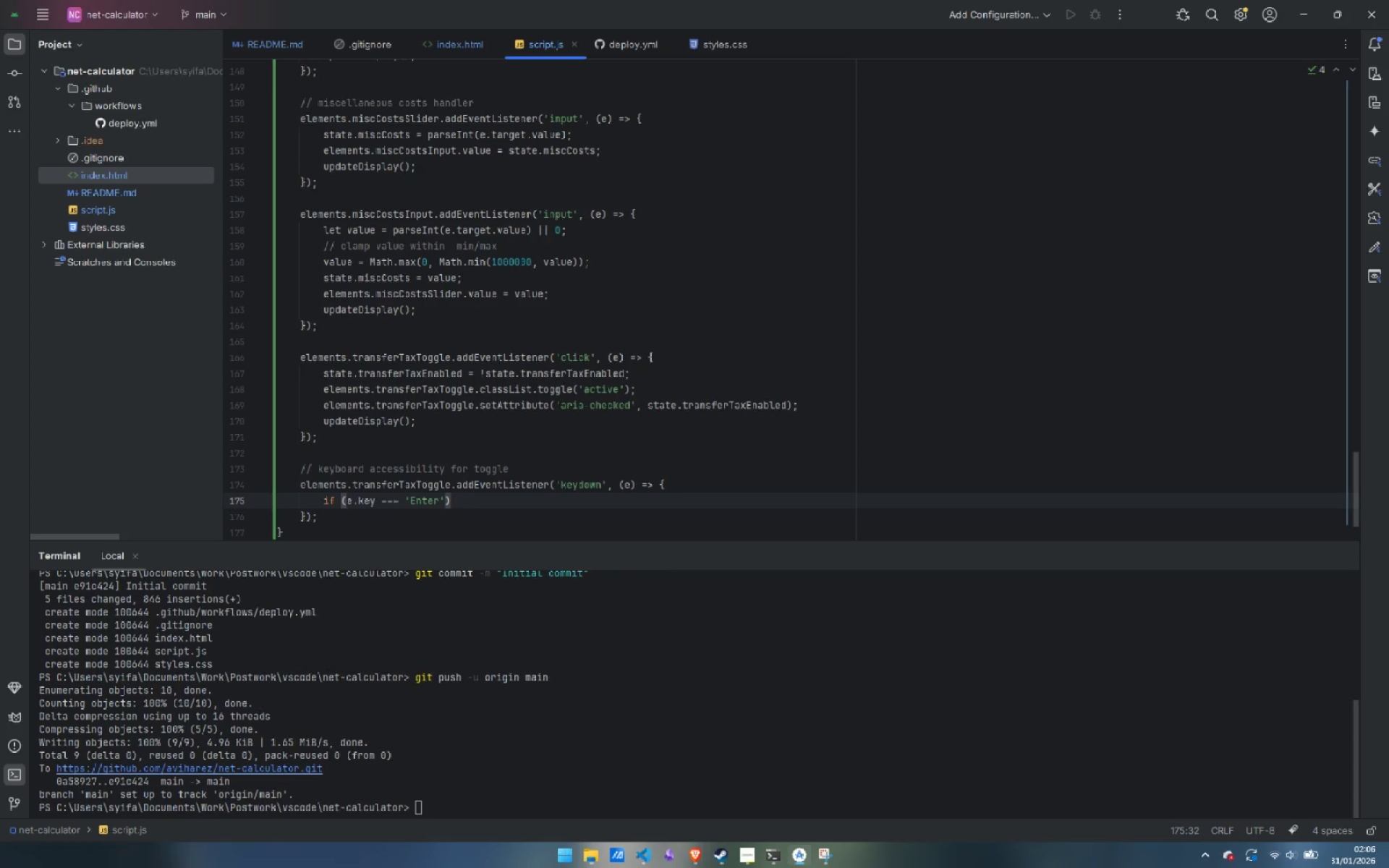 
key(ArrowLeft)
 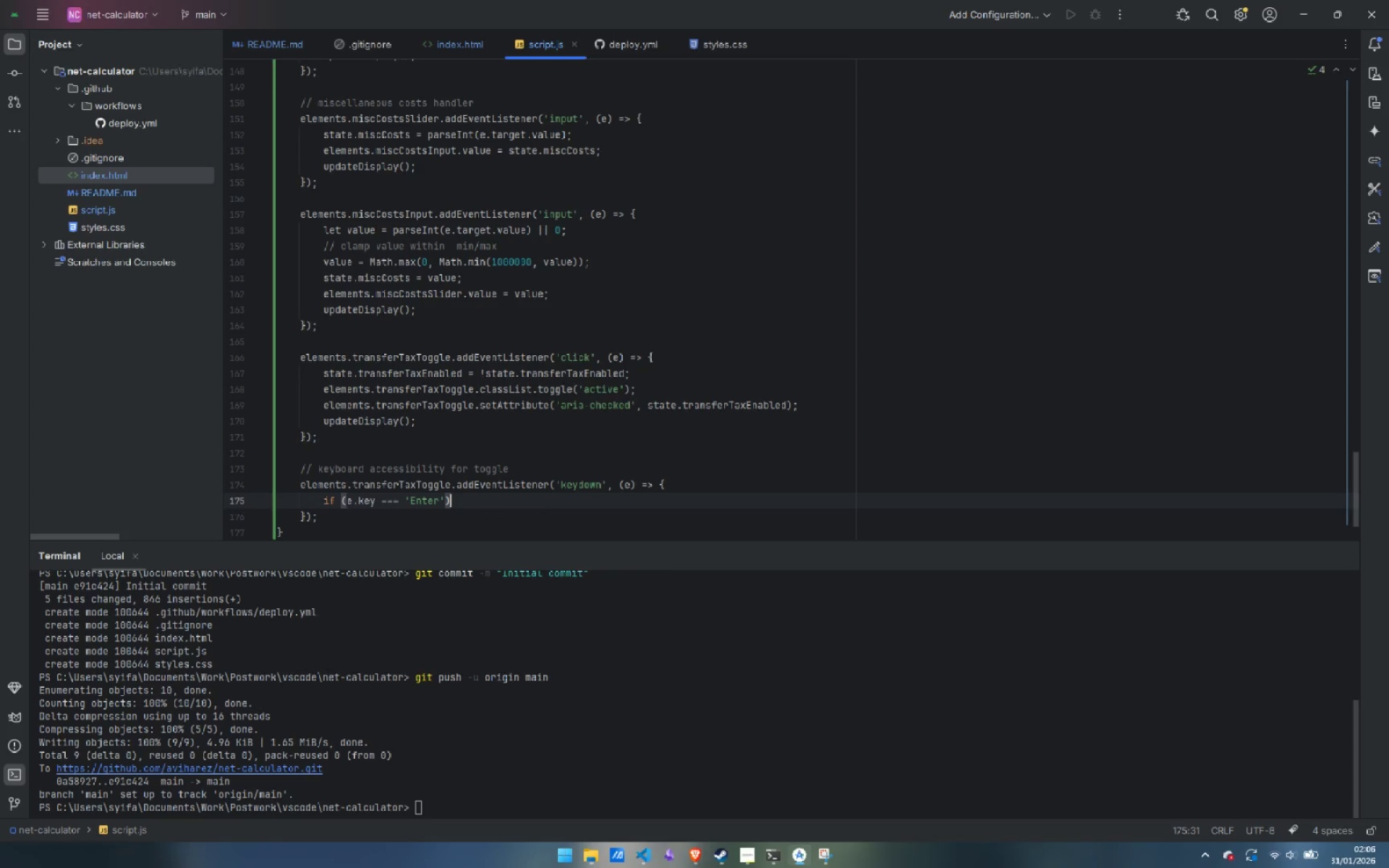 
key(ArrowLeft)
 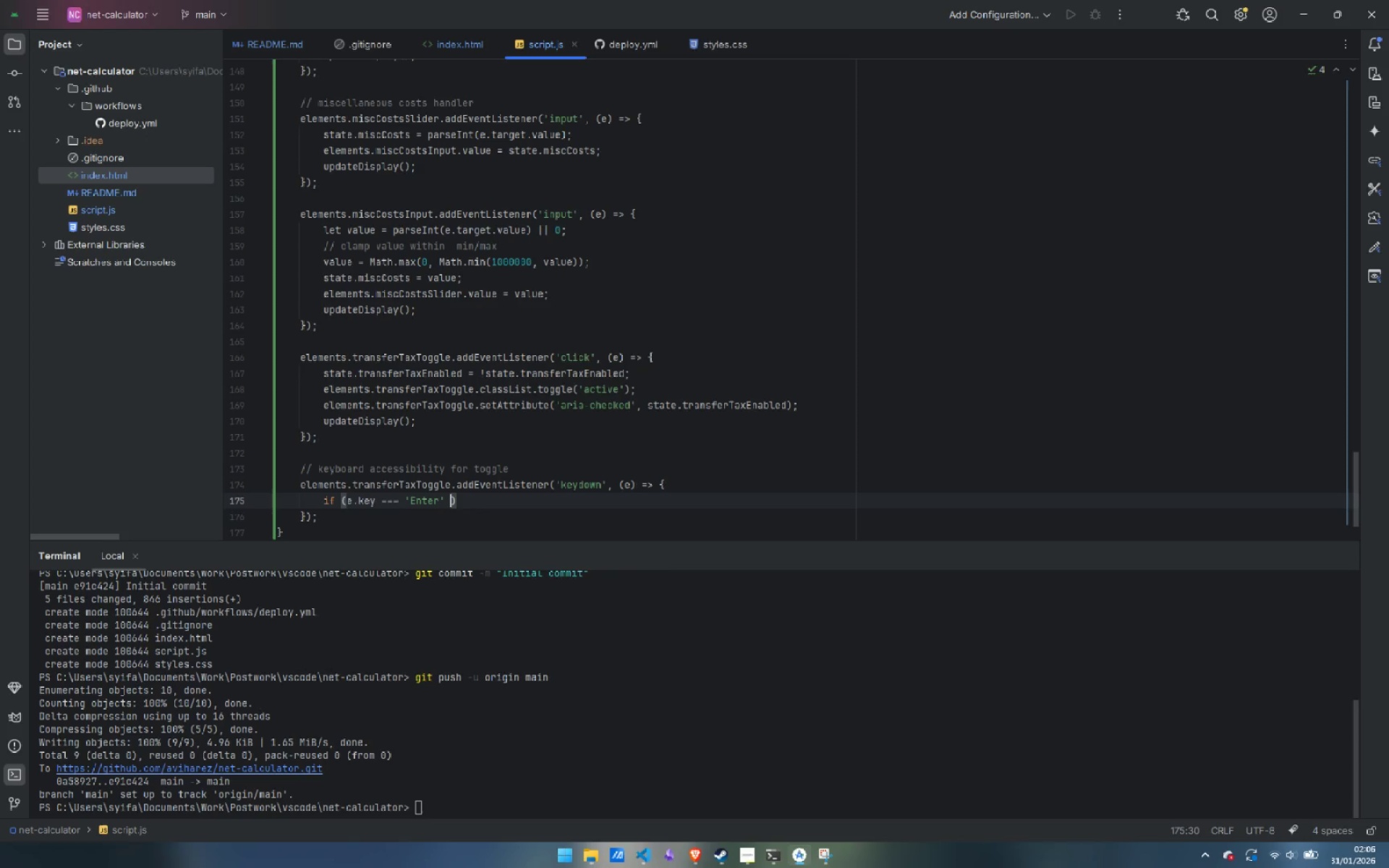 
type( || e.key === ' )
 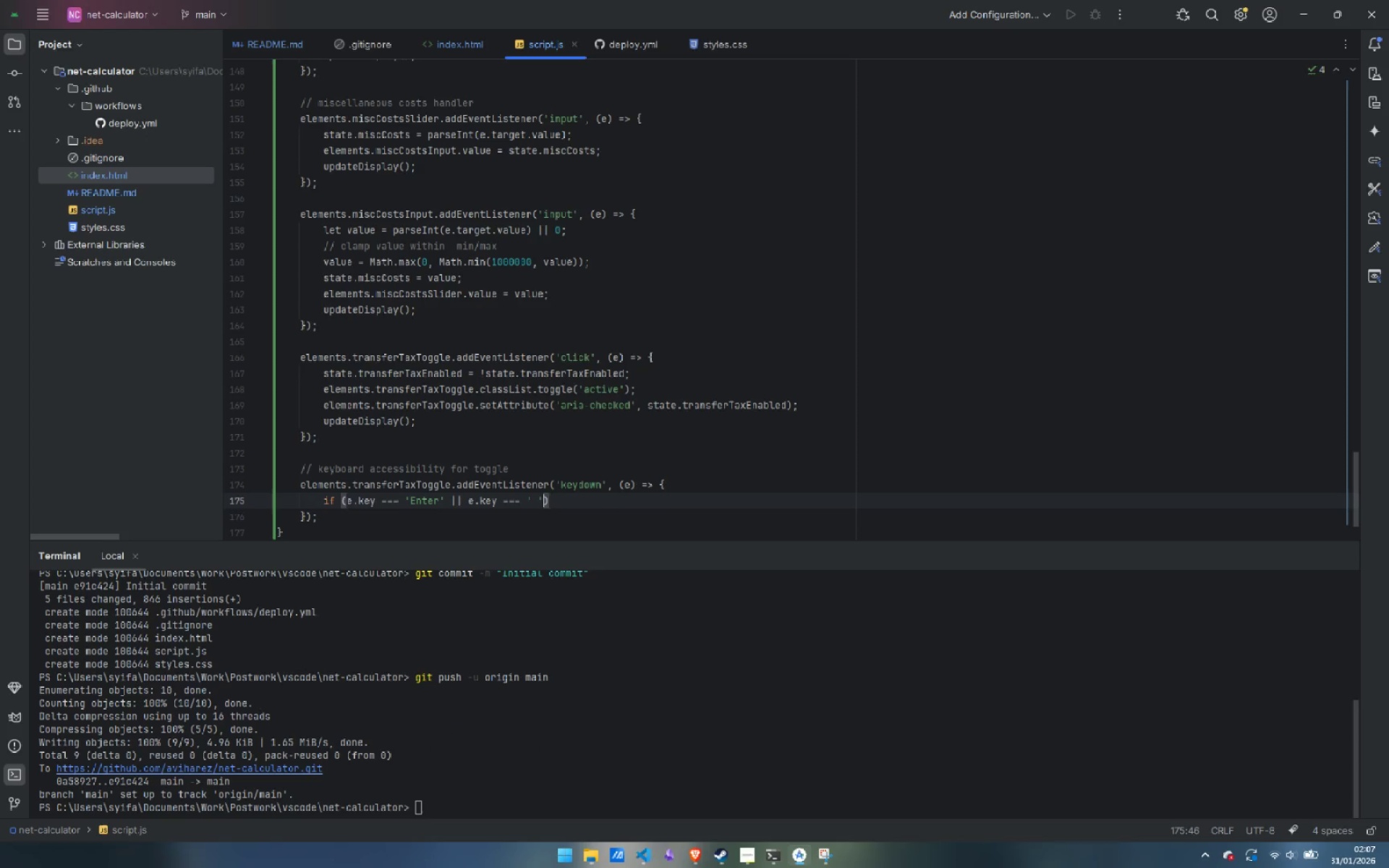 
 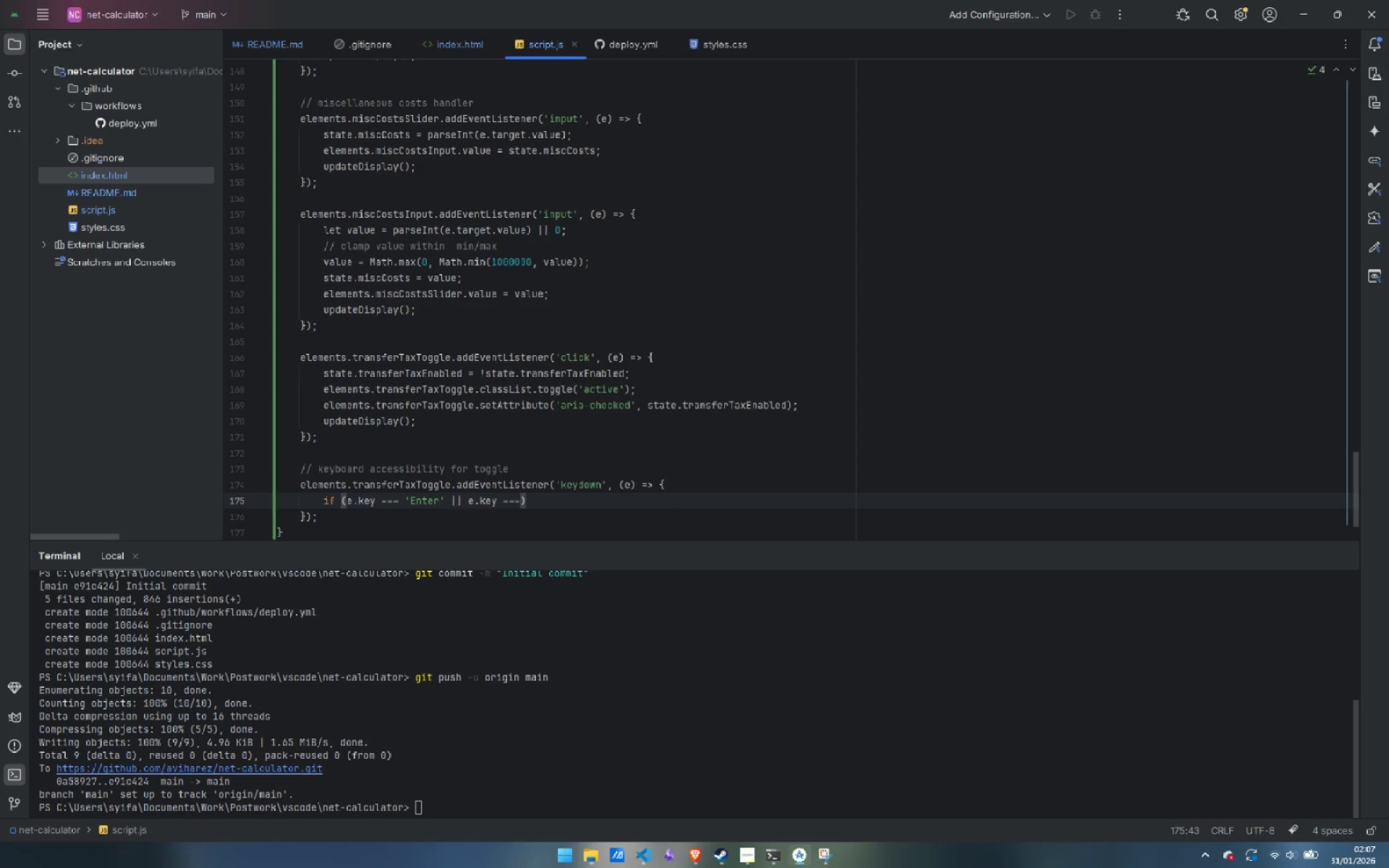 
key(ArrowRight)
 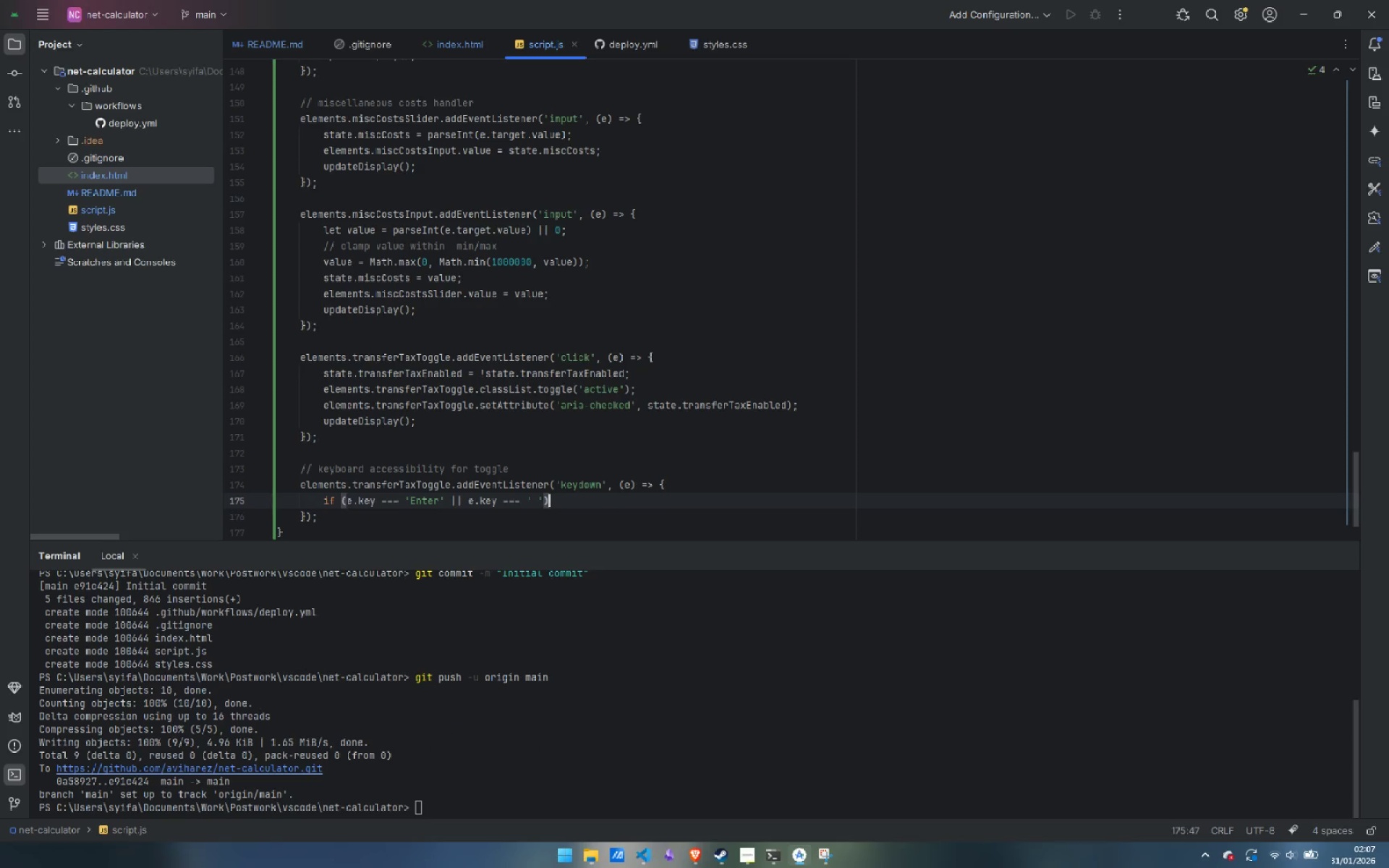 
key(ArrowRight)
 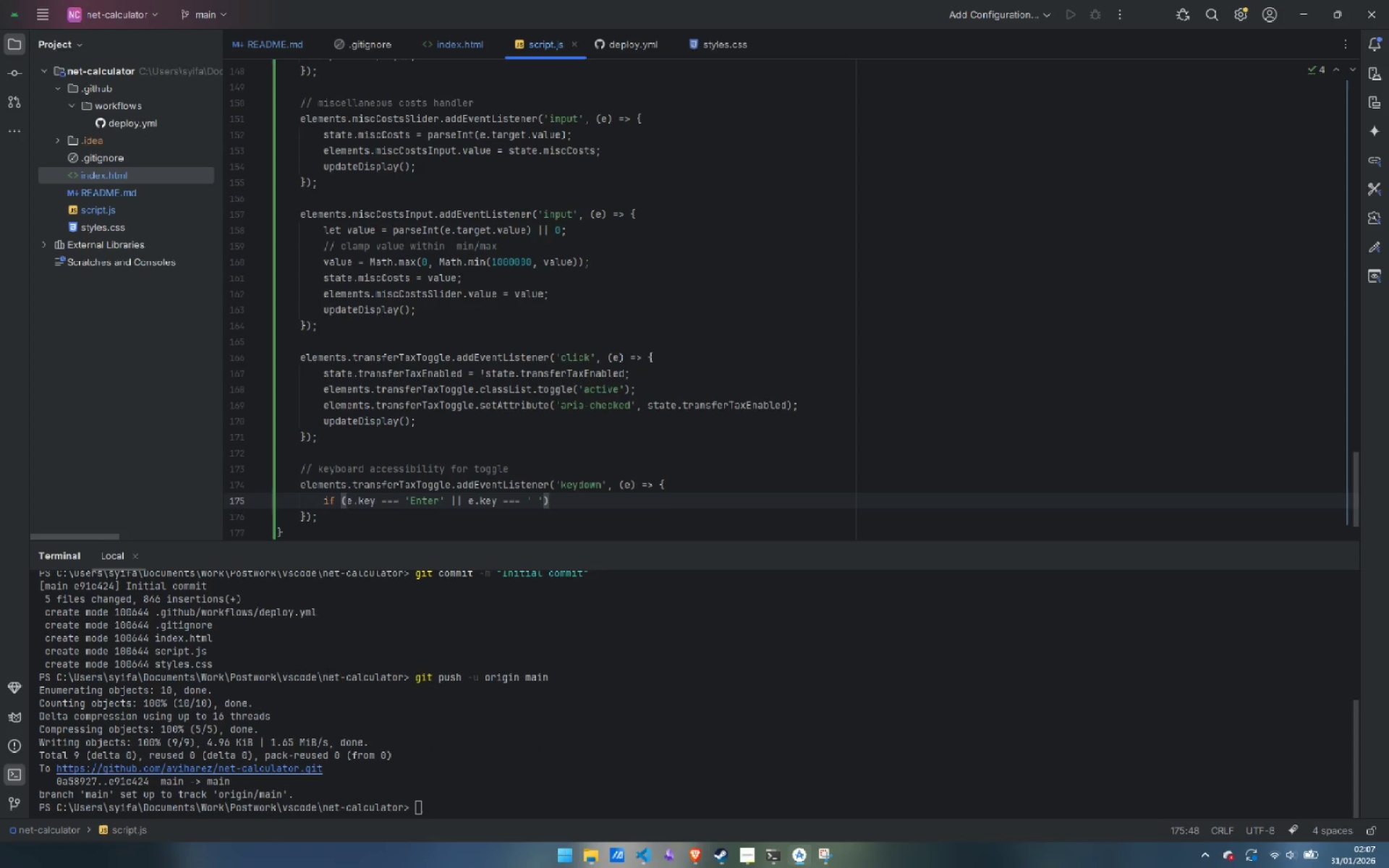 
key(ArrowRight)
 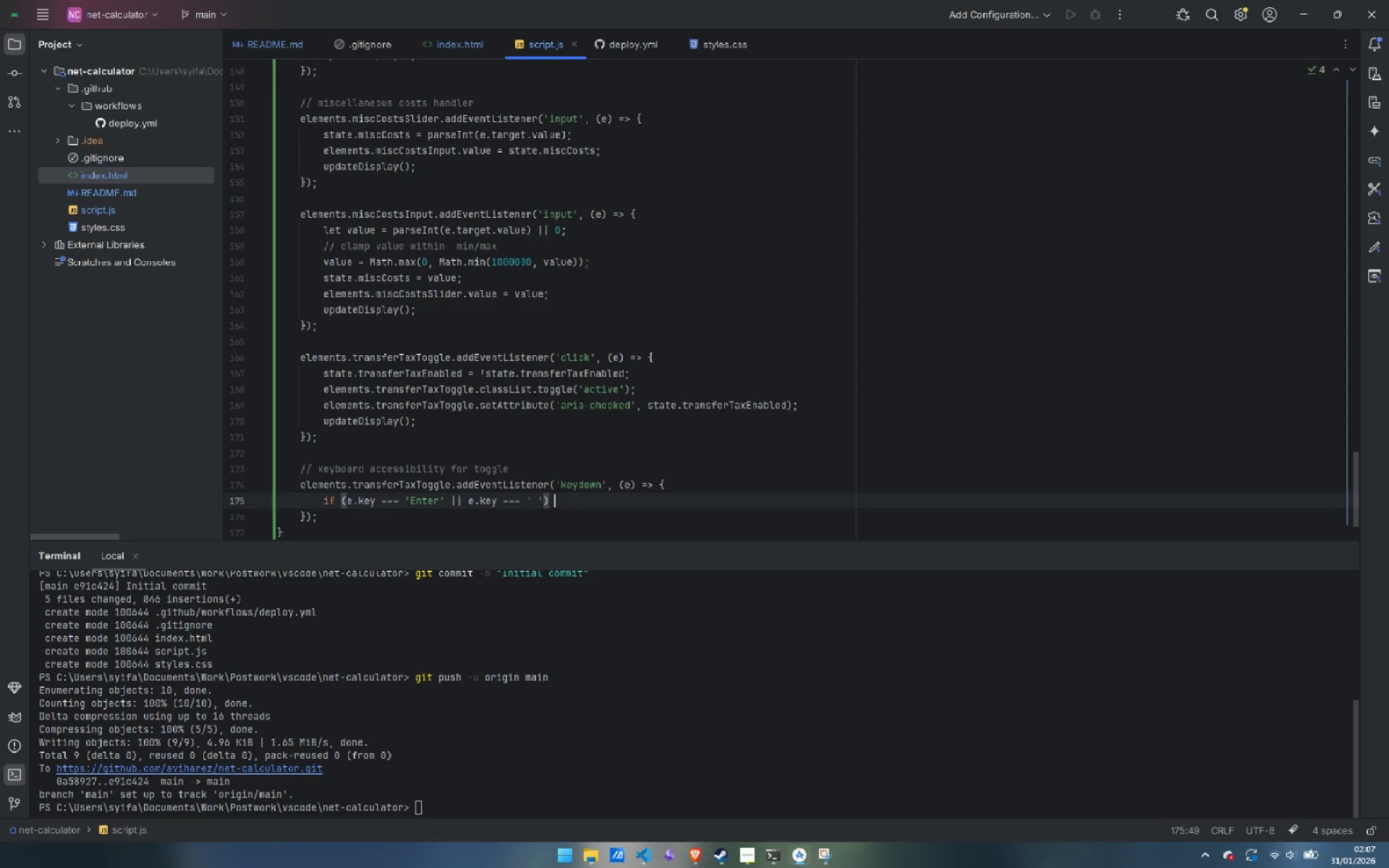 
key(Shift+BracketLeft)
 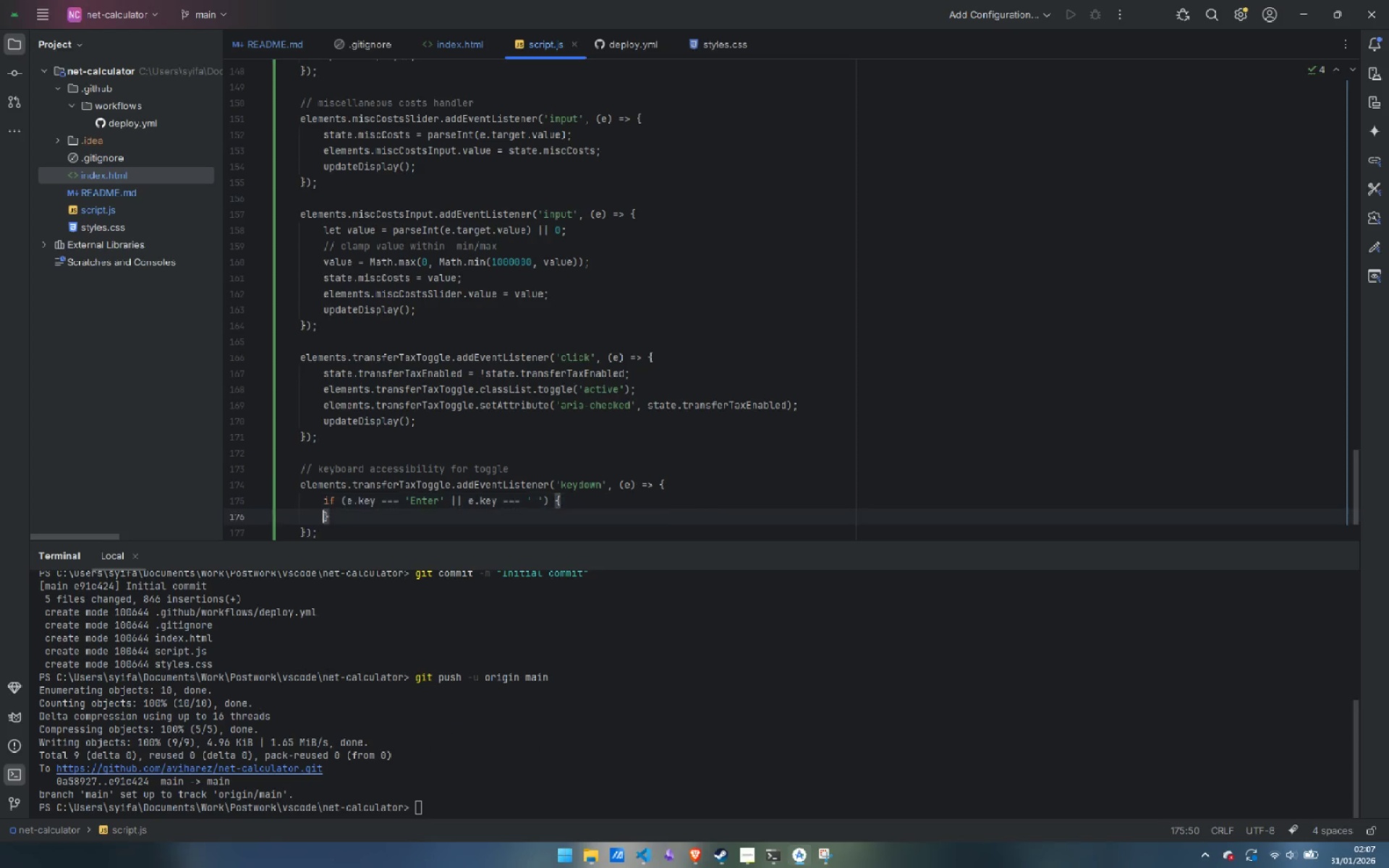 
key(Enter)
 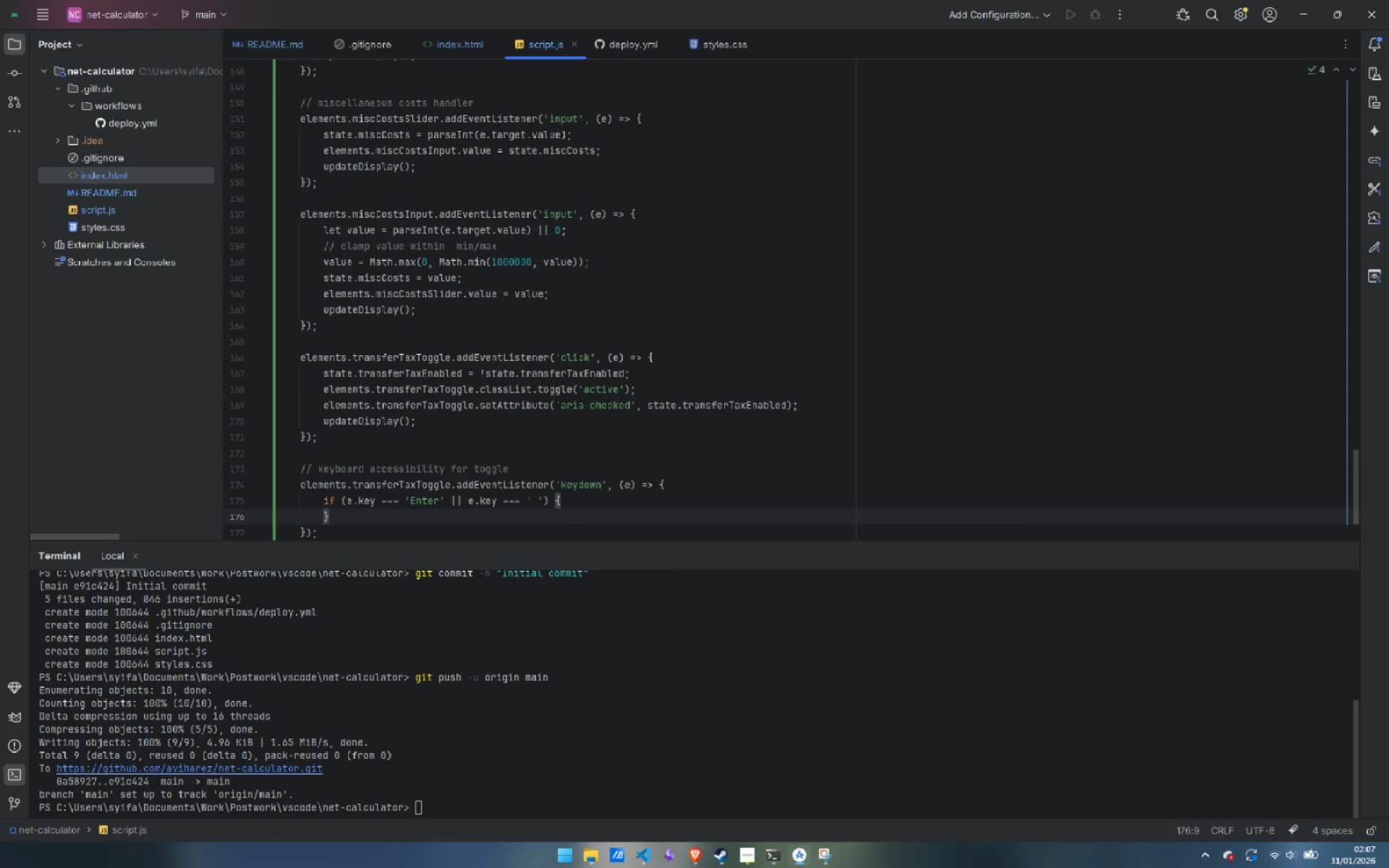 
key(Enter)
 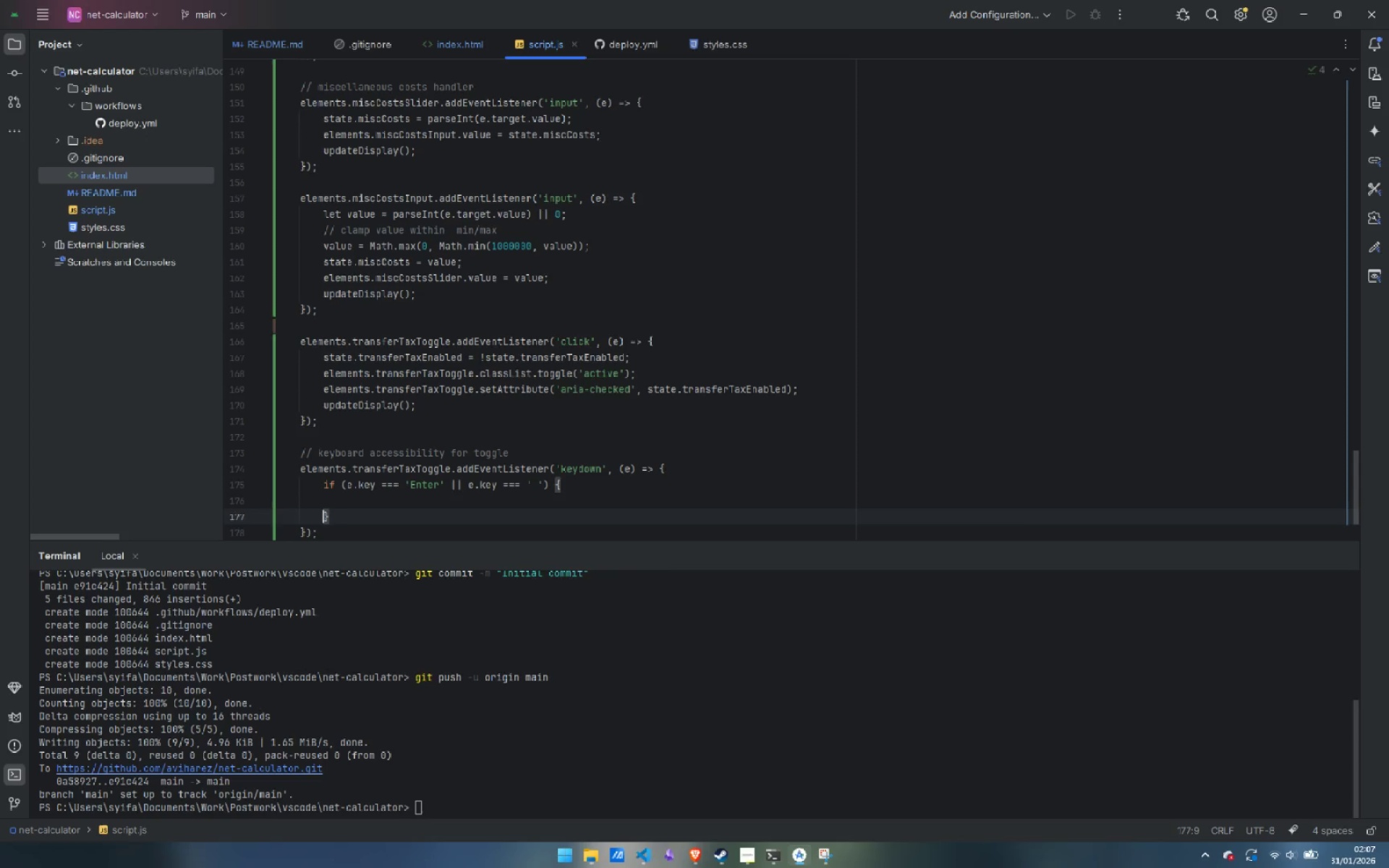 
key(ArrowUp)
 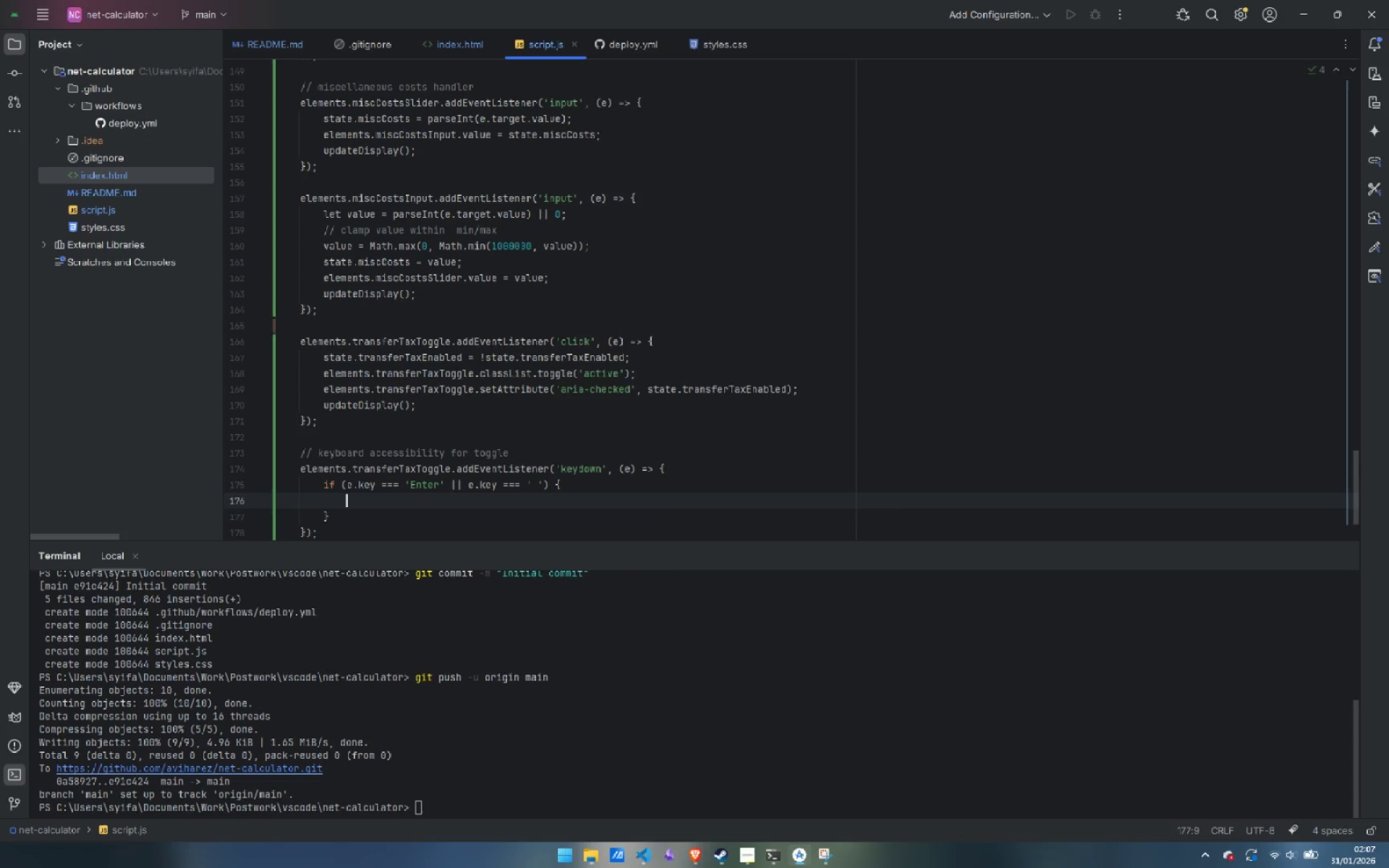 
key(Tab)
type(e.preventDefault();)
 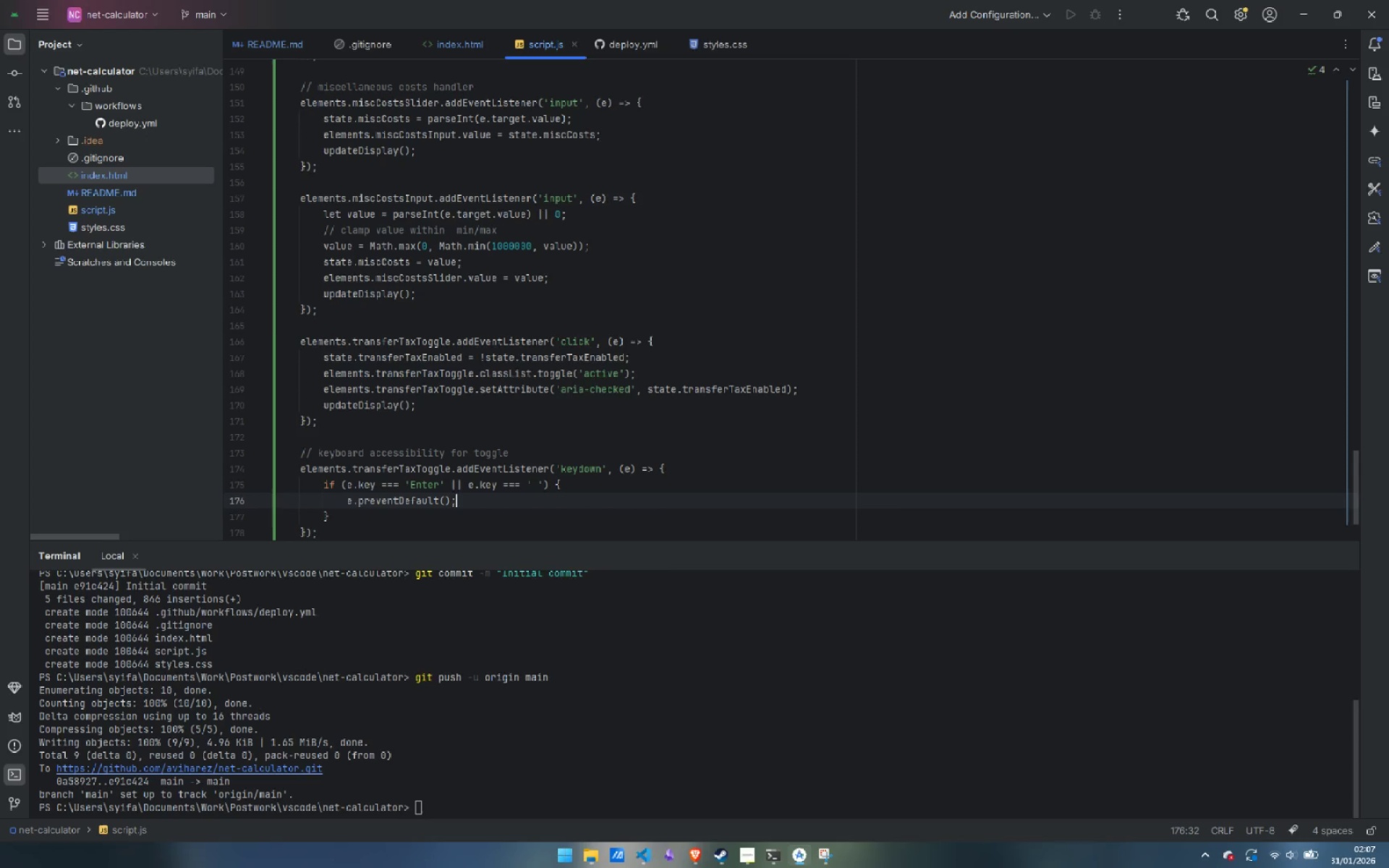 
key(Enter)
 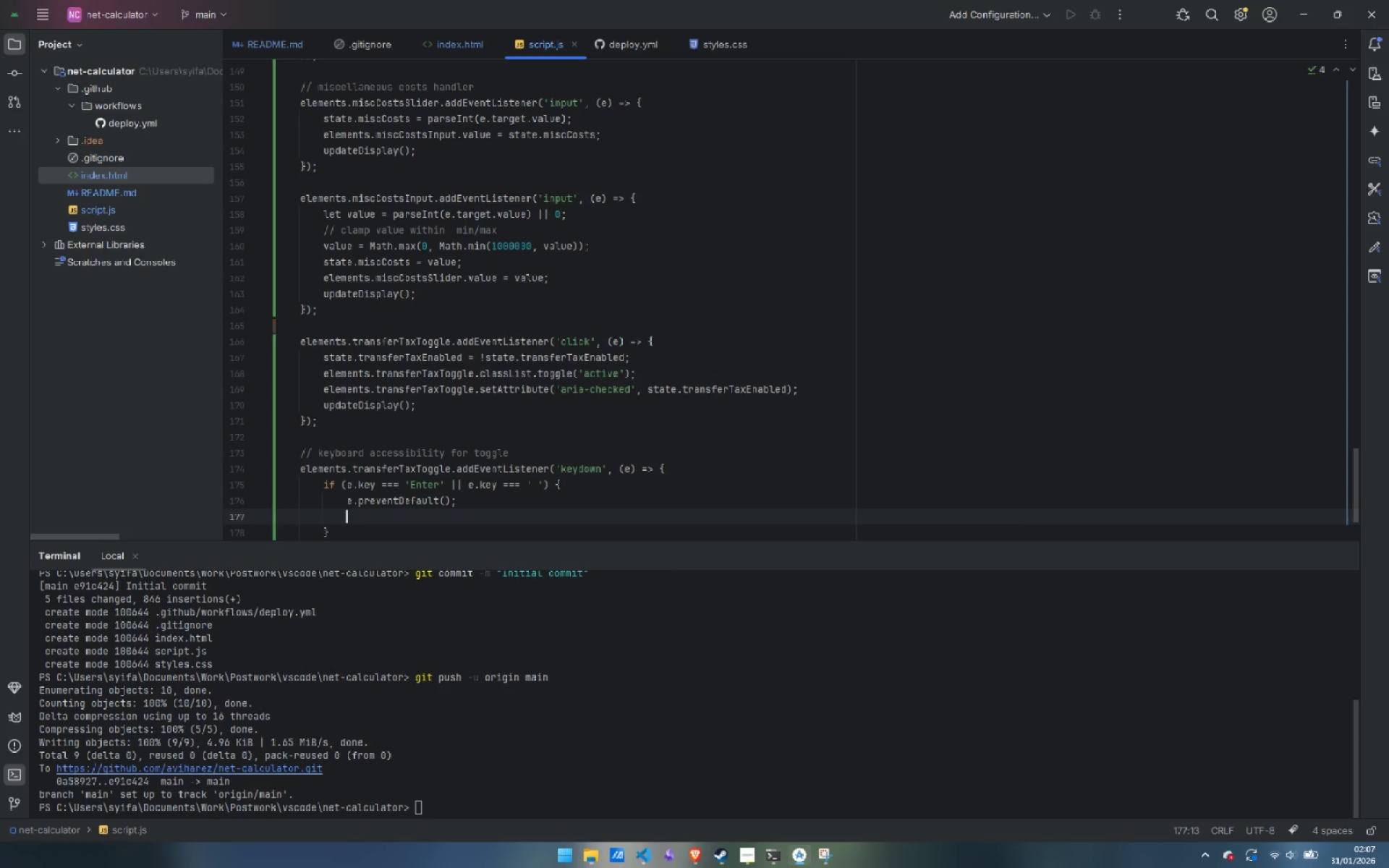 
type(ee)
key(Backspace)
type(lements.transferTaxToggle.click();)
 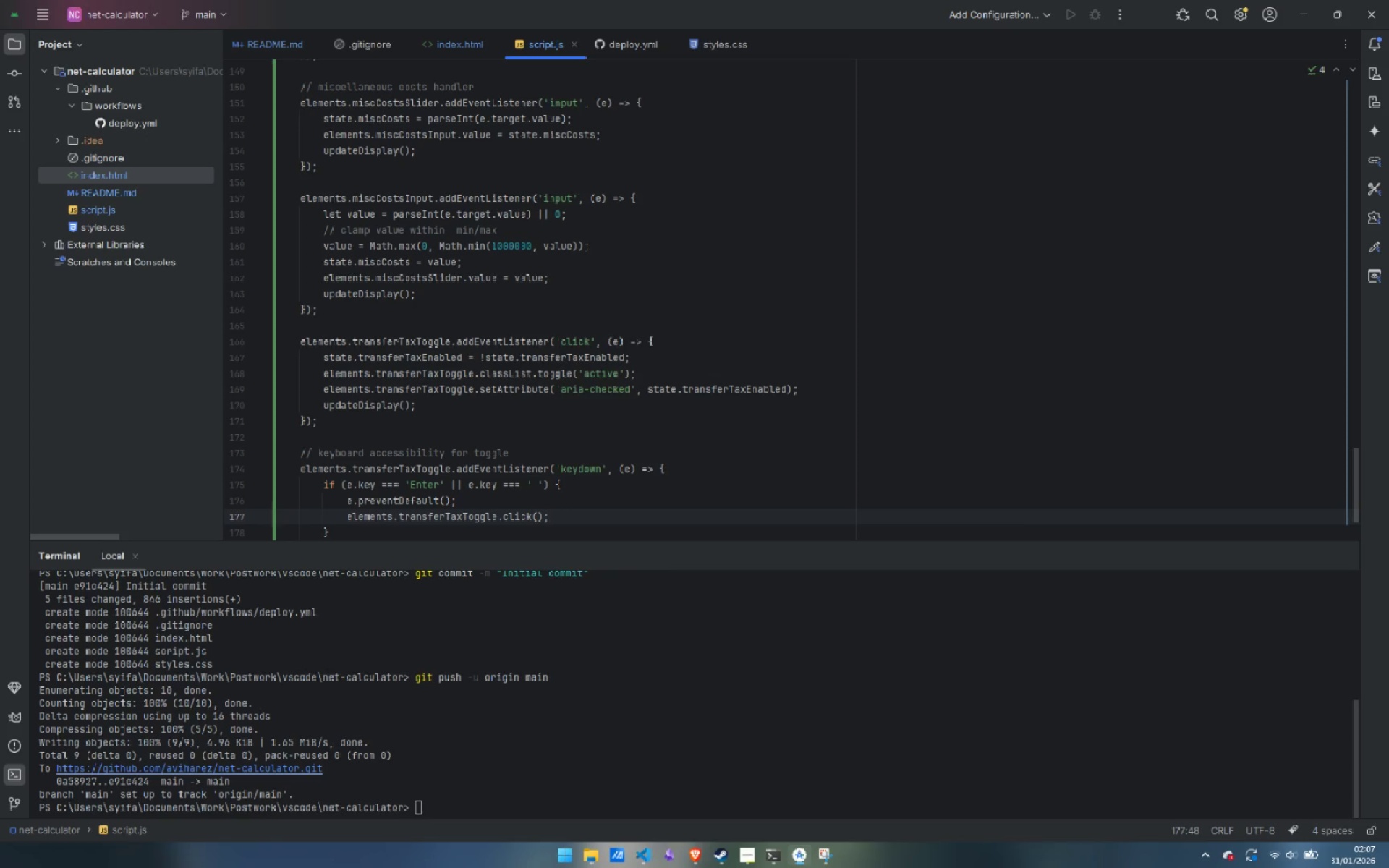 
key(ArrowDown)
 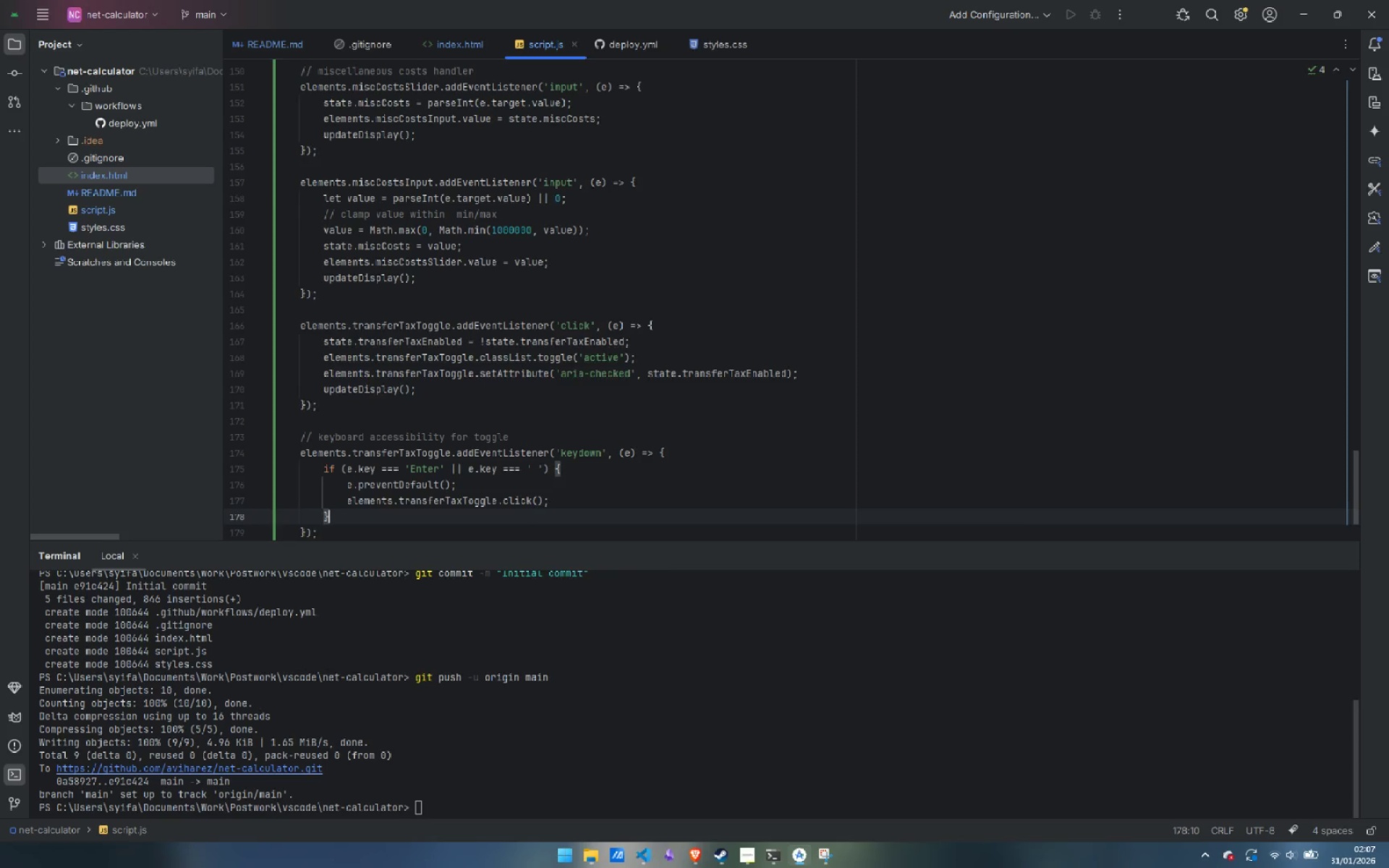 
key(ArrowDown)
 